 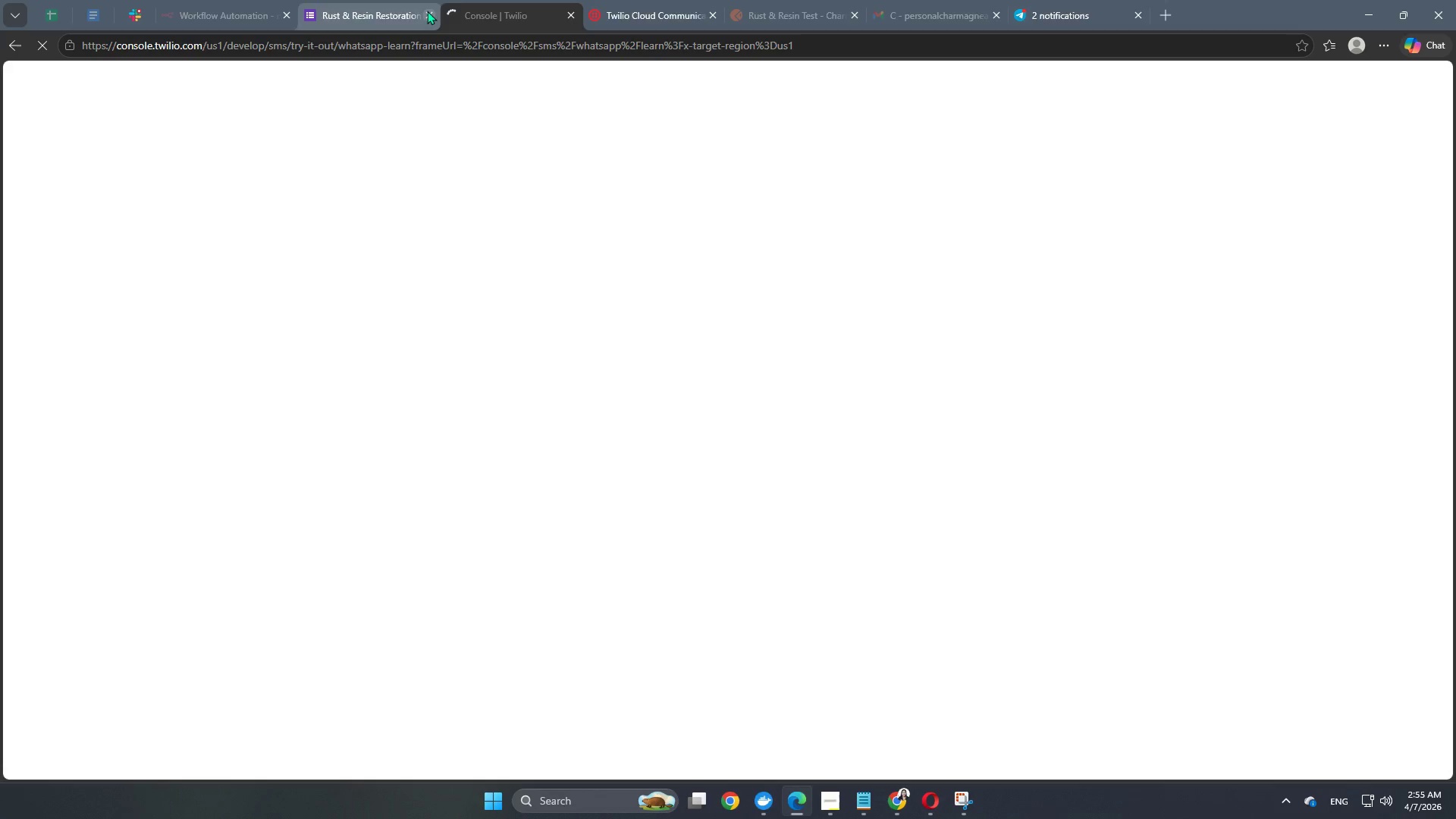 
left_click([427, 11])
 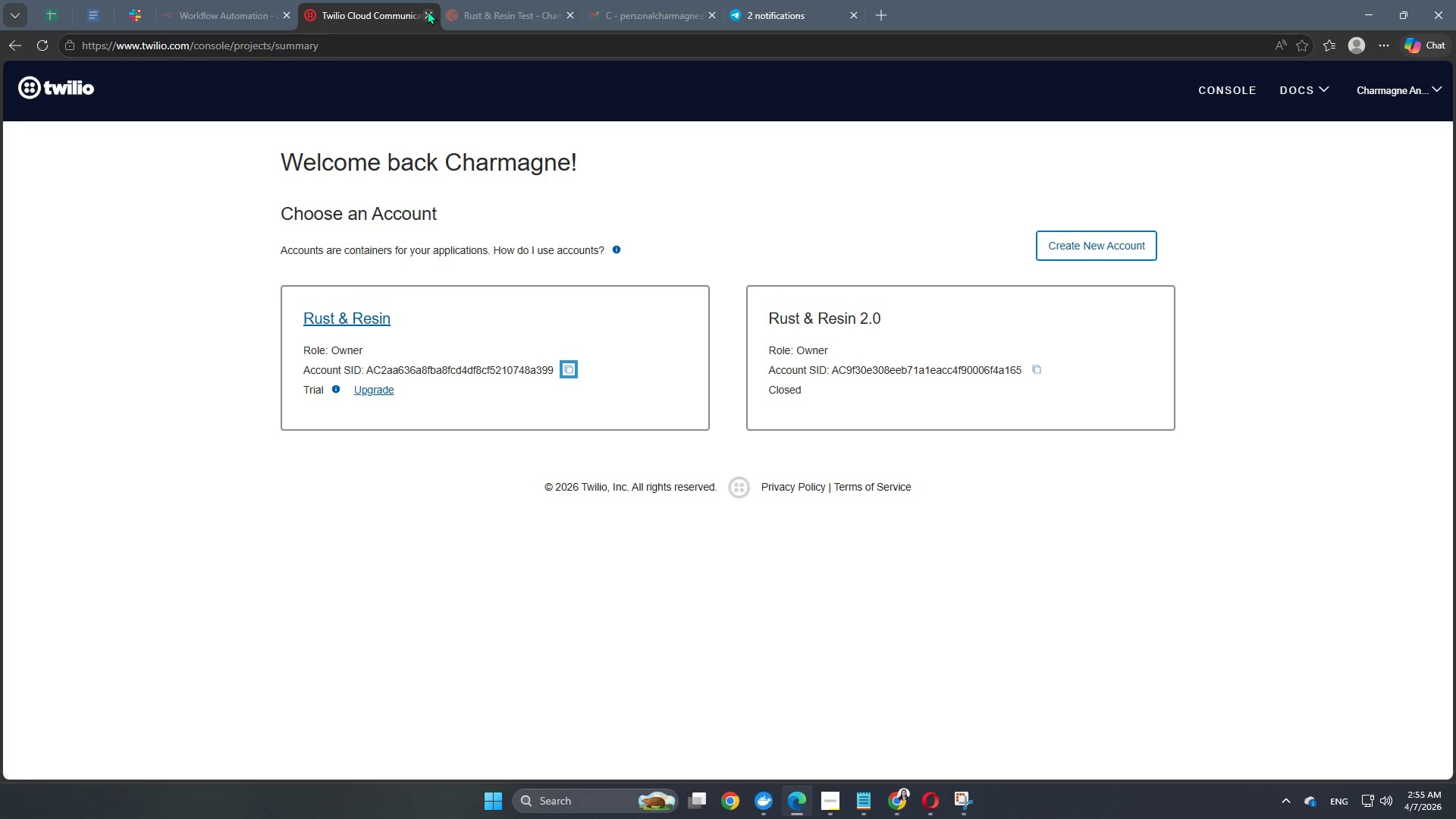 
left_click([427, 11])
 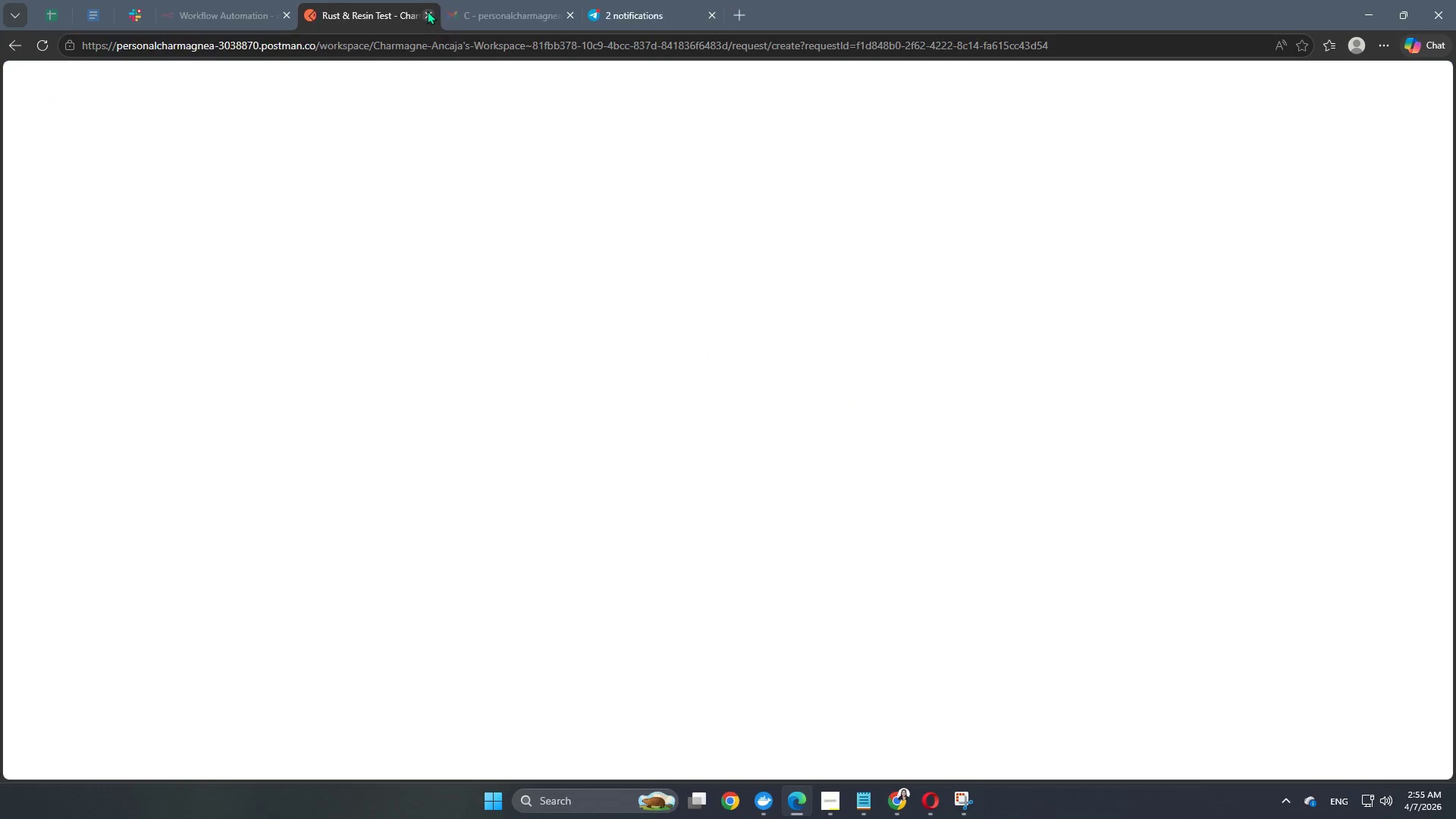 
left_click([427, 11])
 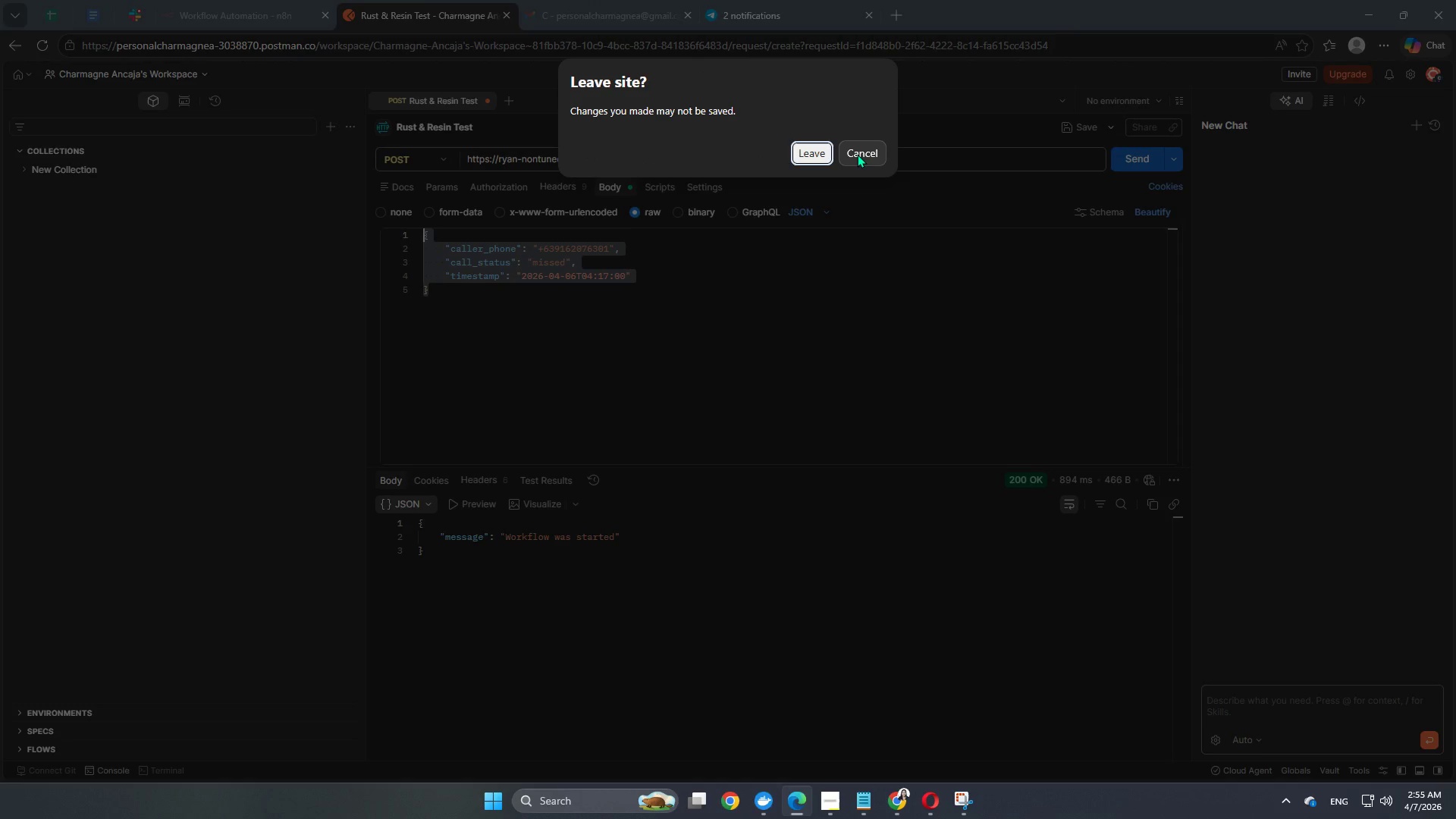 
left_click([859, 155])
 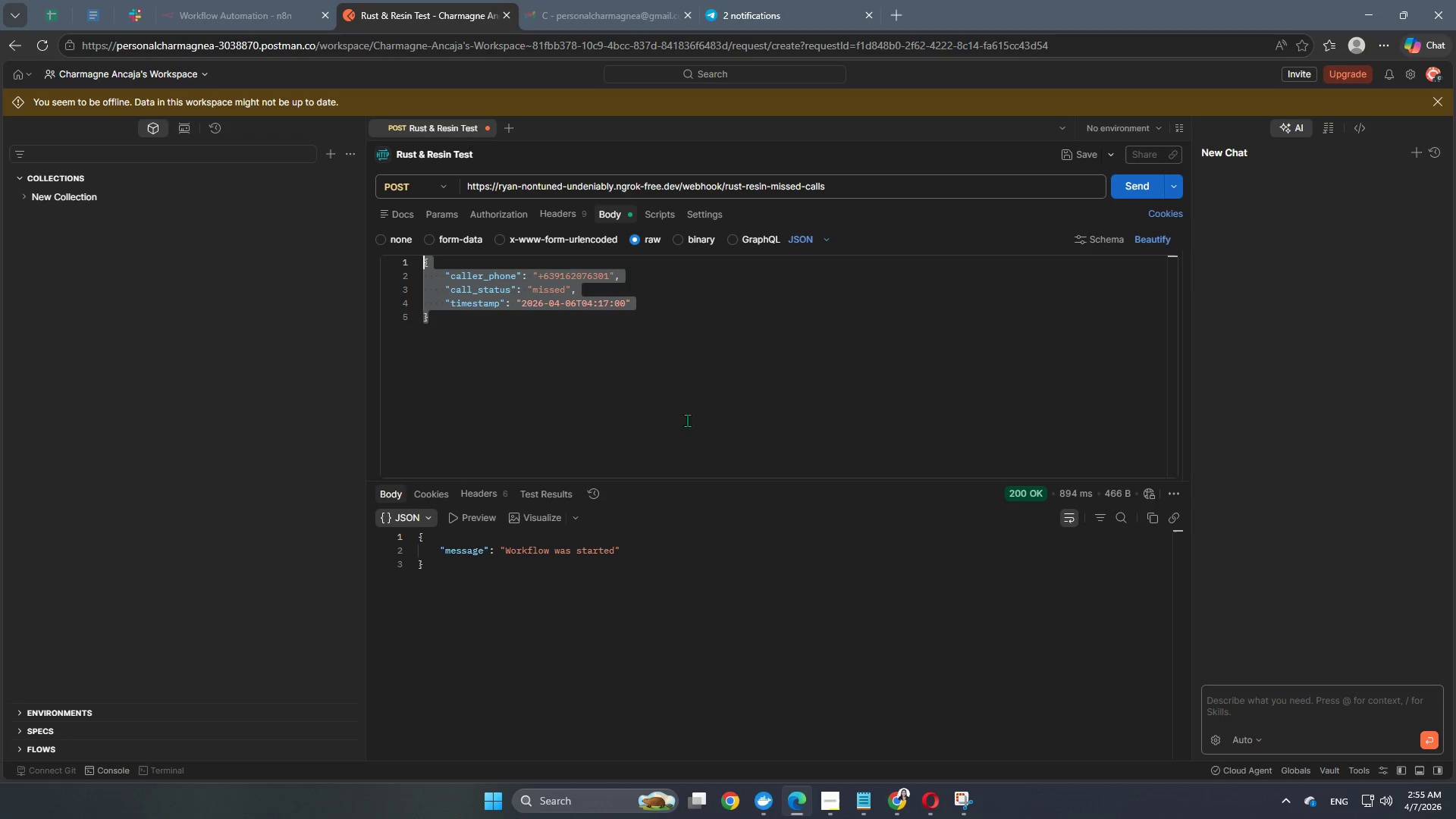 
left_click([708, 436])
 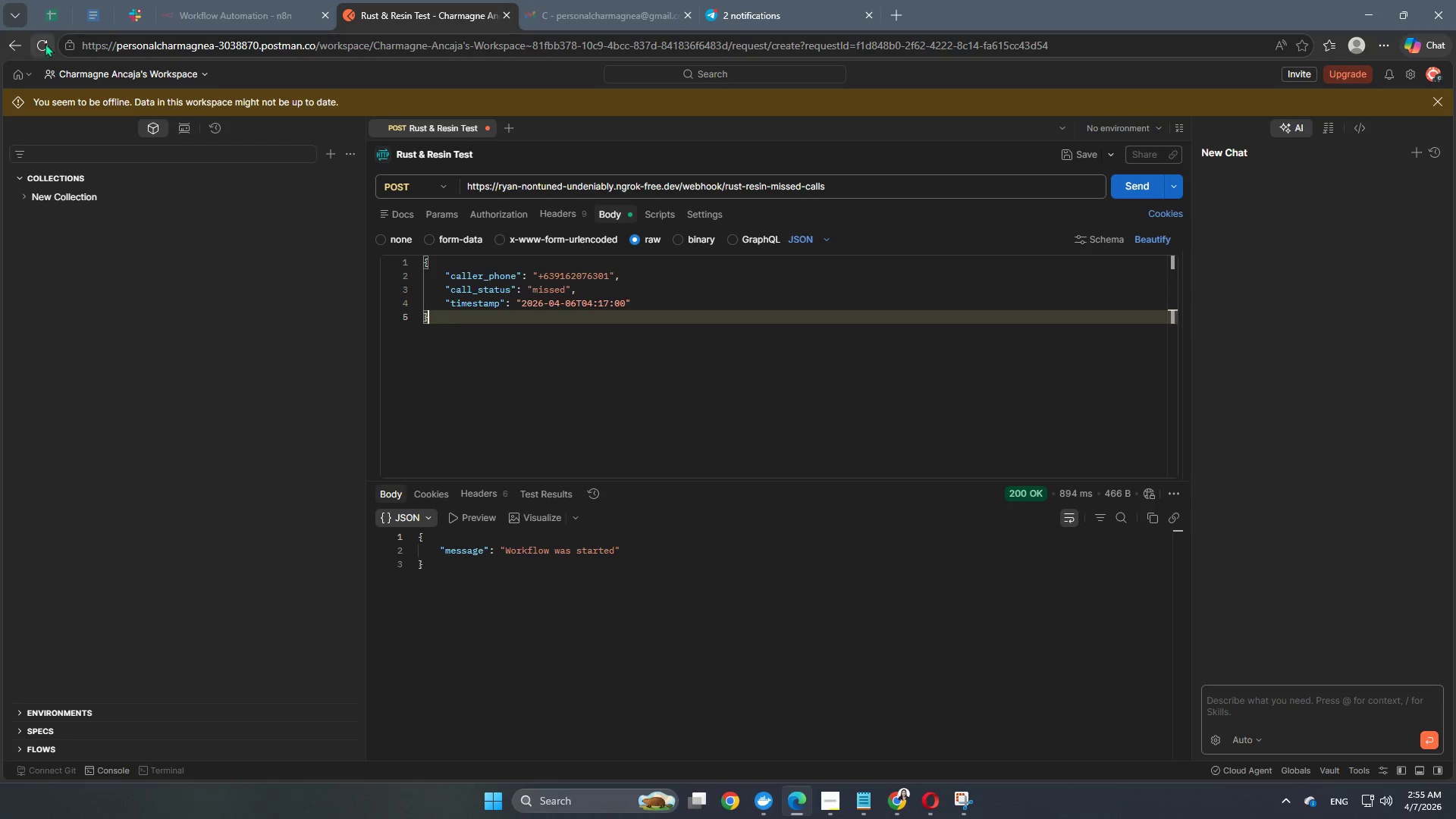 
left_click([37, 51])
 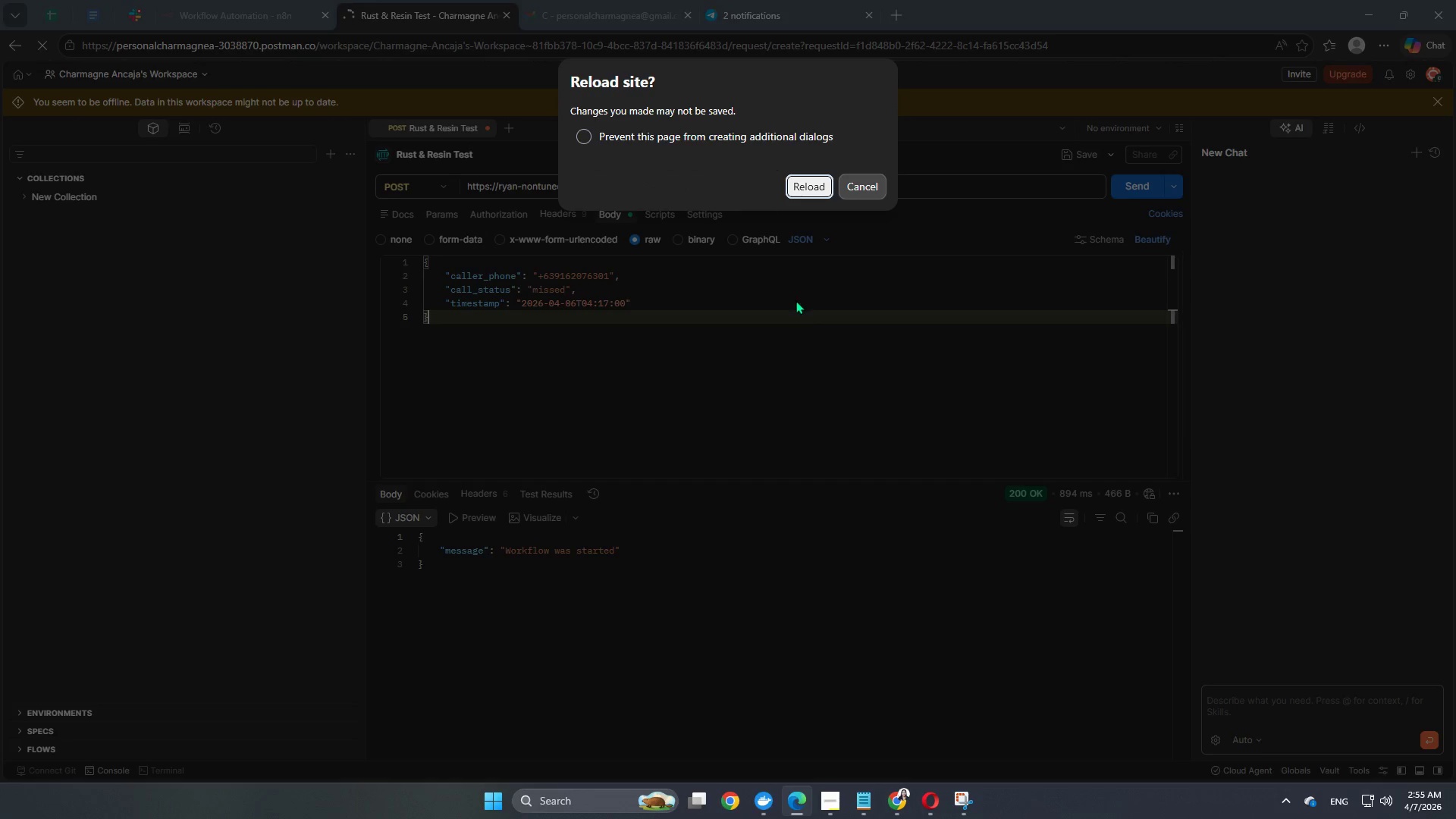 
left_click([869, 179])
 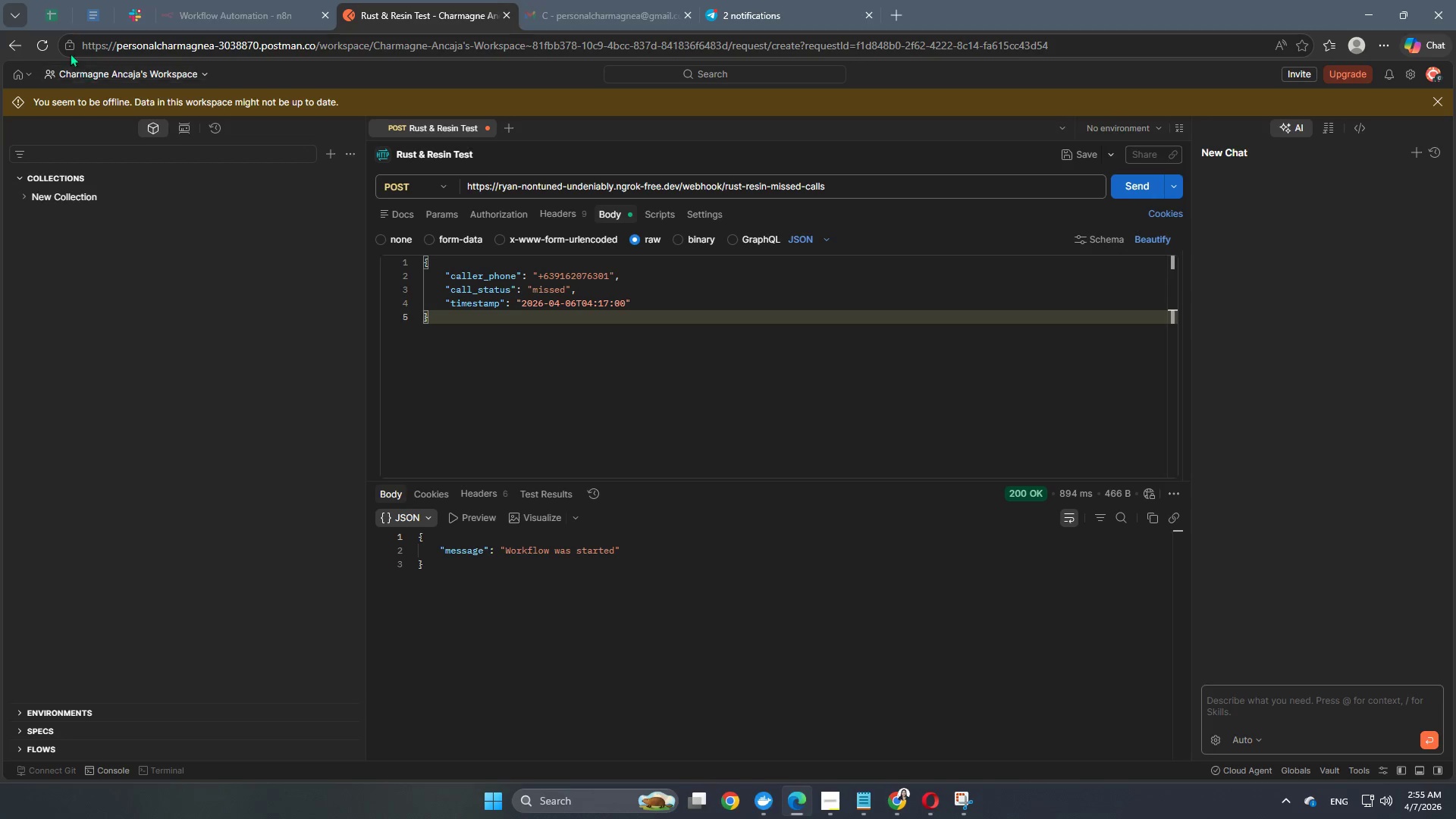 
left_click([39, 45])
 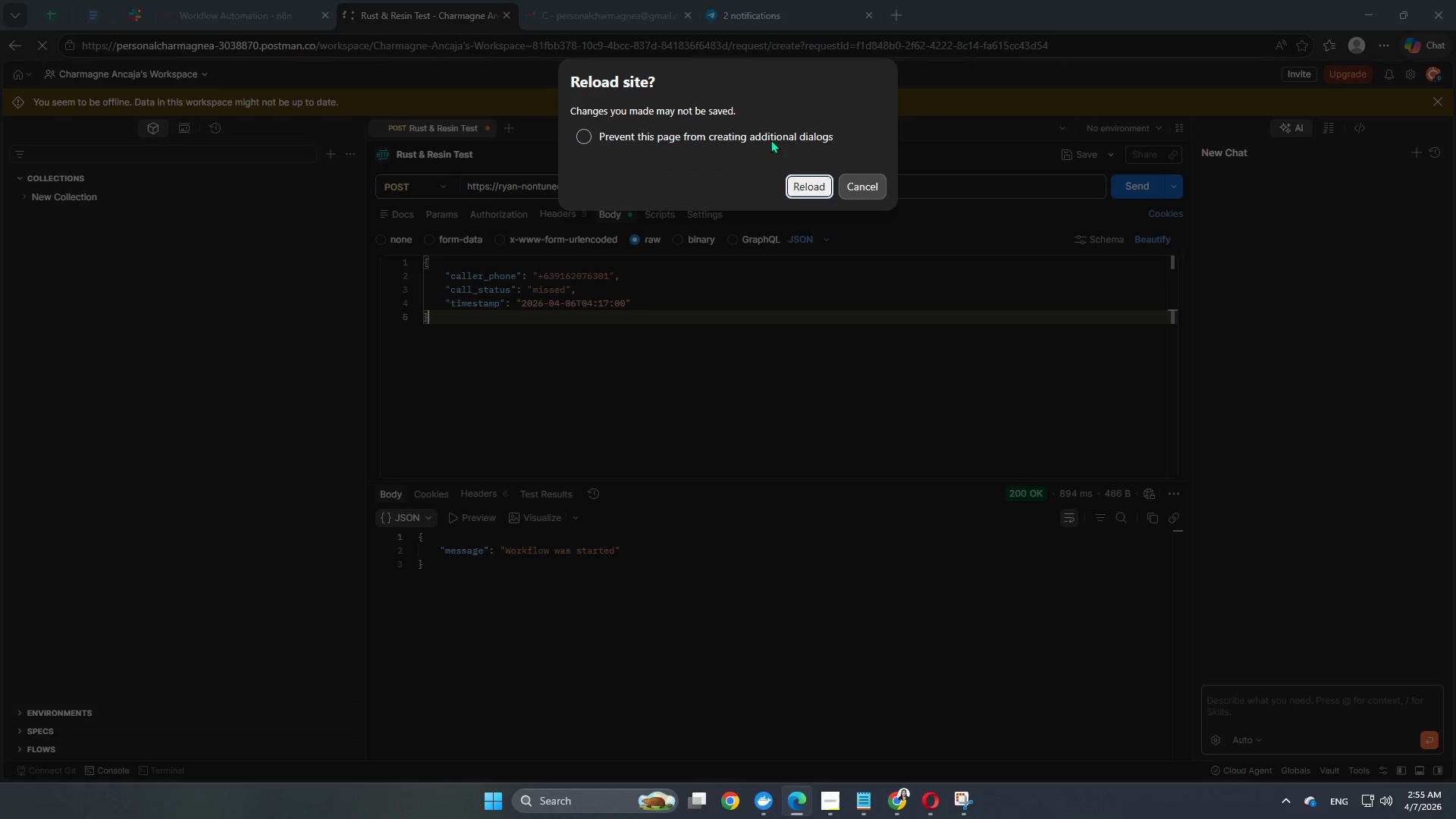 
left_click([776, 136])
 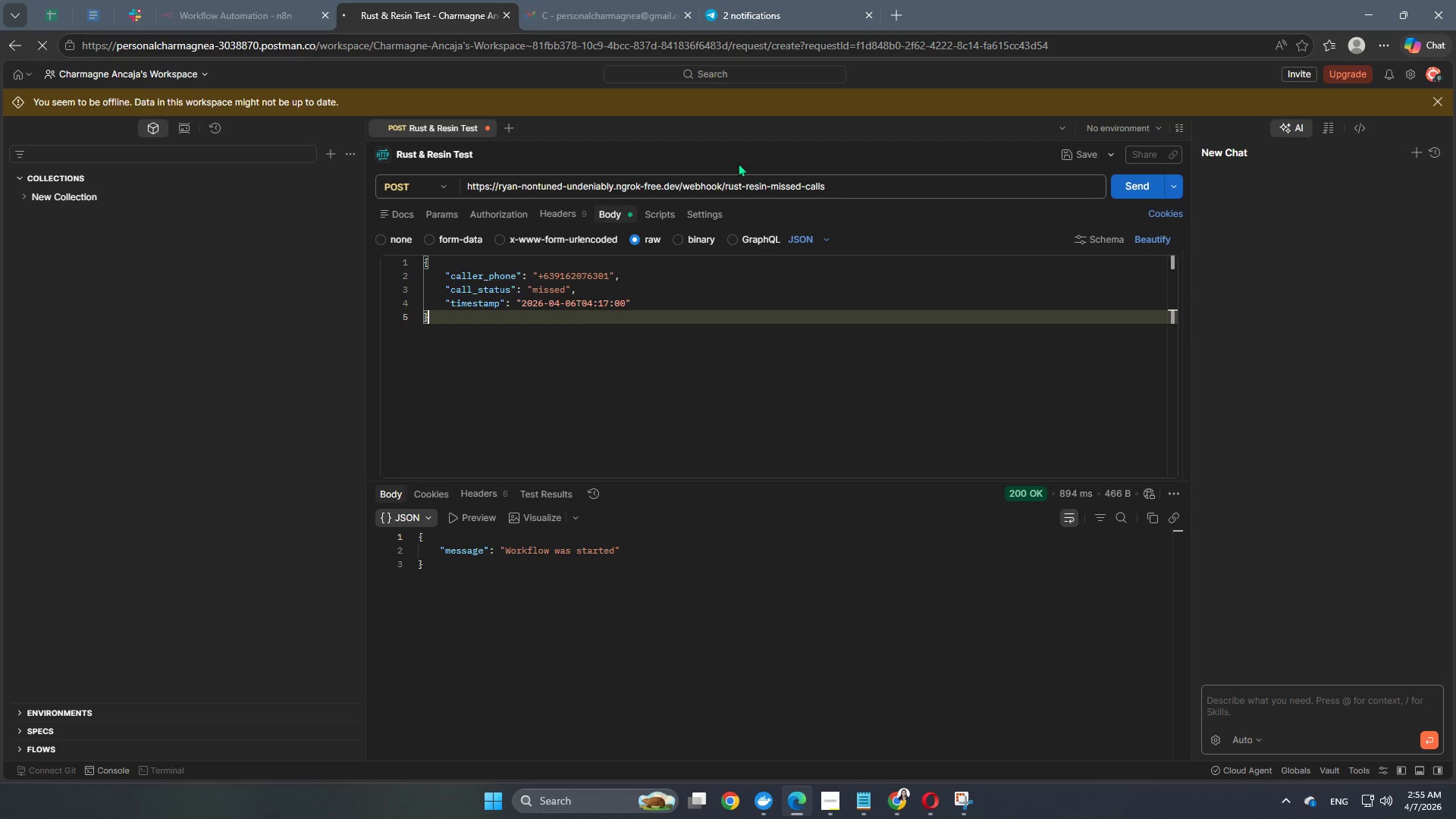 
left_click([601, 20])
 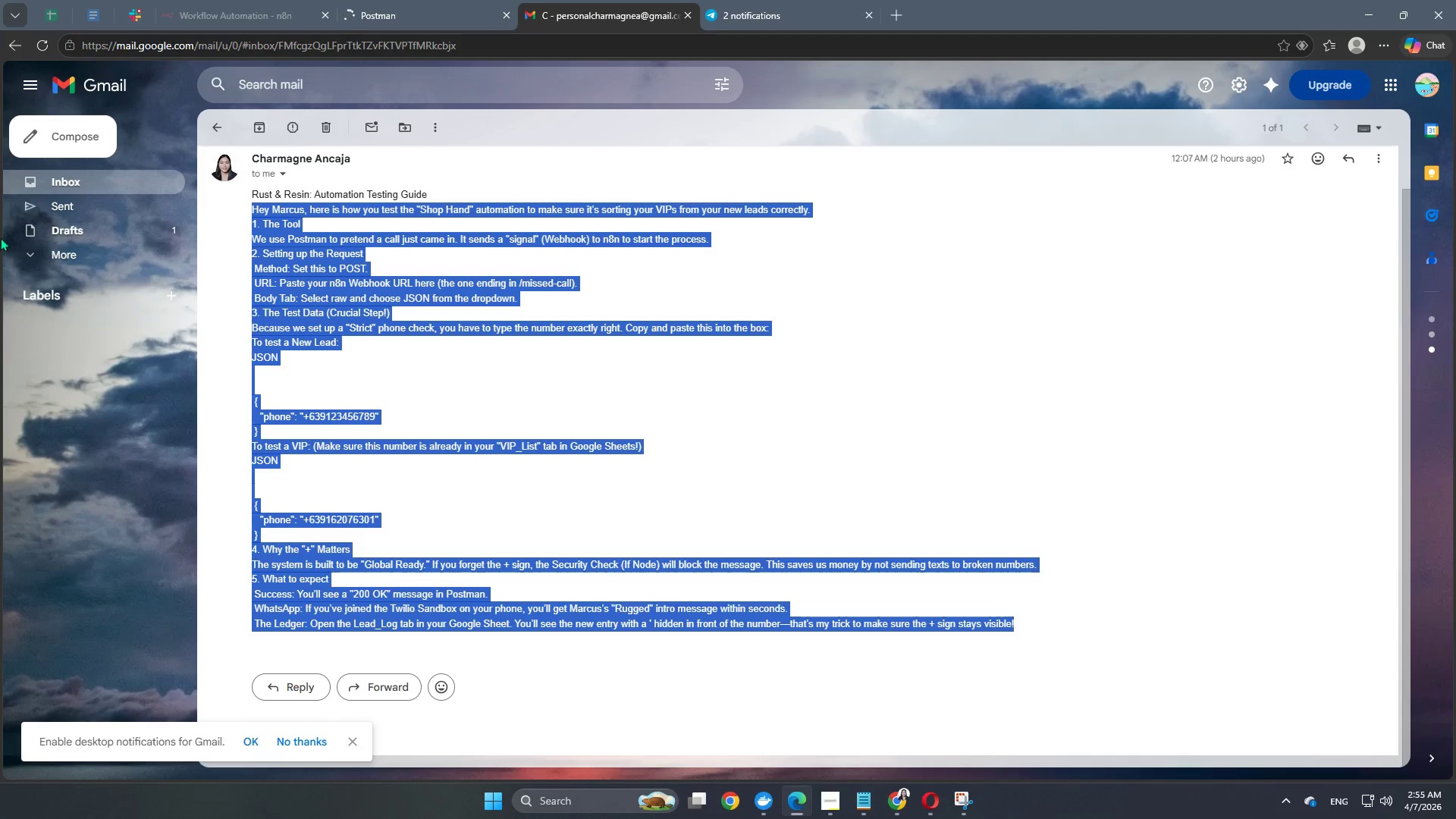 
left_click([62, 197])
 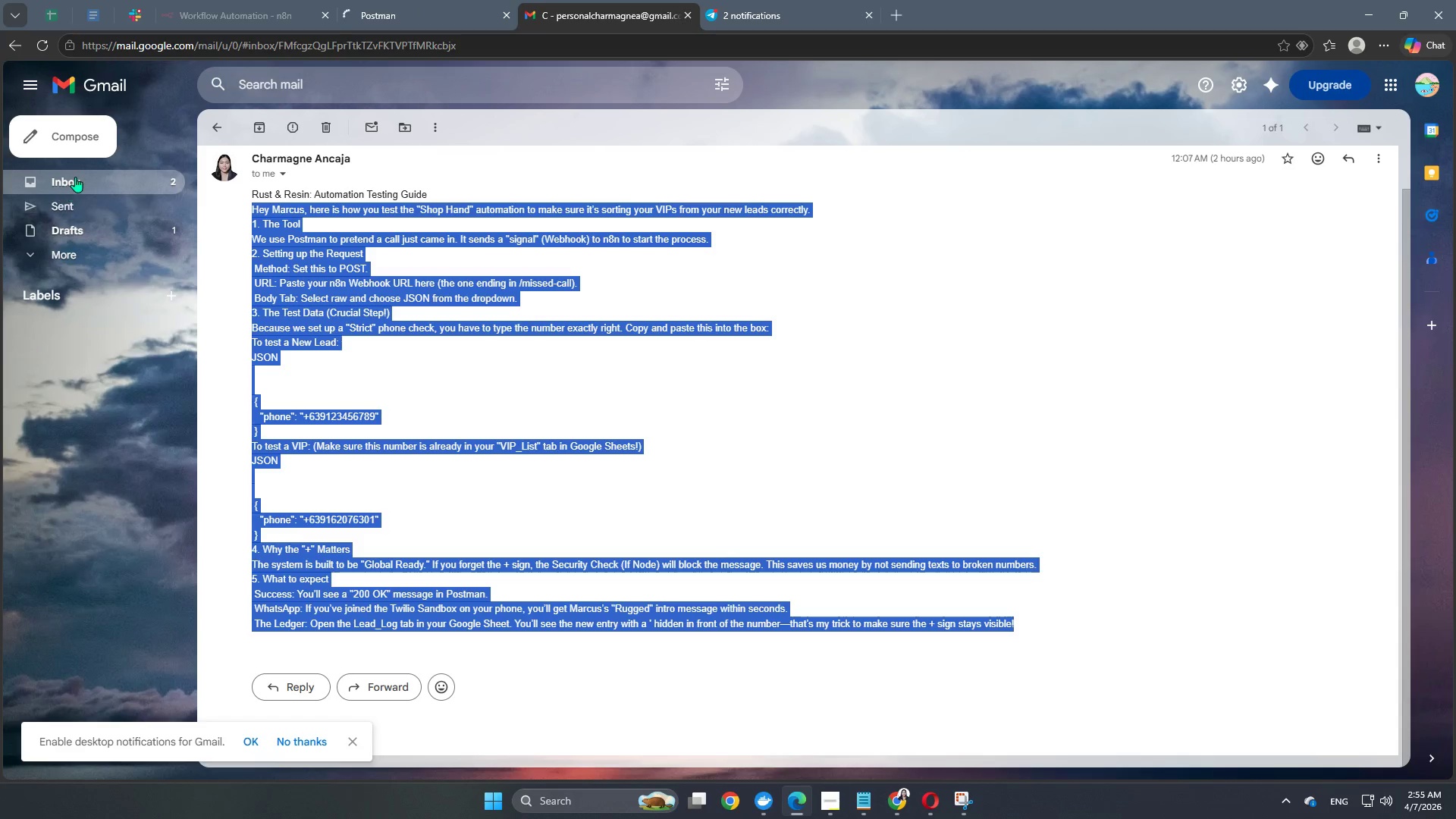 
left_click([75, 177])
 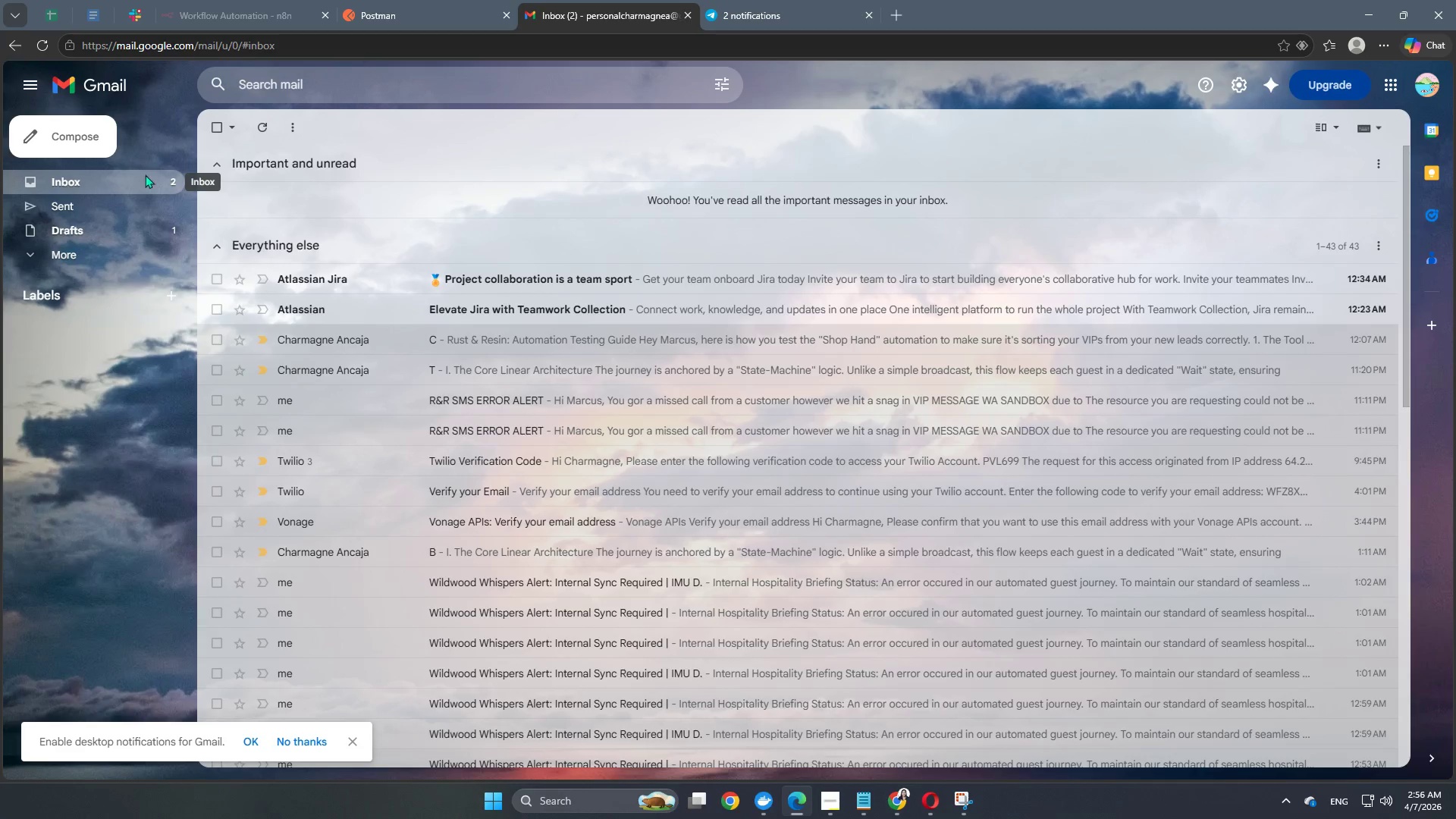 
left_click([214, 130])
 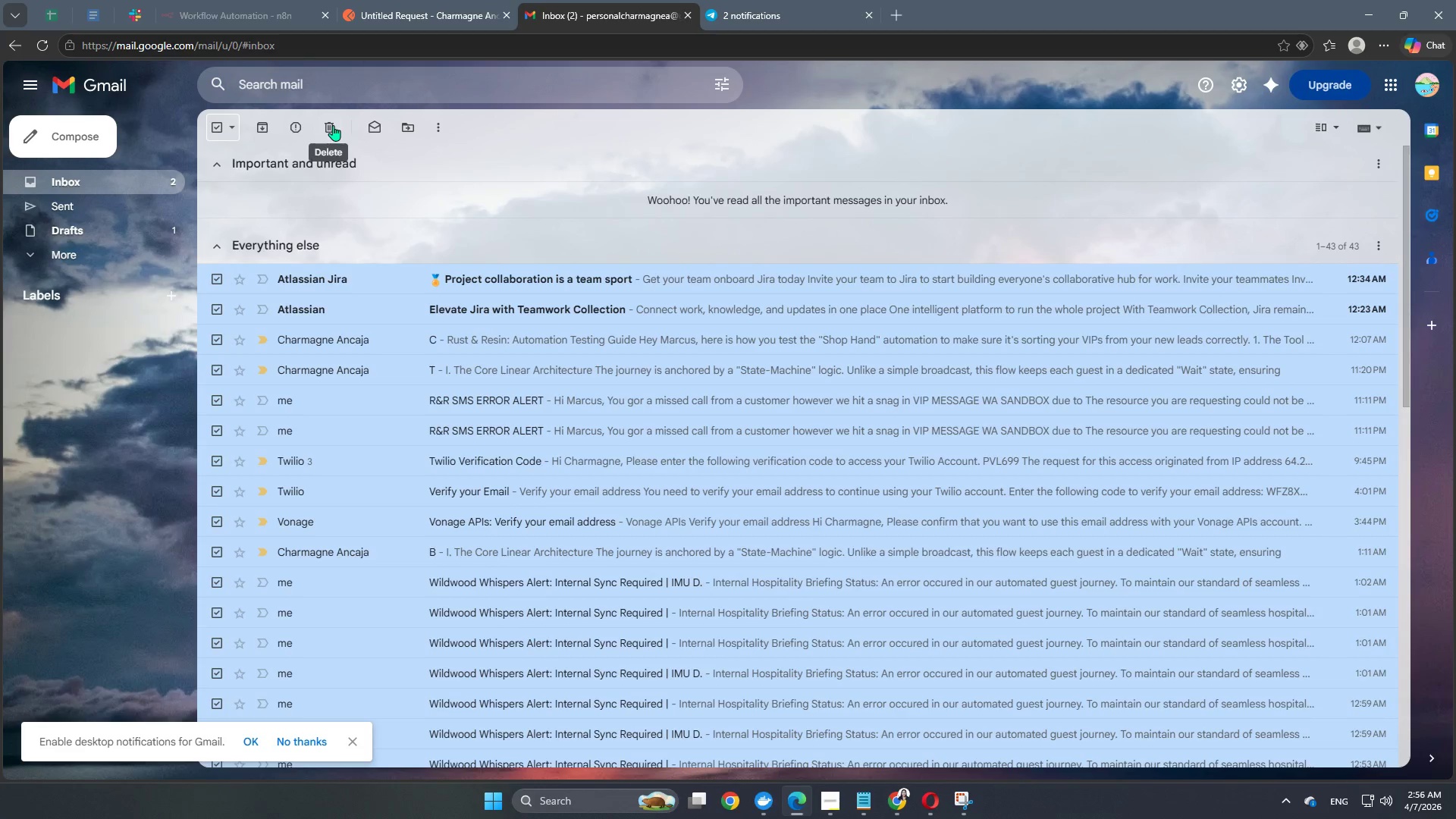 
left_click([368, 124])
 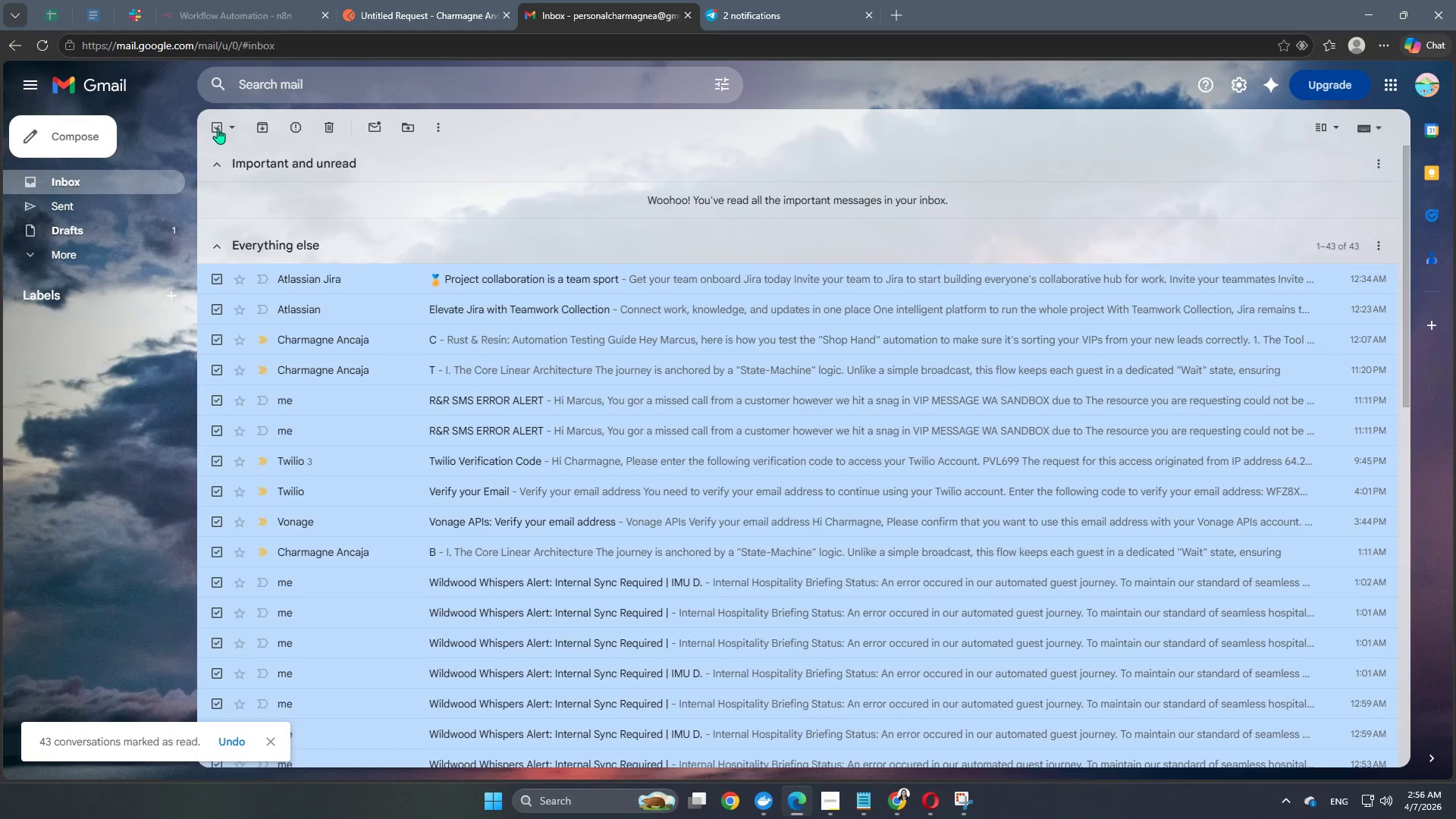 
left_click([215, 124])
 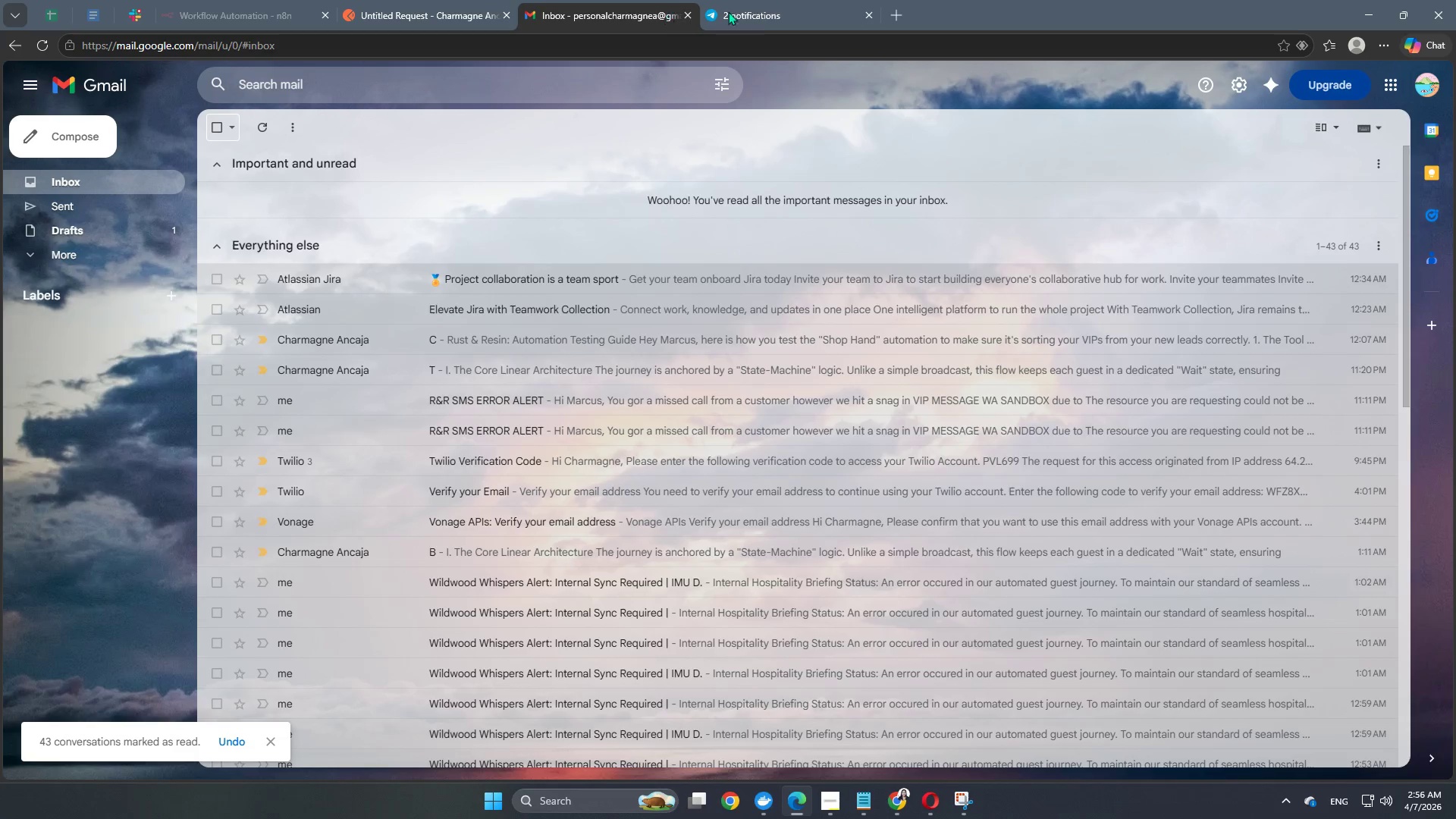 
left_click([760, 13])
 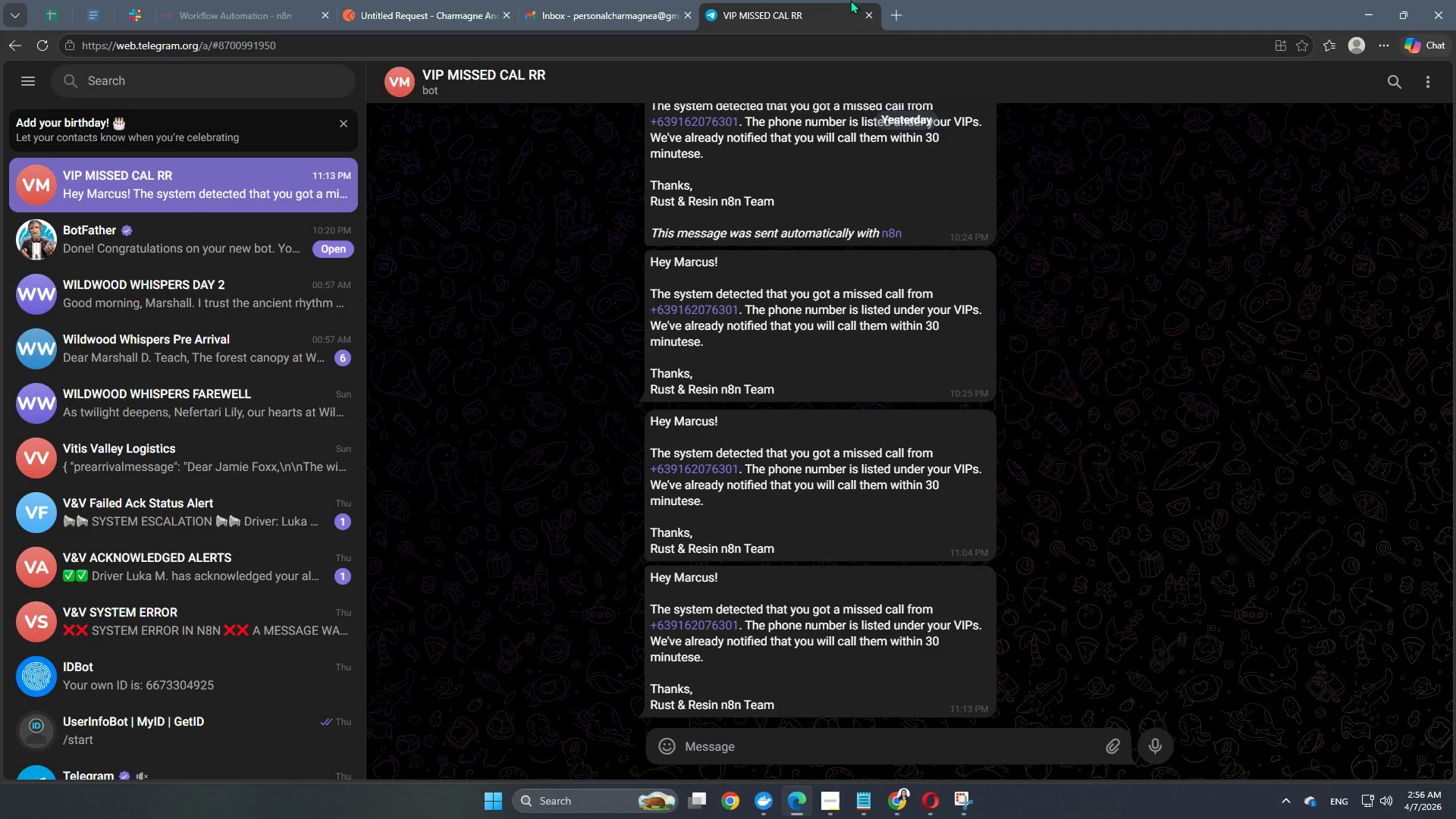 
left_click([868, 15])
 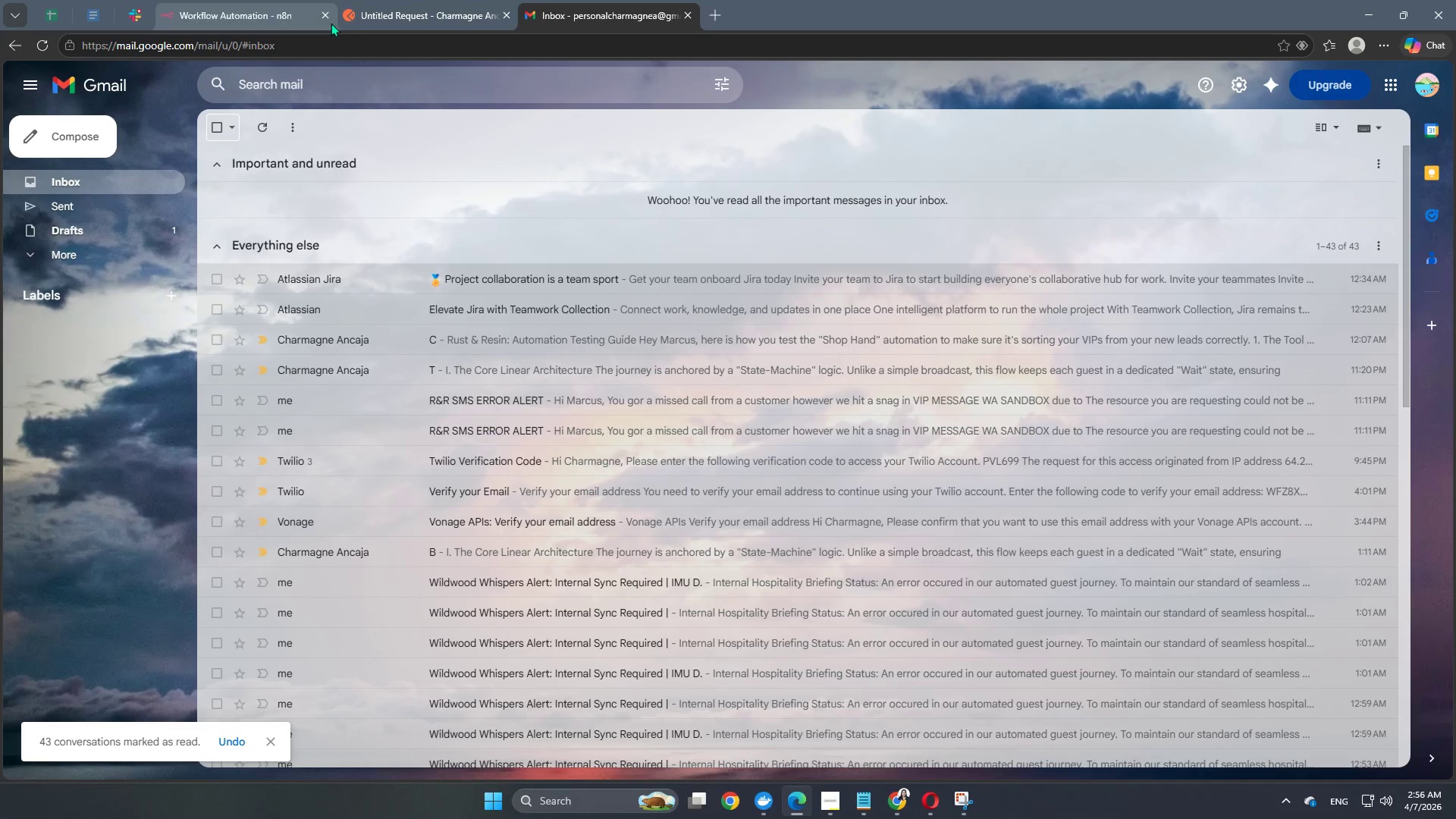 
left_click([229, 5])
 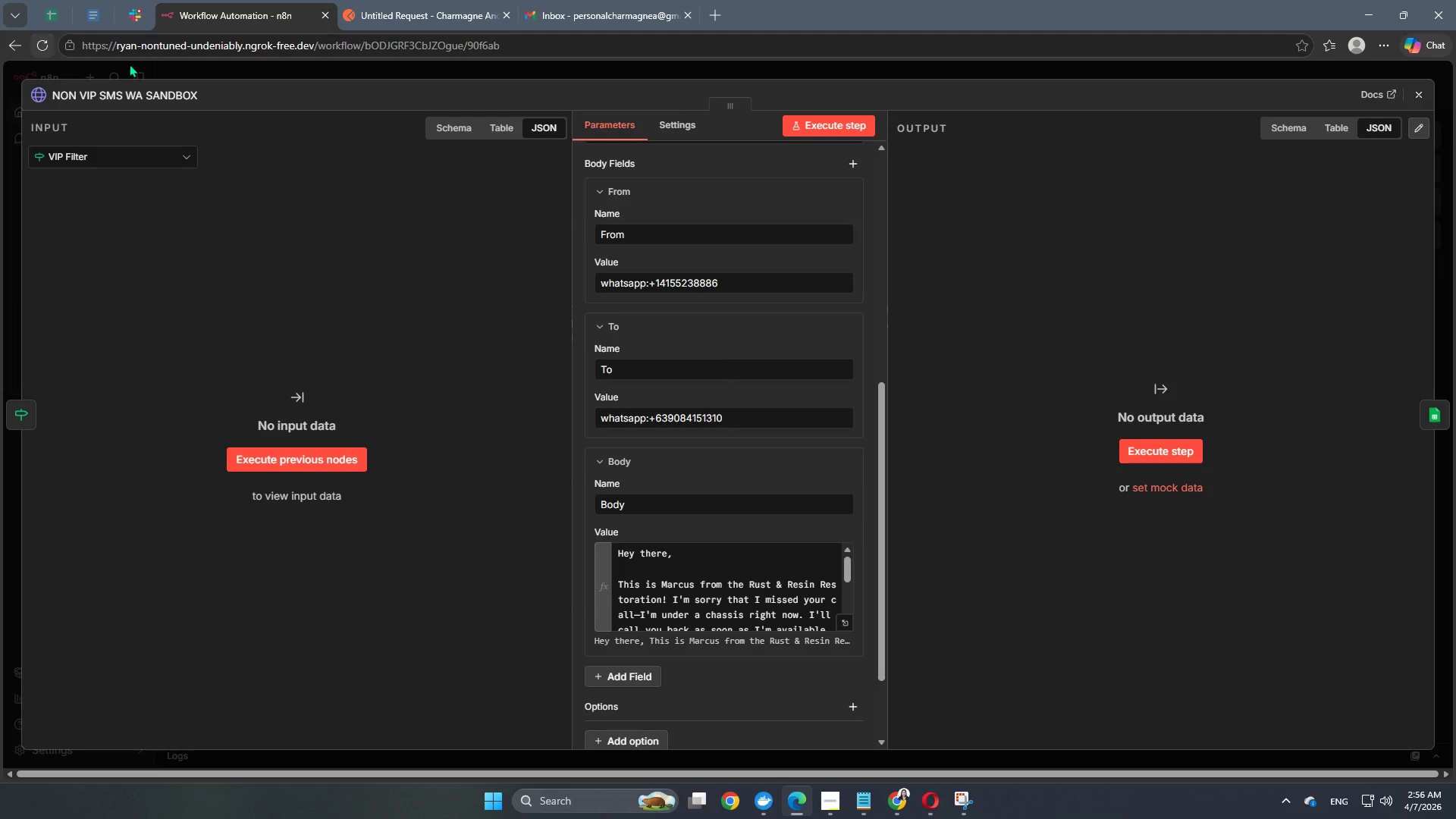 
left_click([133, 75])
 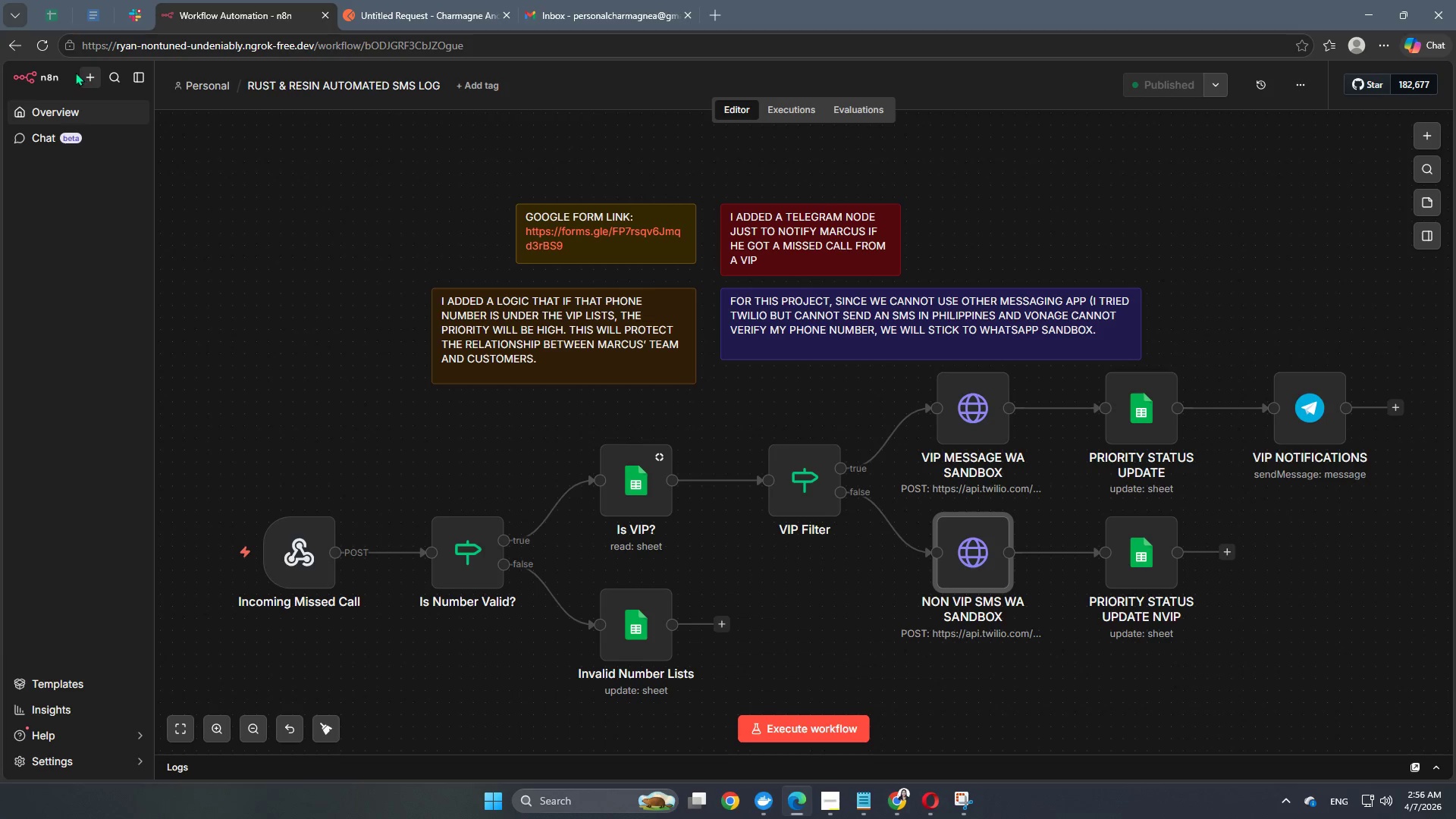 
left_click([42, 49])
 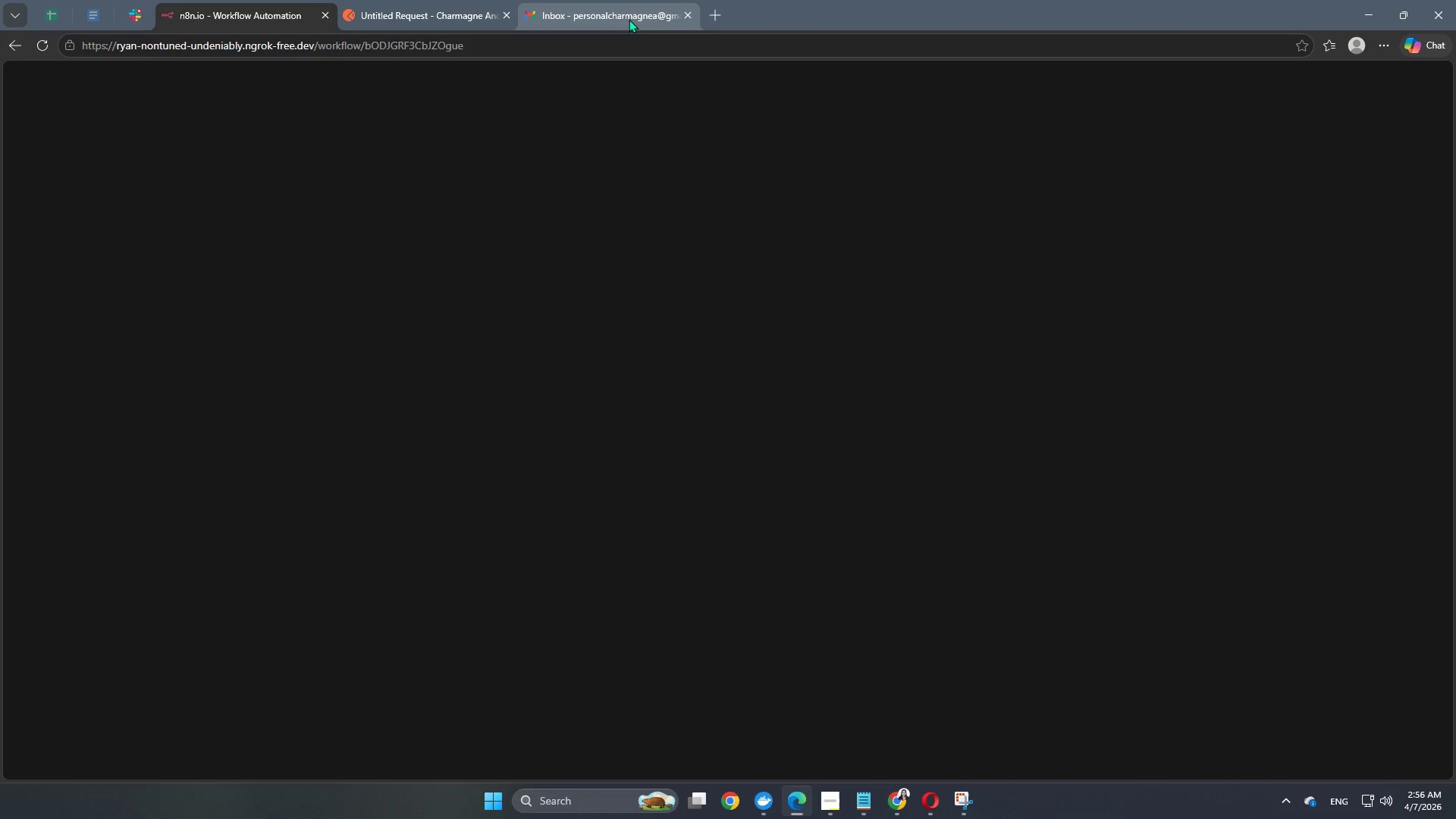 
wait(9.41)
 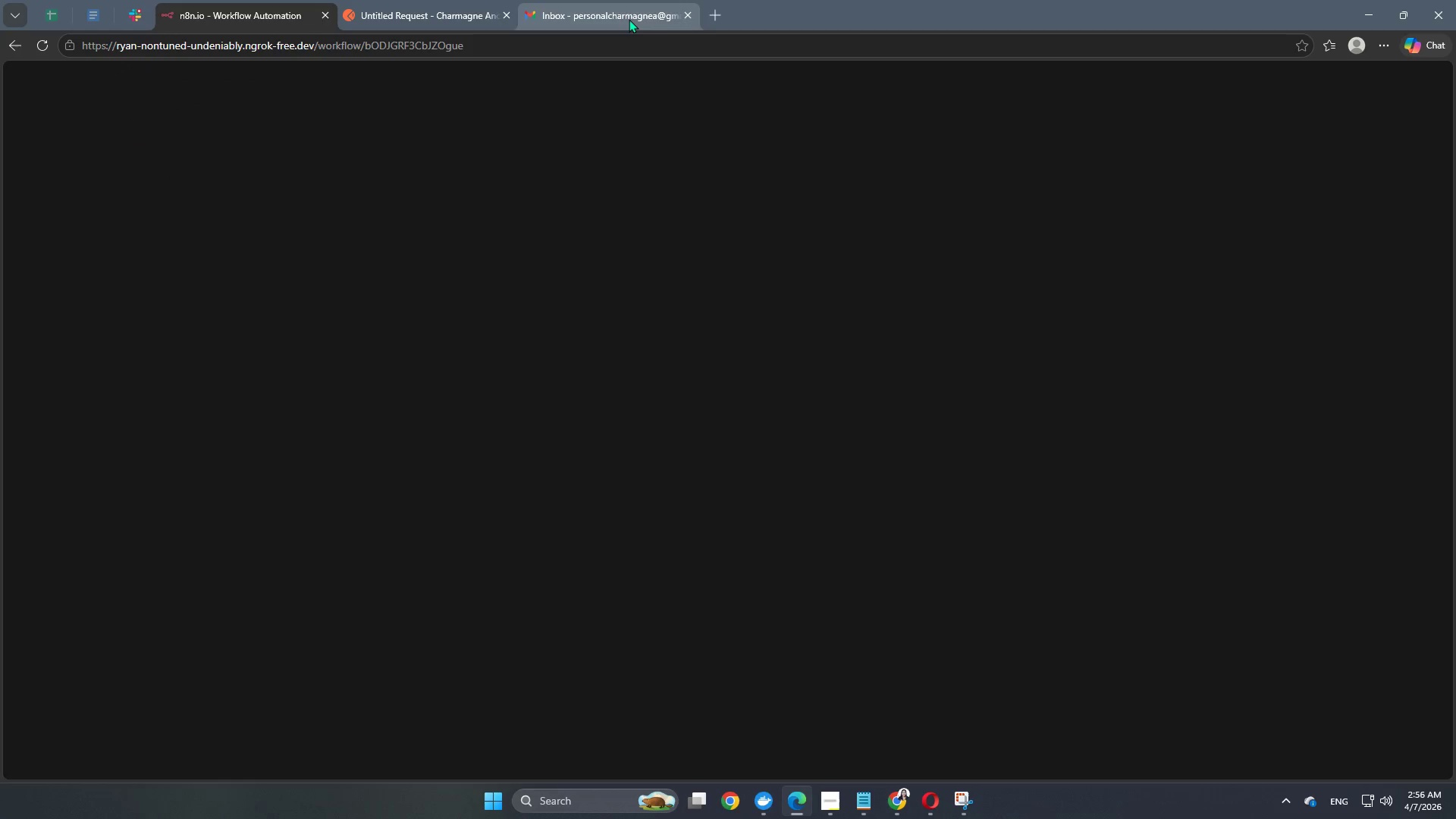 
left_click([121, 16])
 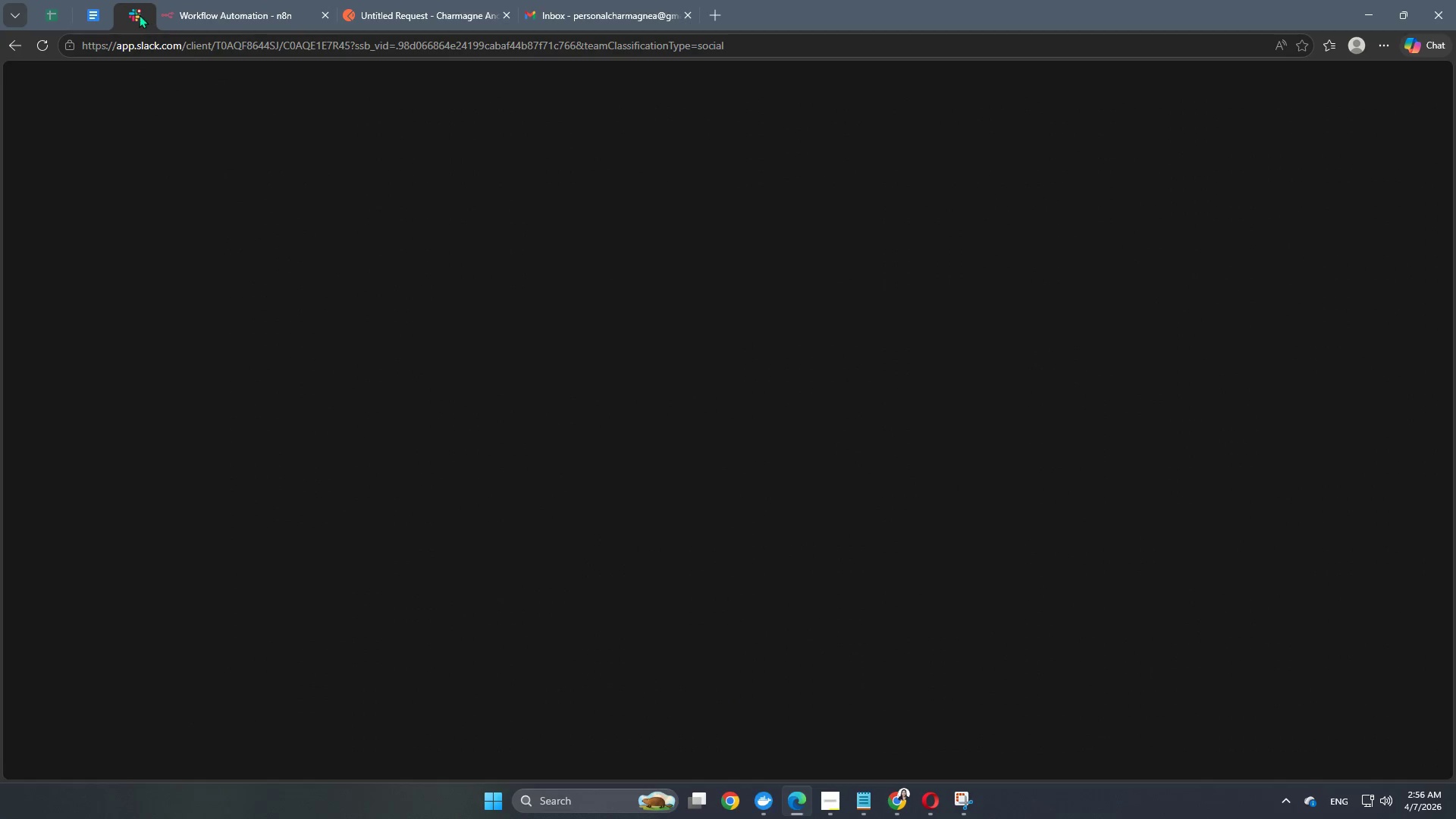 
right_click([139, 14])
 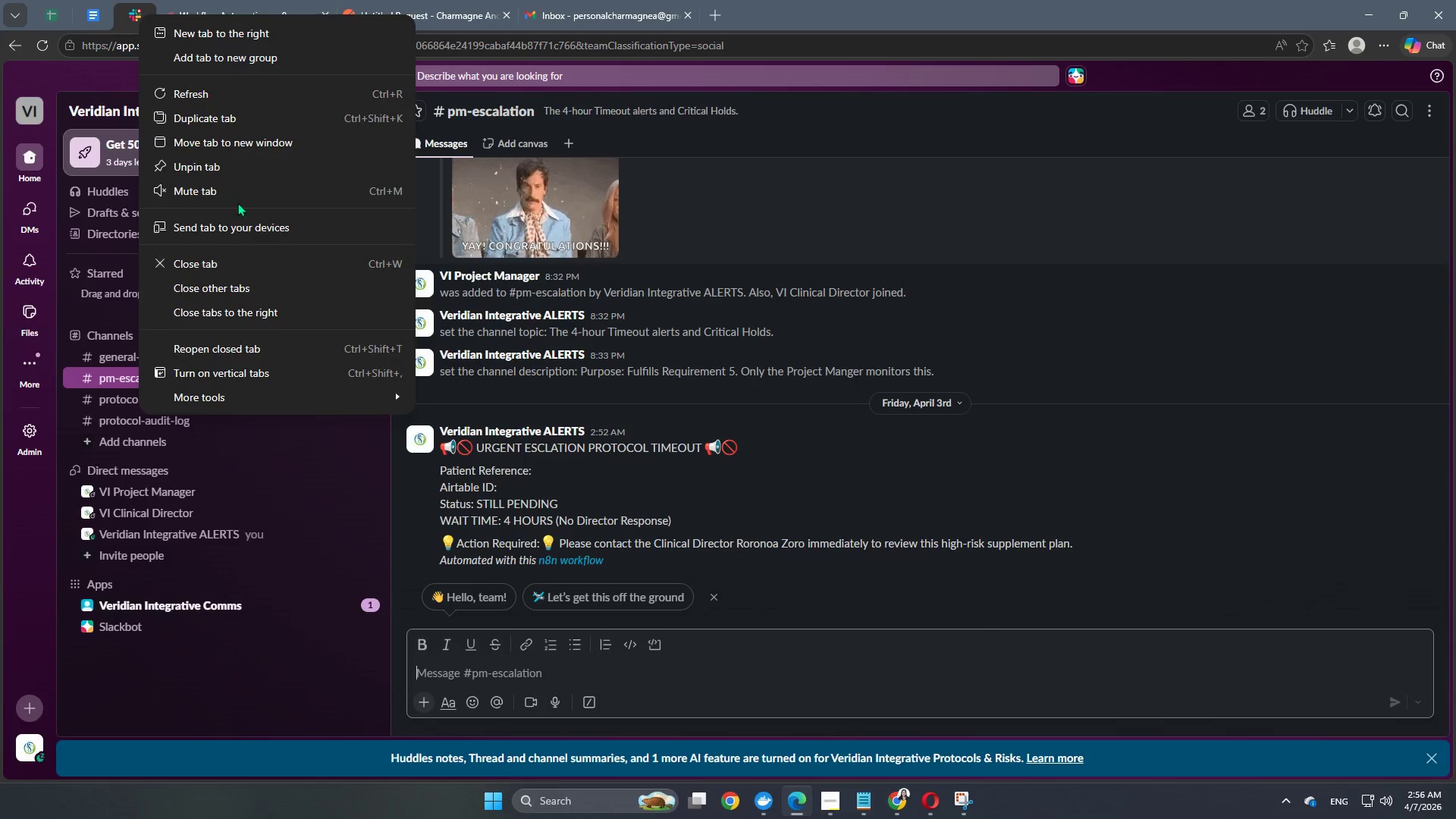 
left_click([221, 167])
 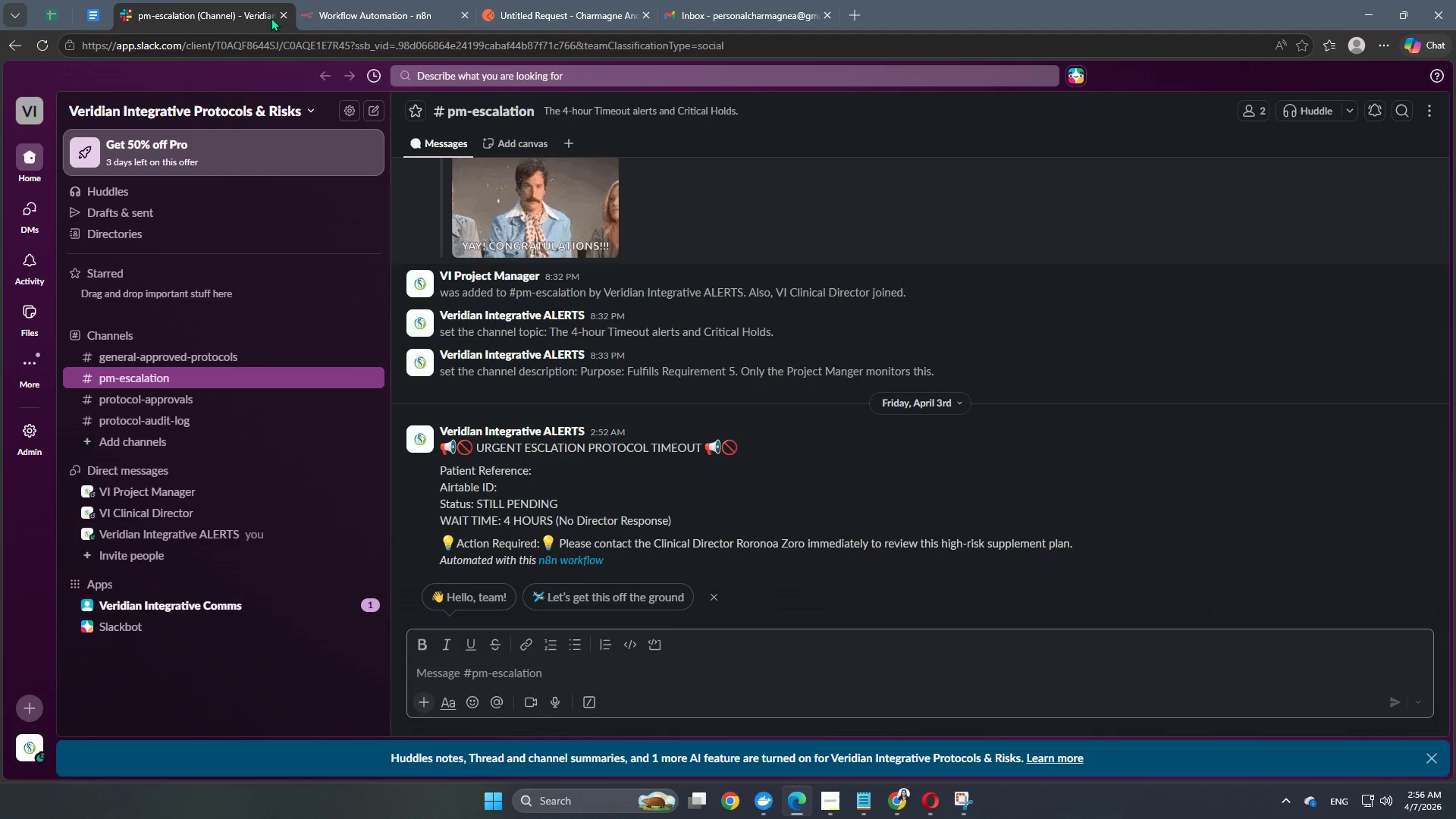 
left_click([280, 17])
 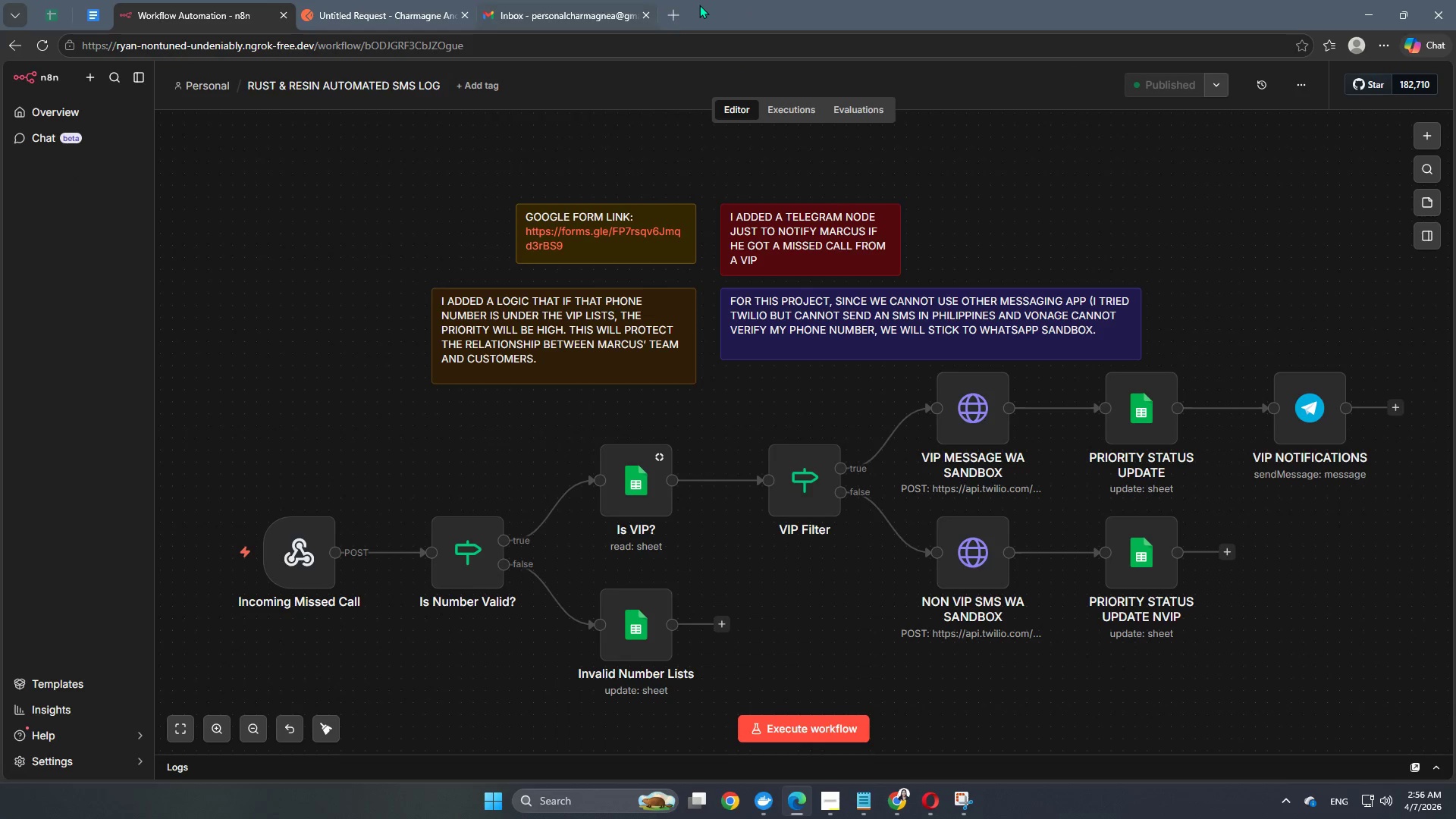 
left_click([664, 16])
 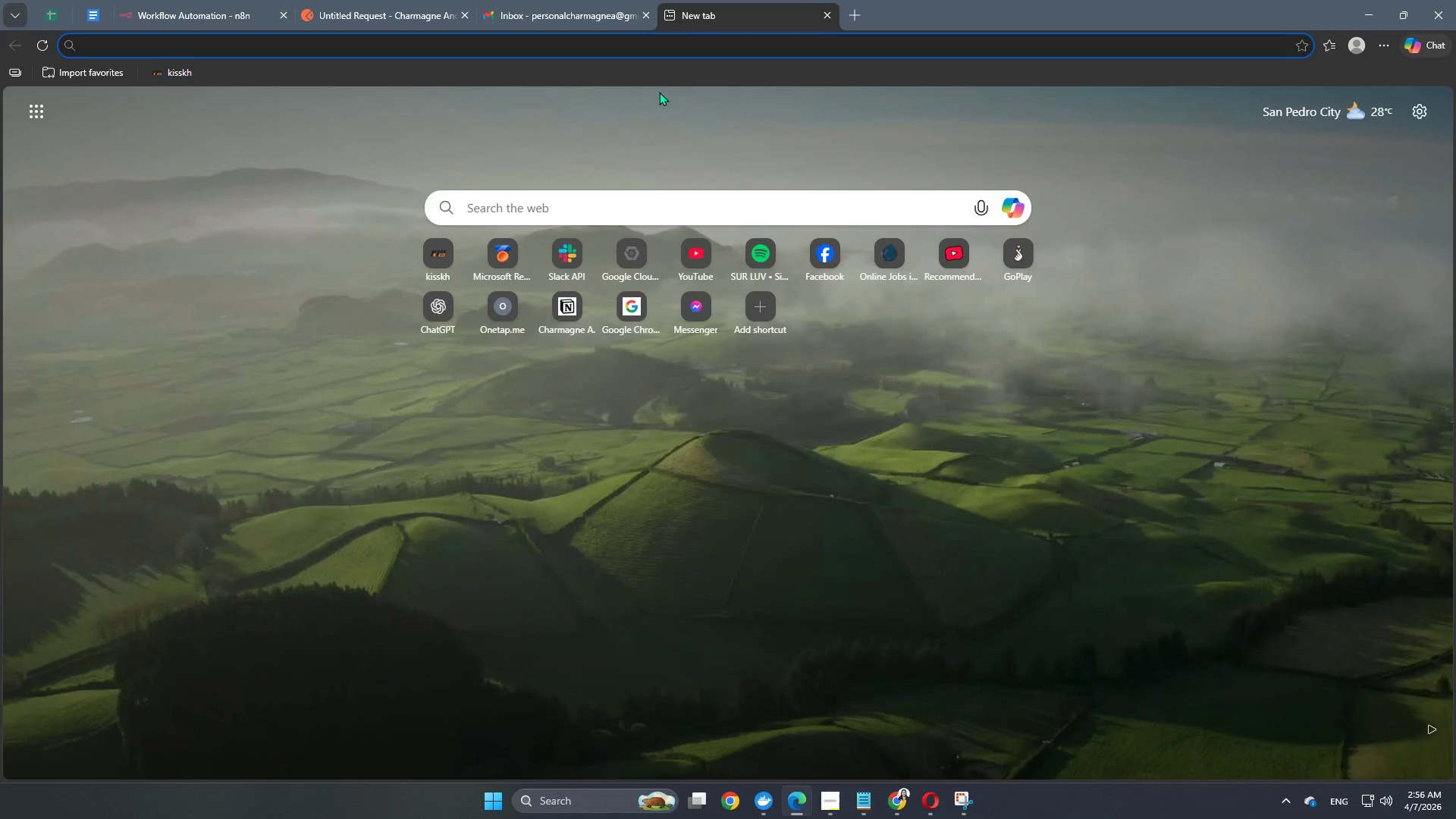 
type(google forms)
 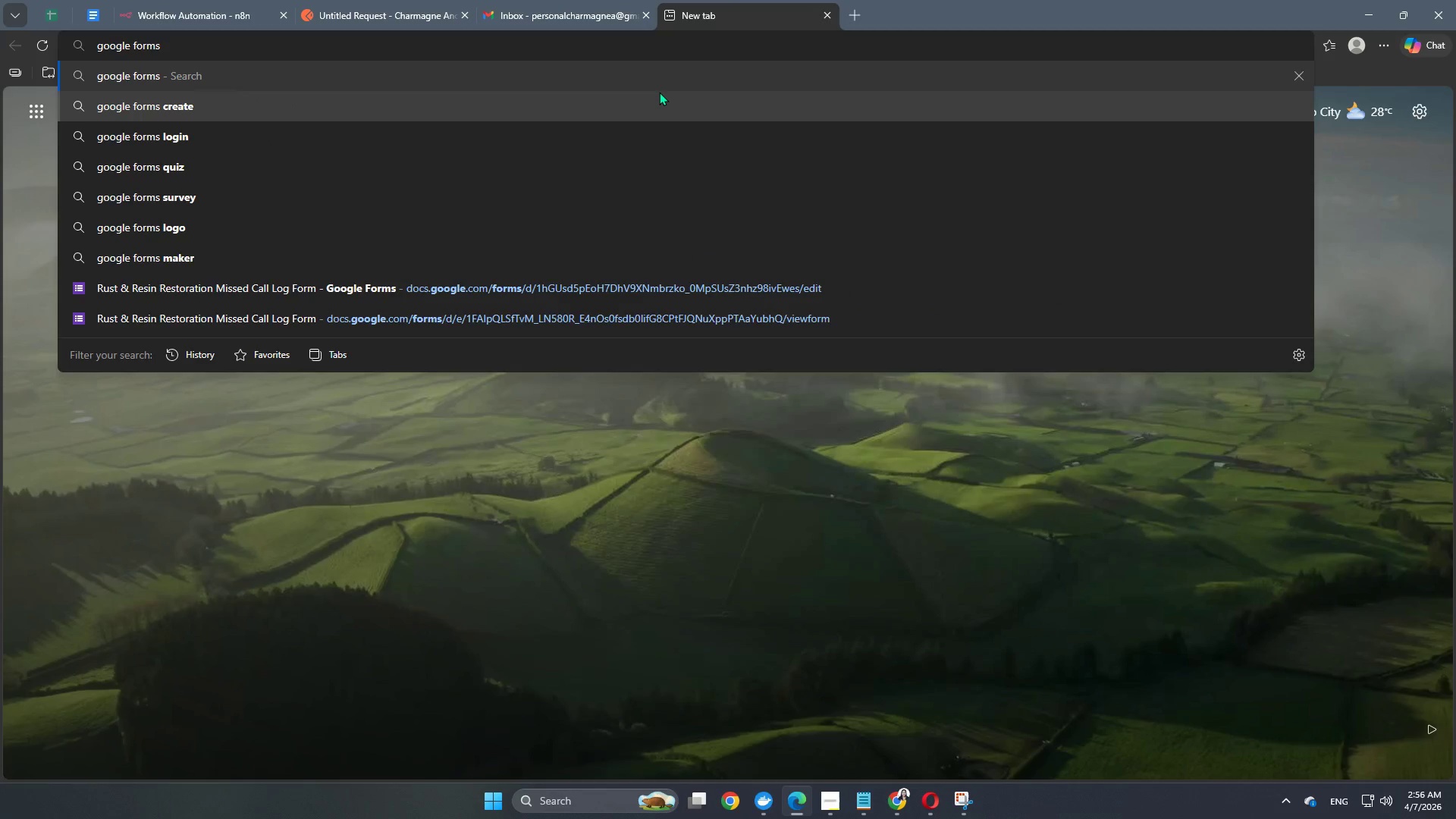 
key(Enter)
 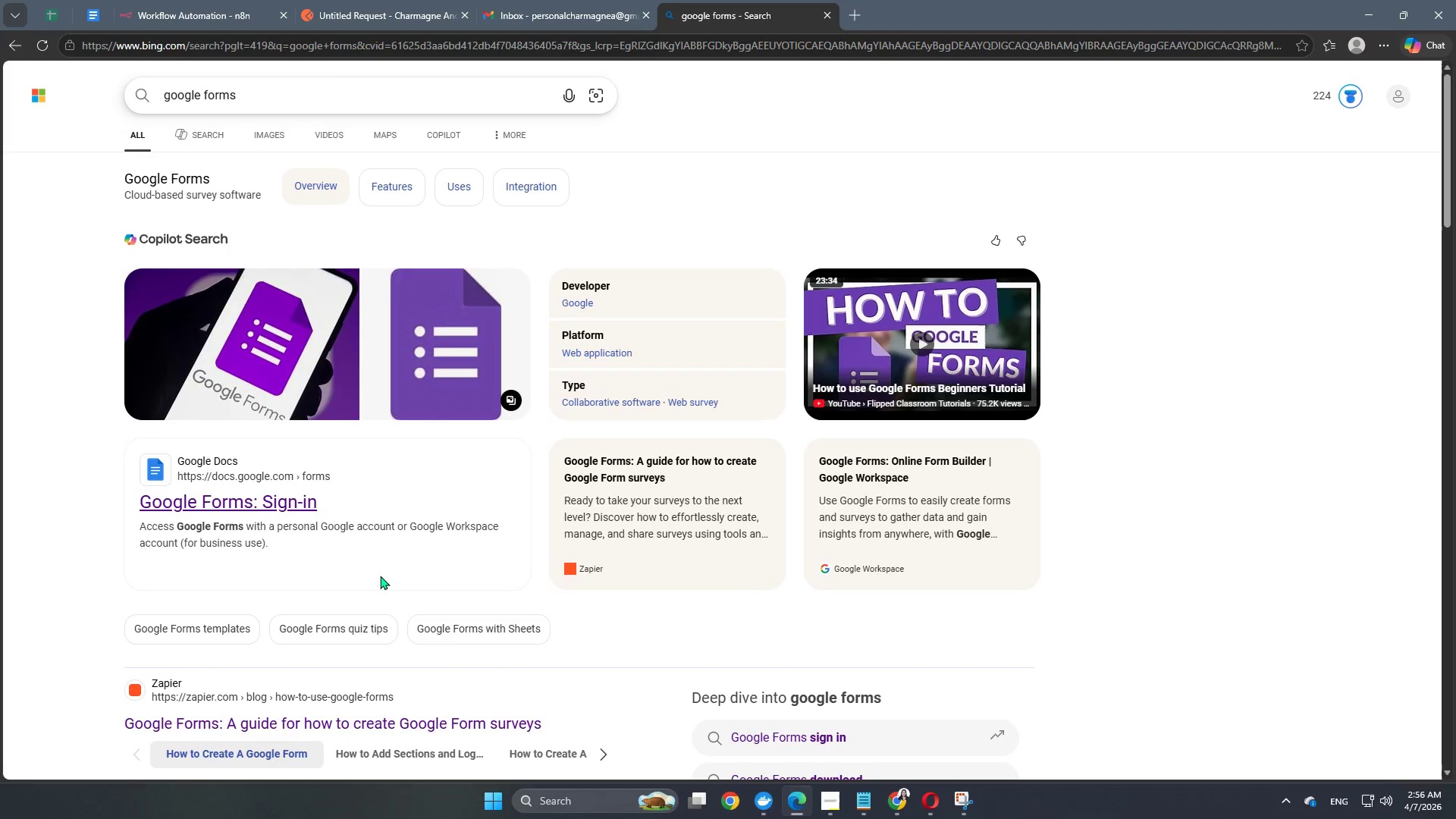 
scroll: coordinate [344, 505], scroll_direction: down, amount: 7.0
 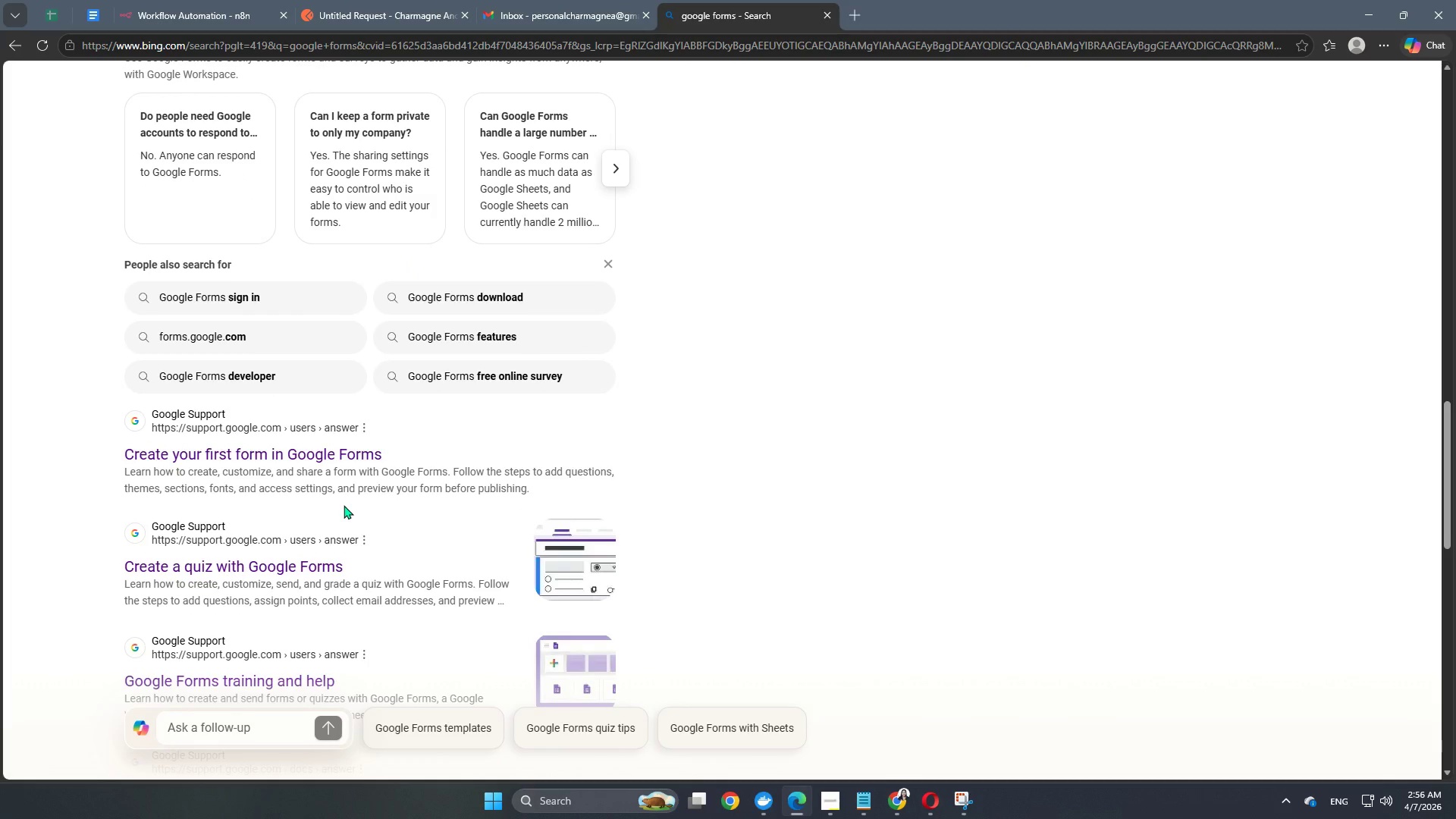 
left_click([367, 460])
 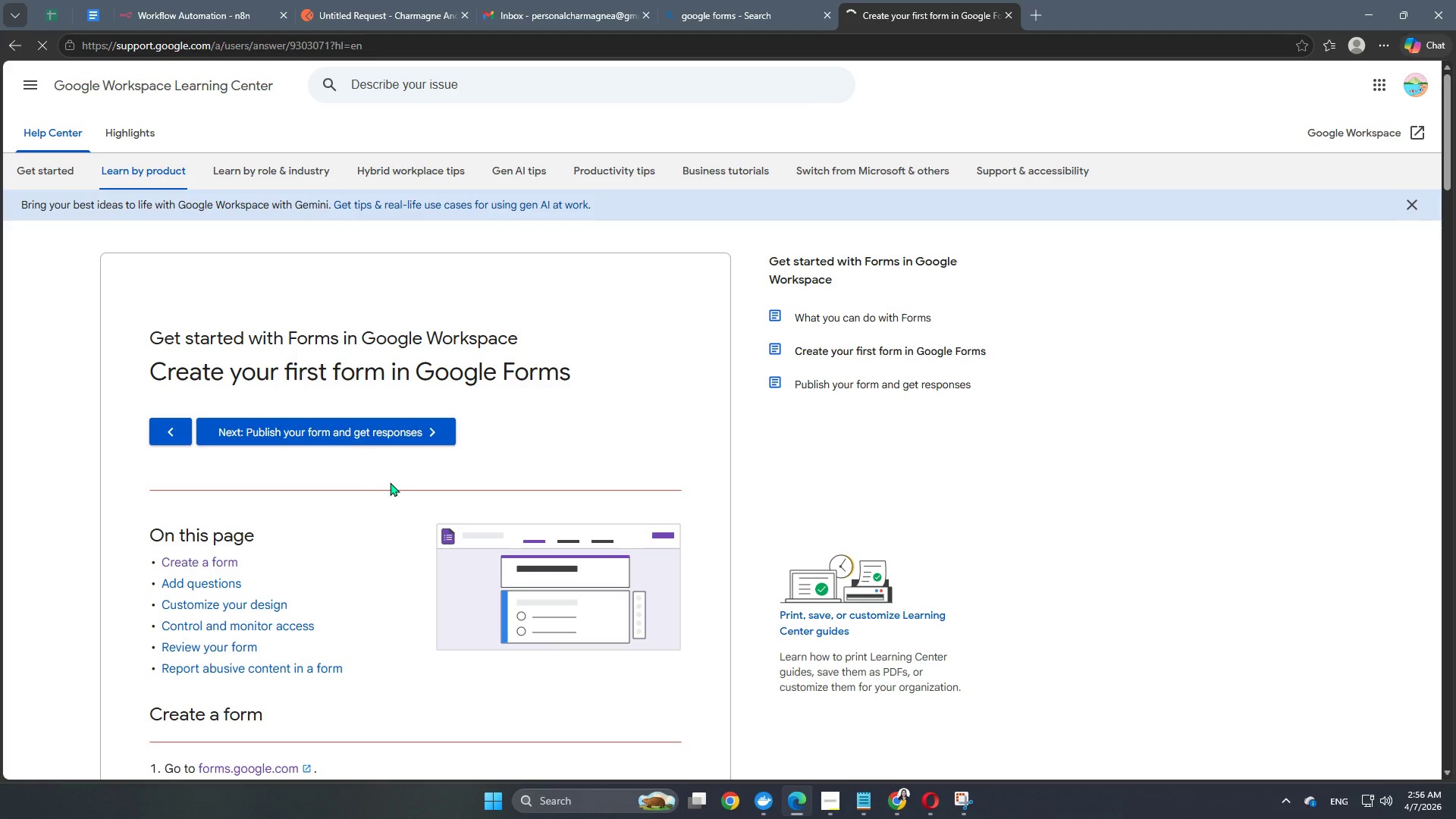 
scroll: coordinate [303, 475], scroll_direction: down, amount: 2.0
 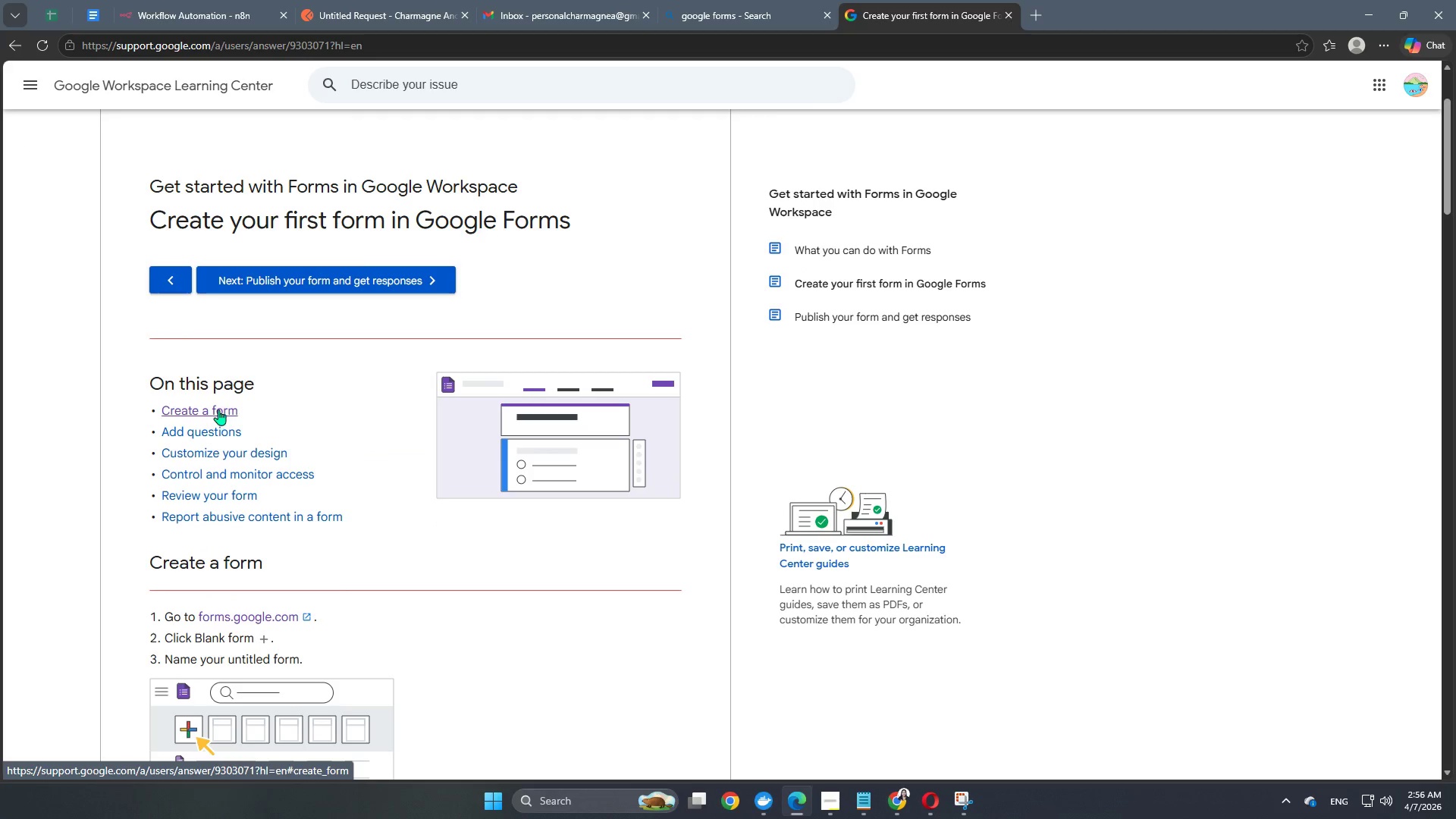 
left_click([218, 409])
 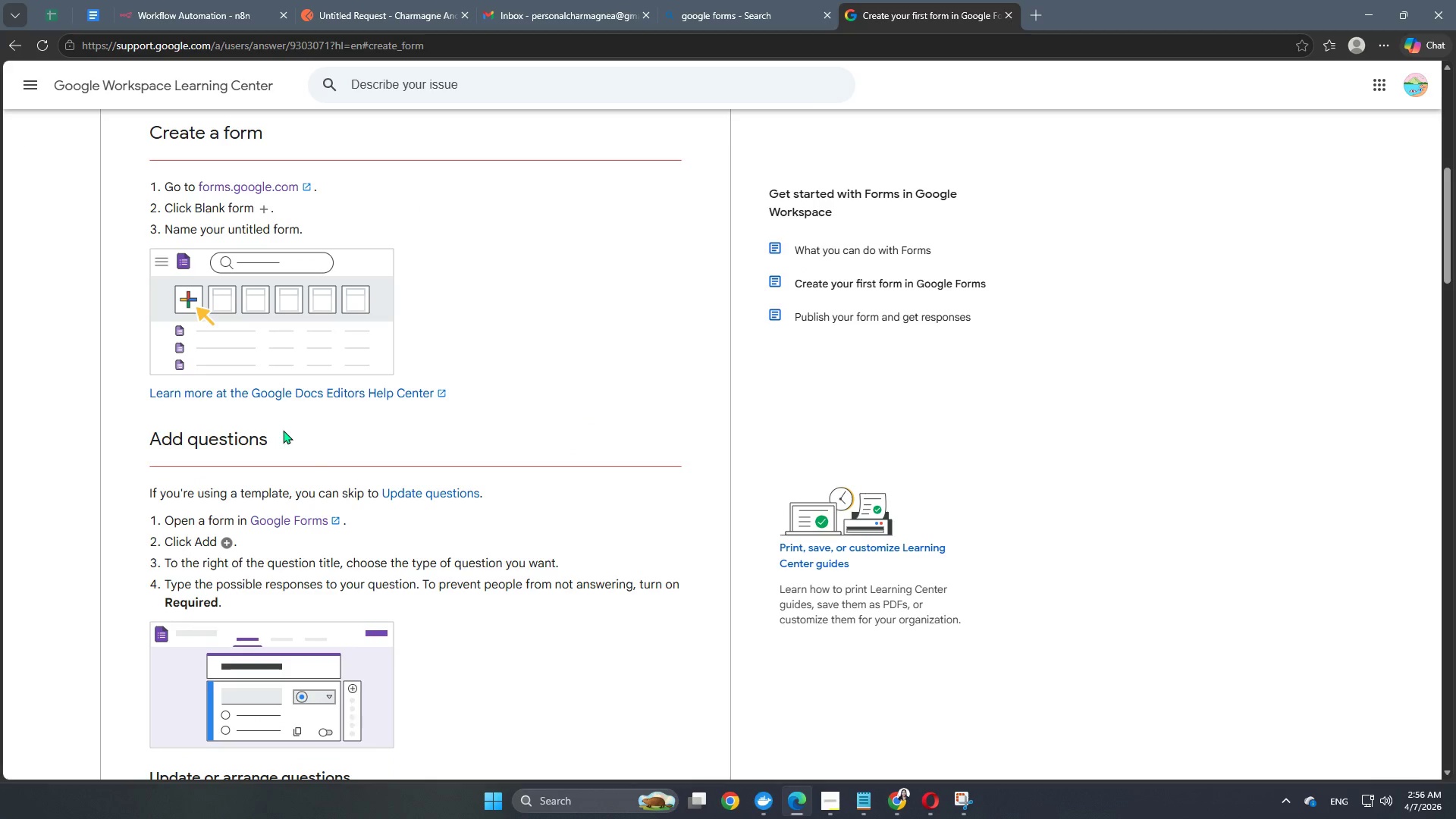 
scroll: coordinate [308, 464], scroll_direction: up, amount: 3.0
 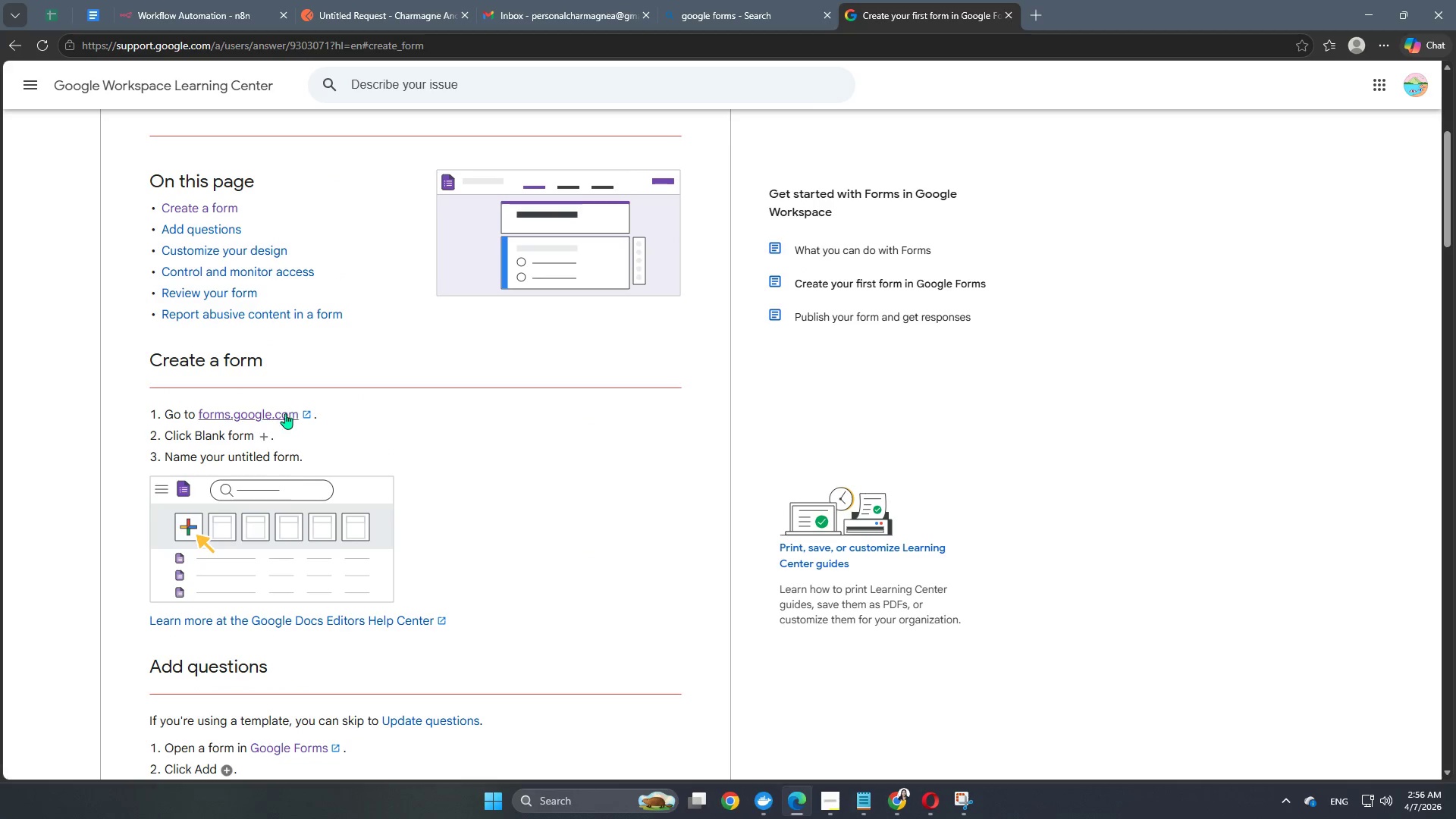 
left_click([275, 417])
 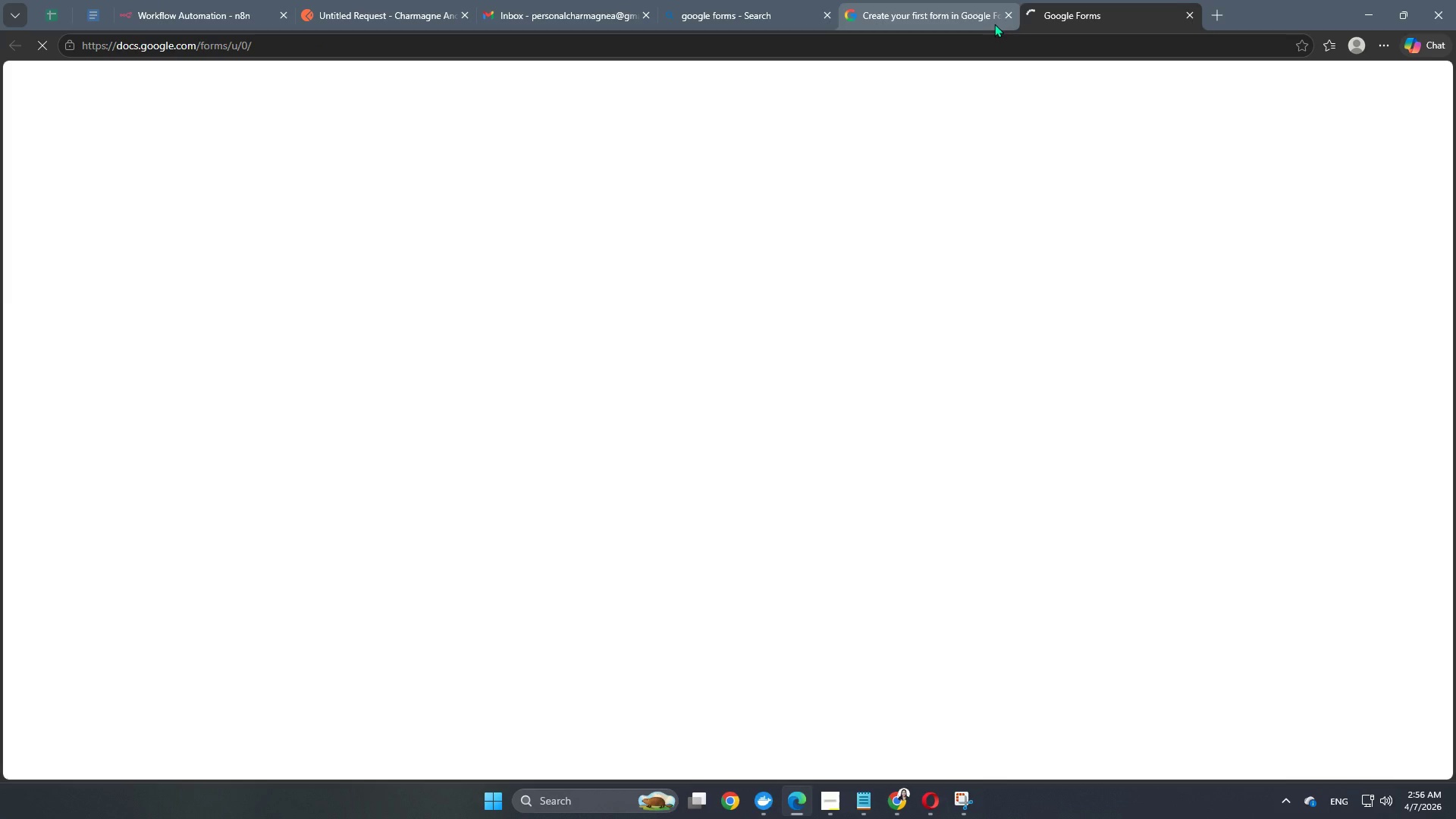 
left_click([1002, 16])
 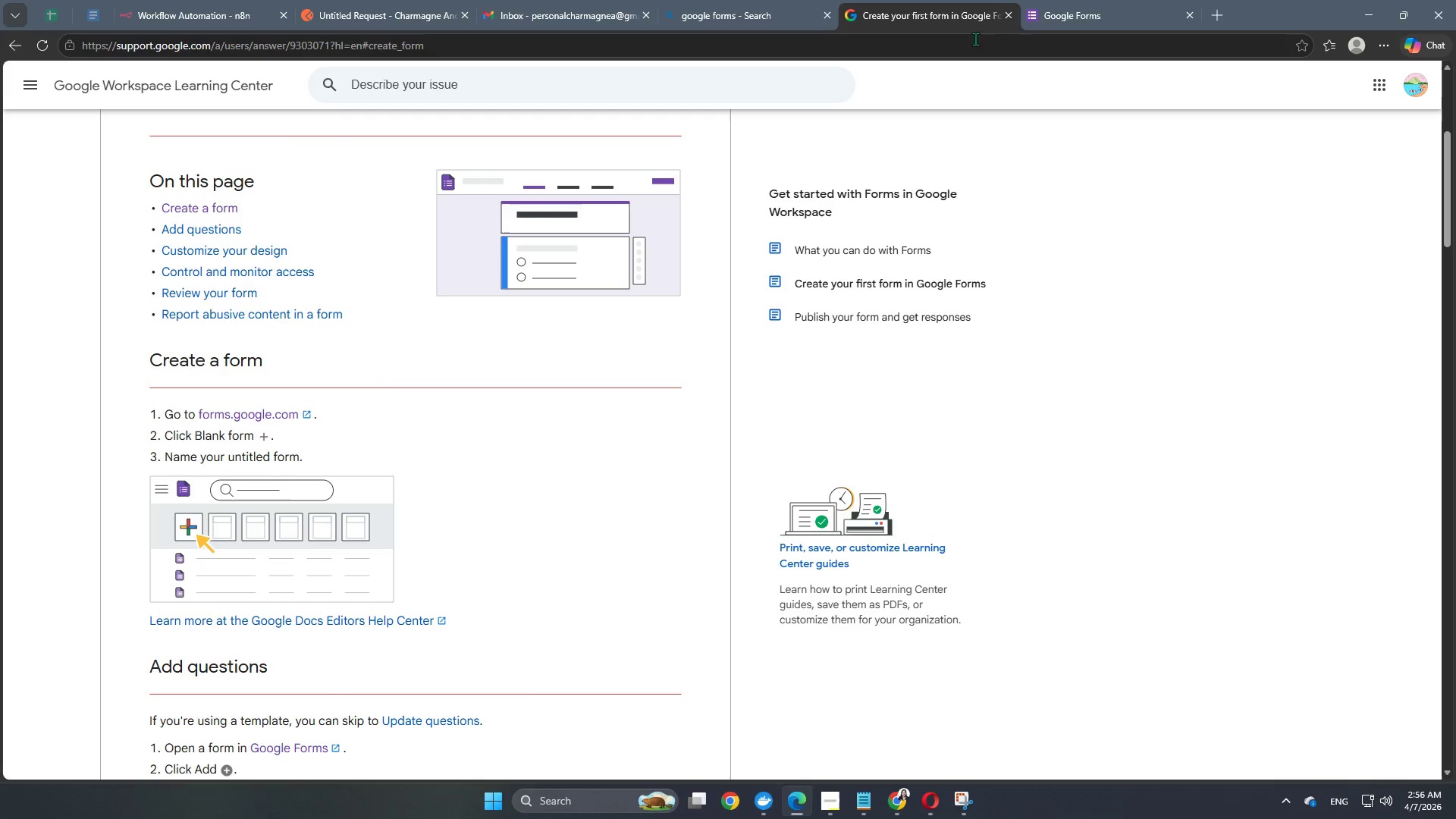 
left_click([1052, 12])
 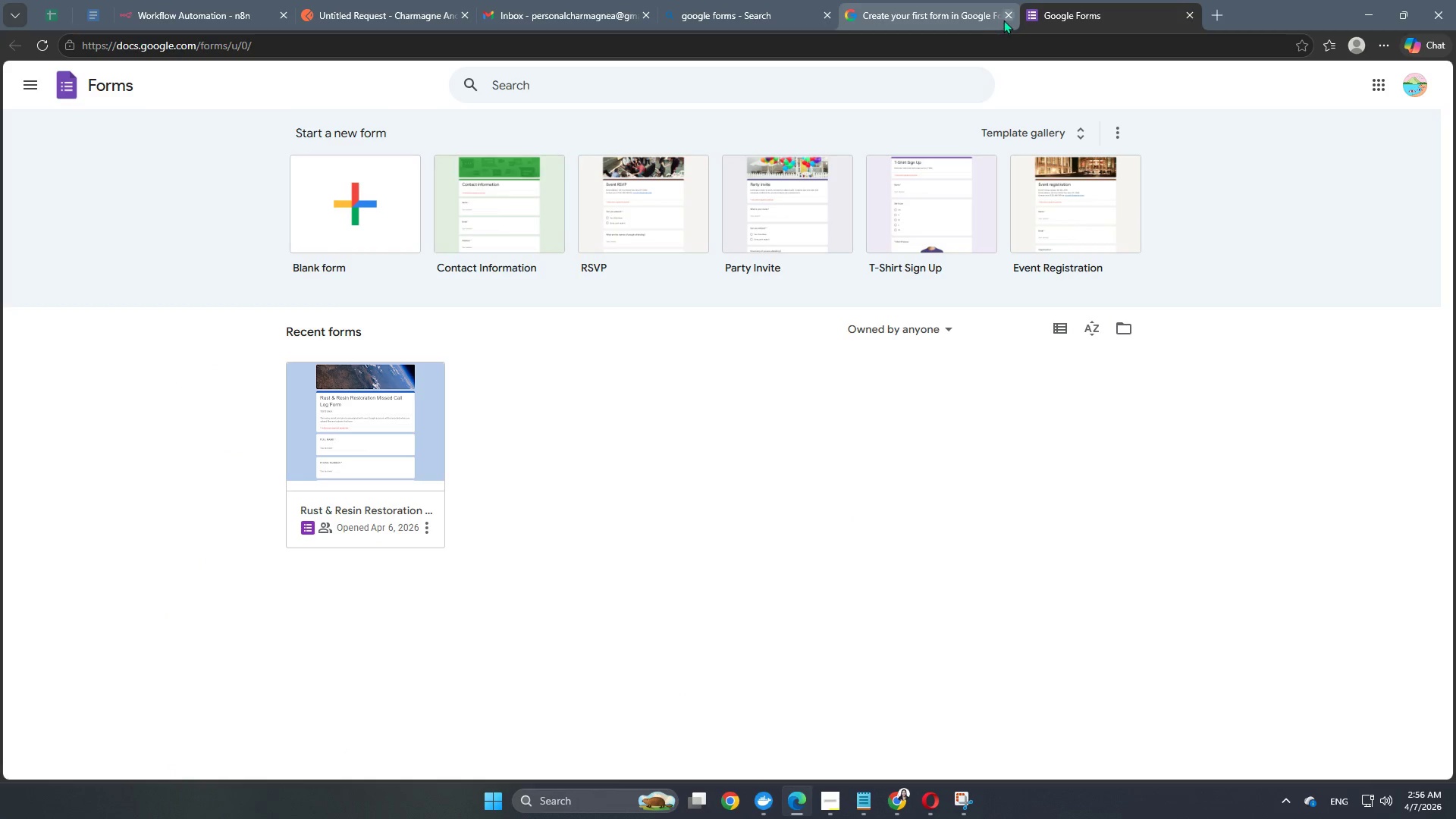 
left_click([1005, 17])
 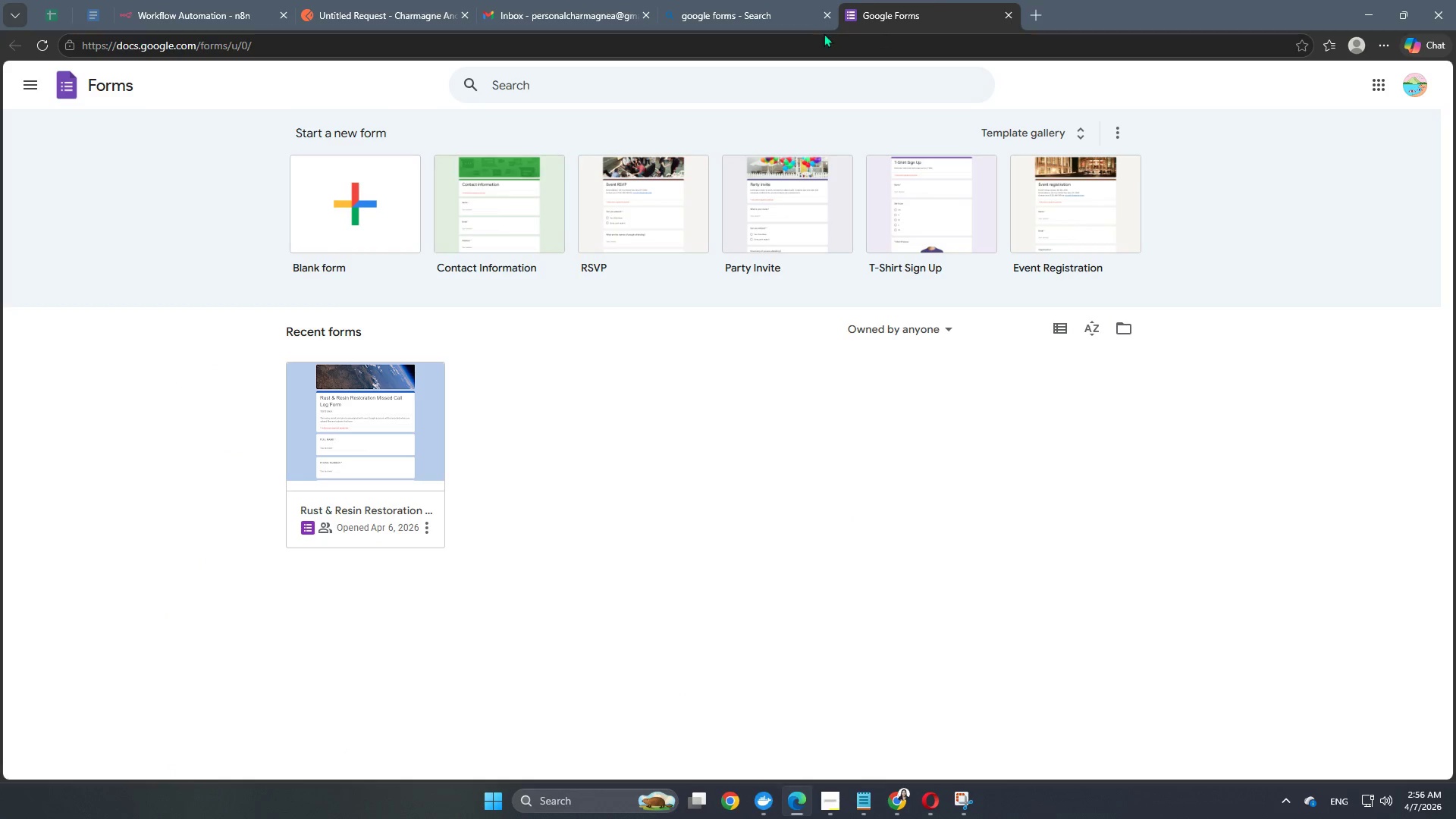 
left_click([825, 25])
 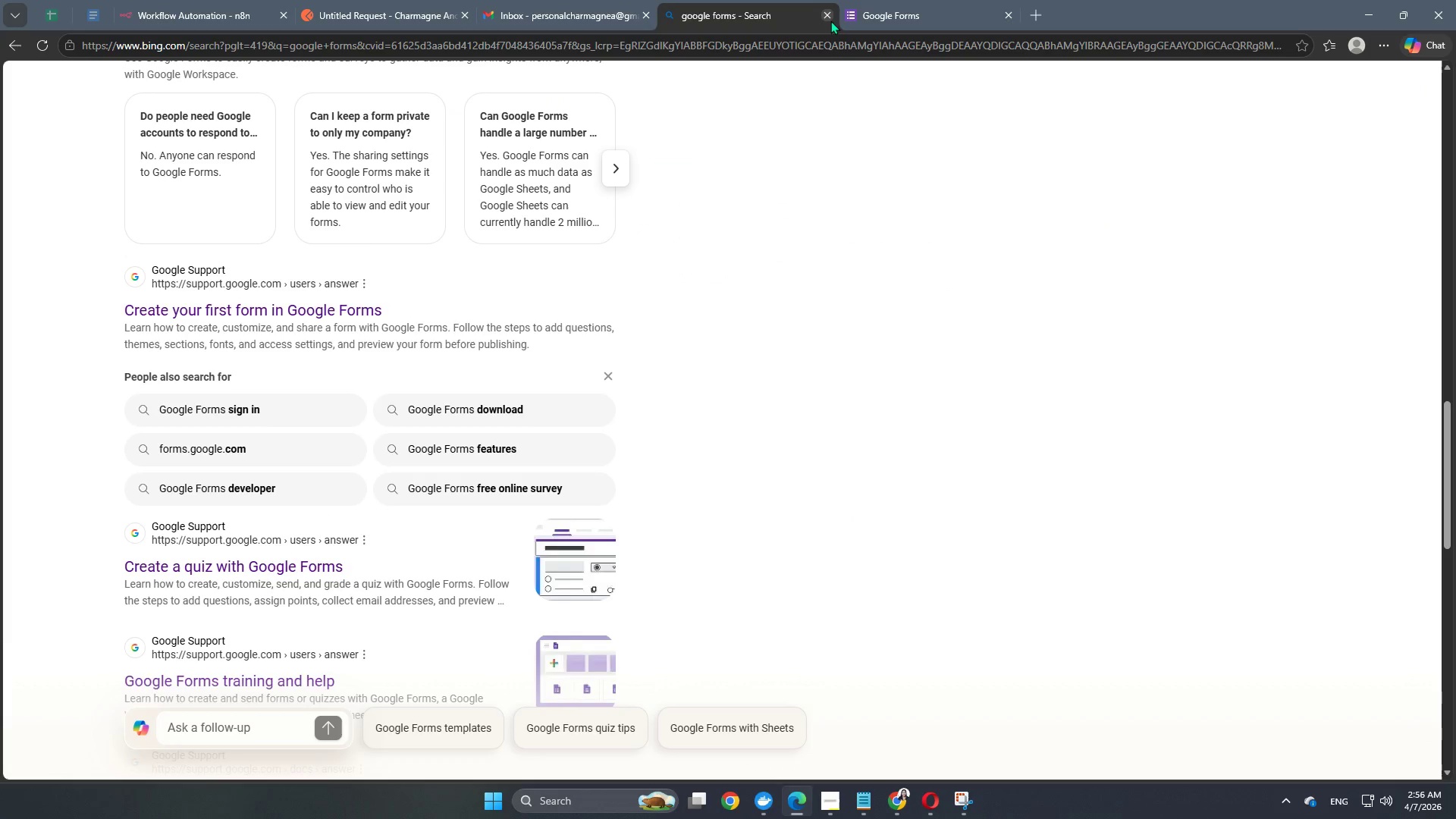 
left_click([826, 18])
 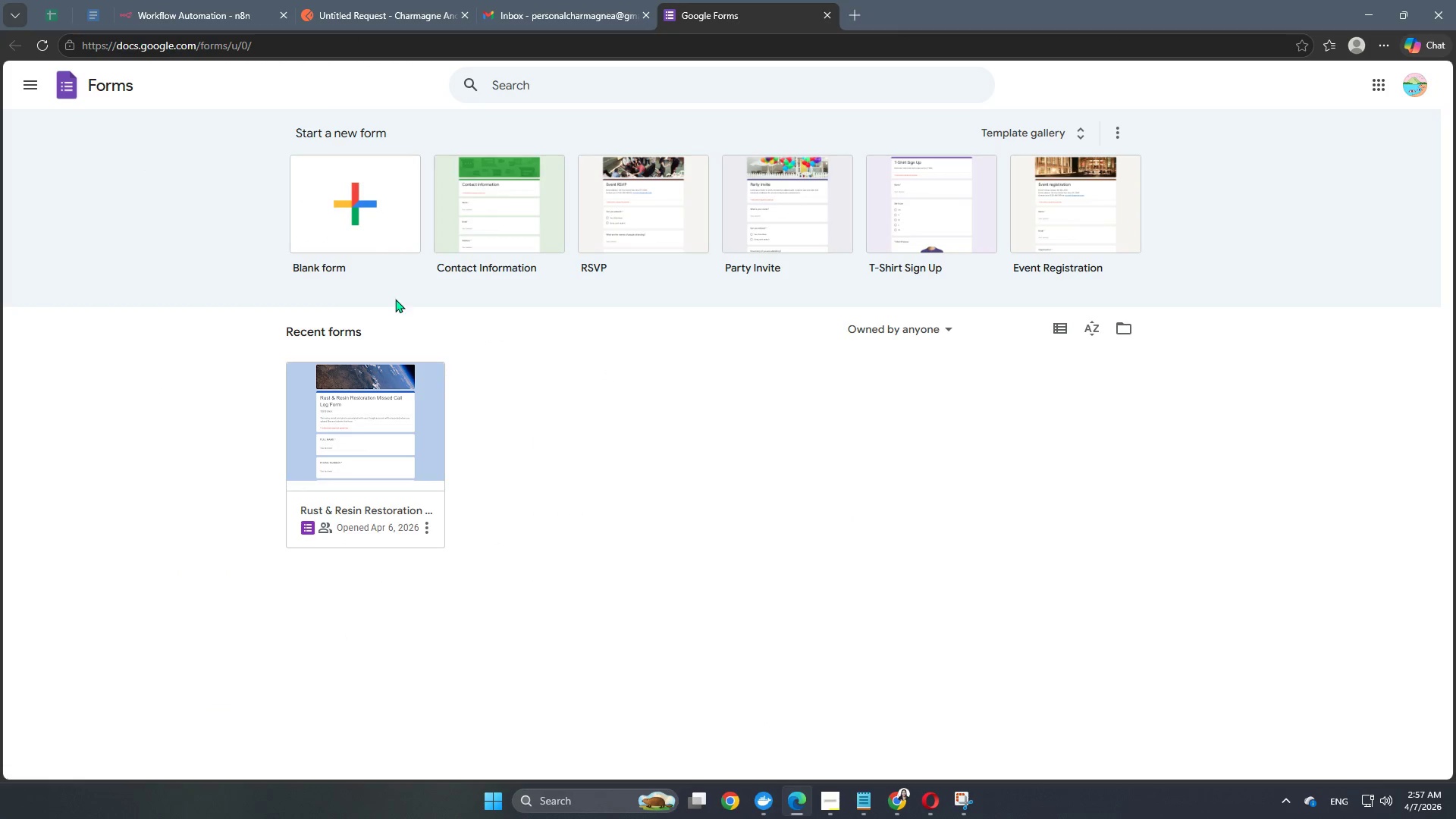 
left_click([350, 193])
 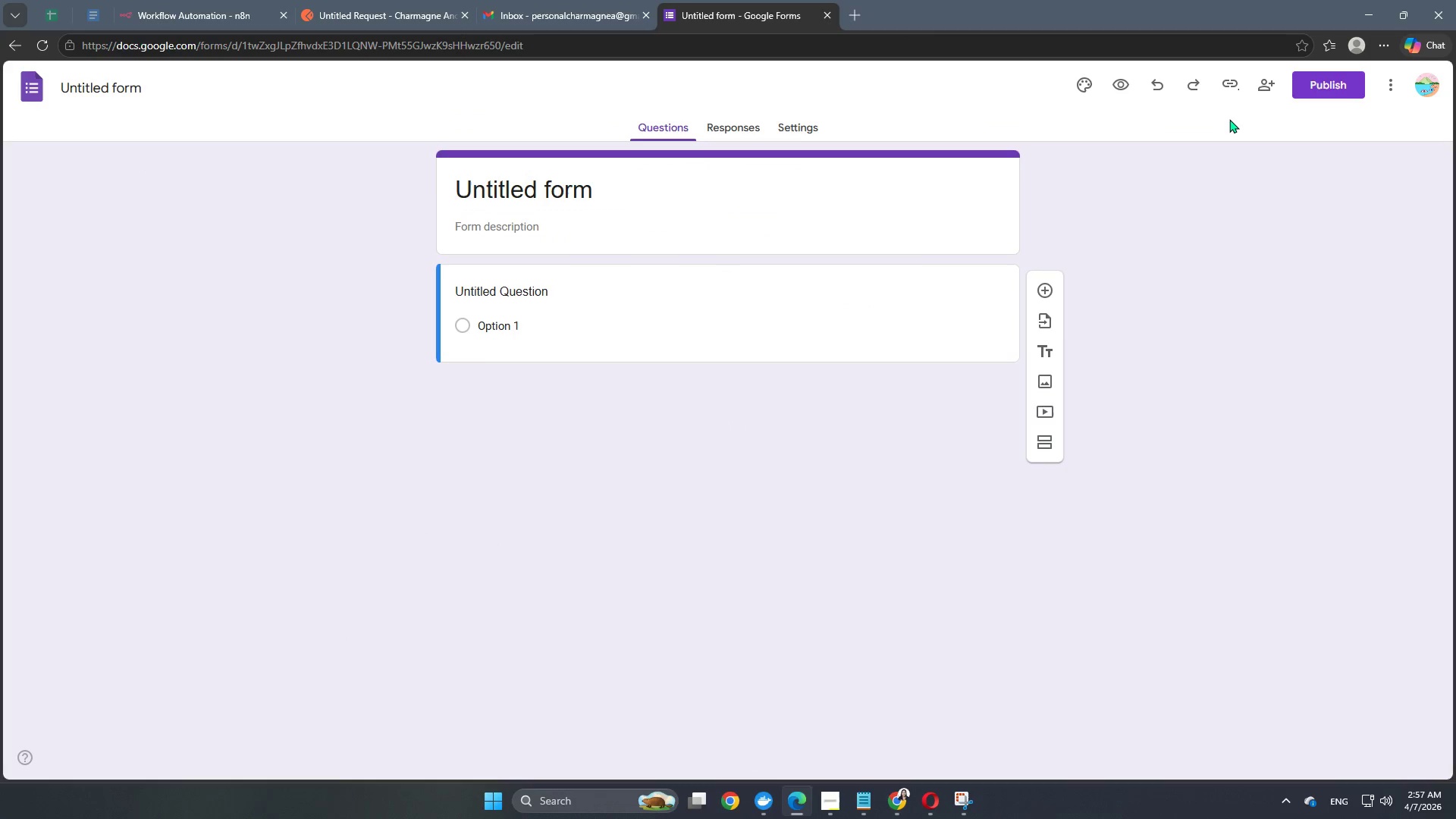 
left_click([1116, 86])
 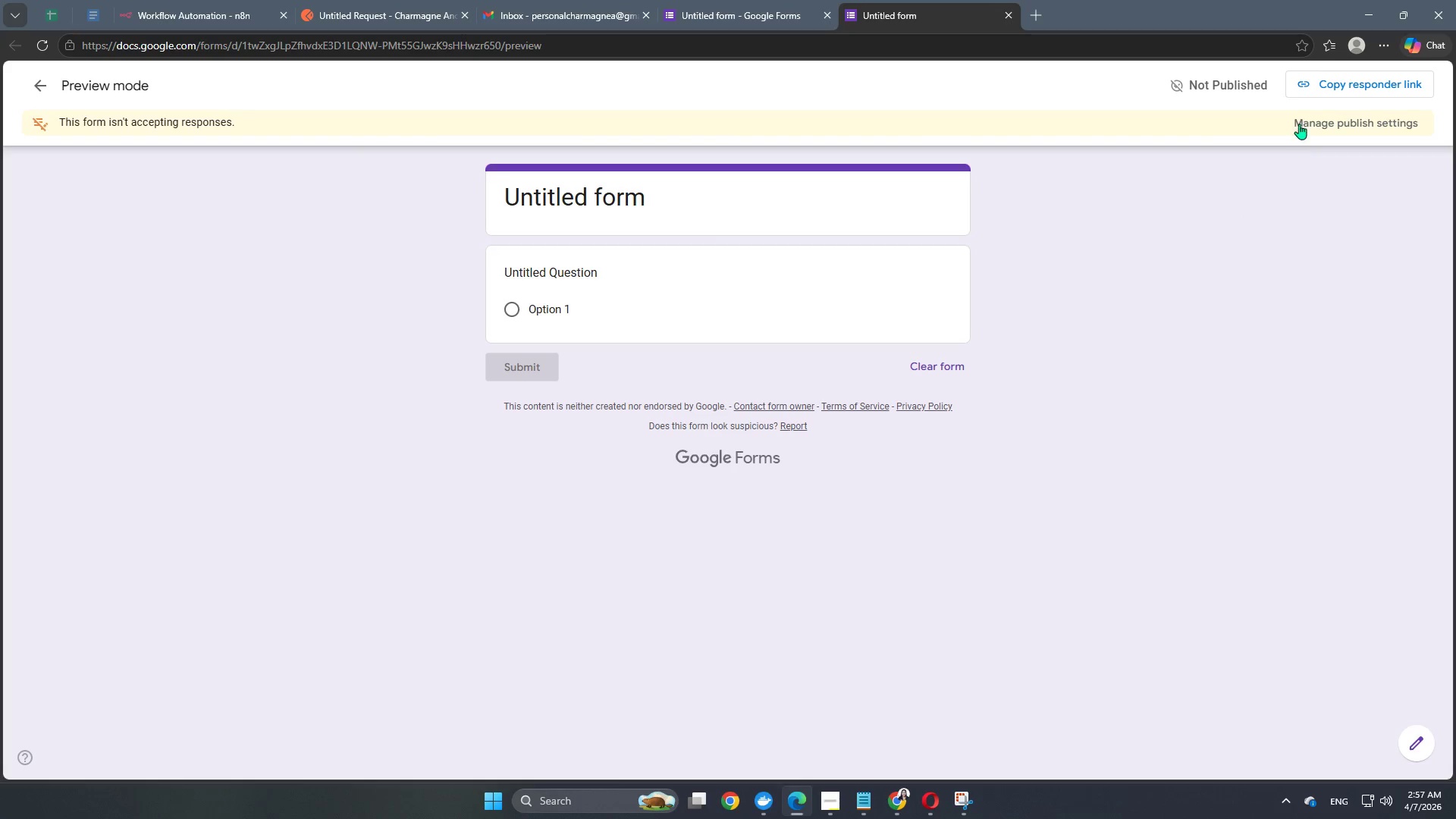 
wait(6.91)
 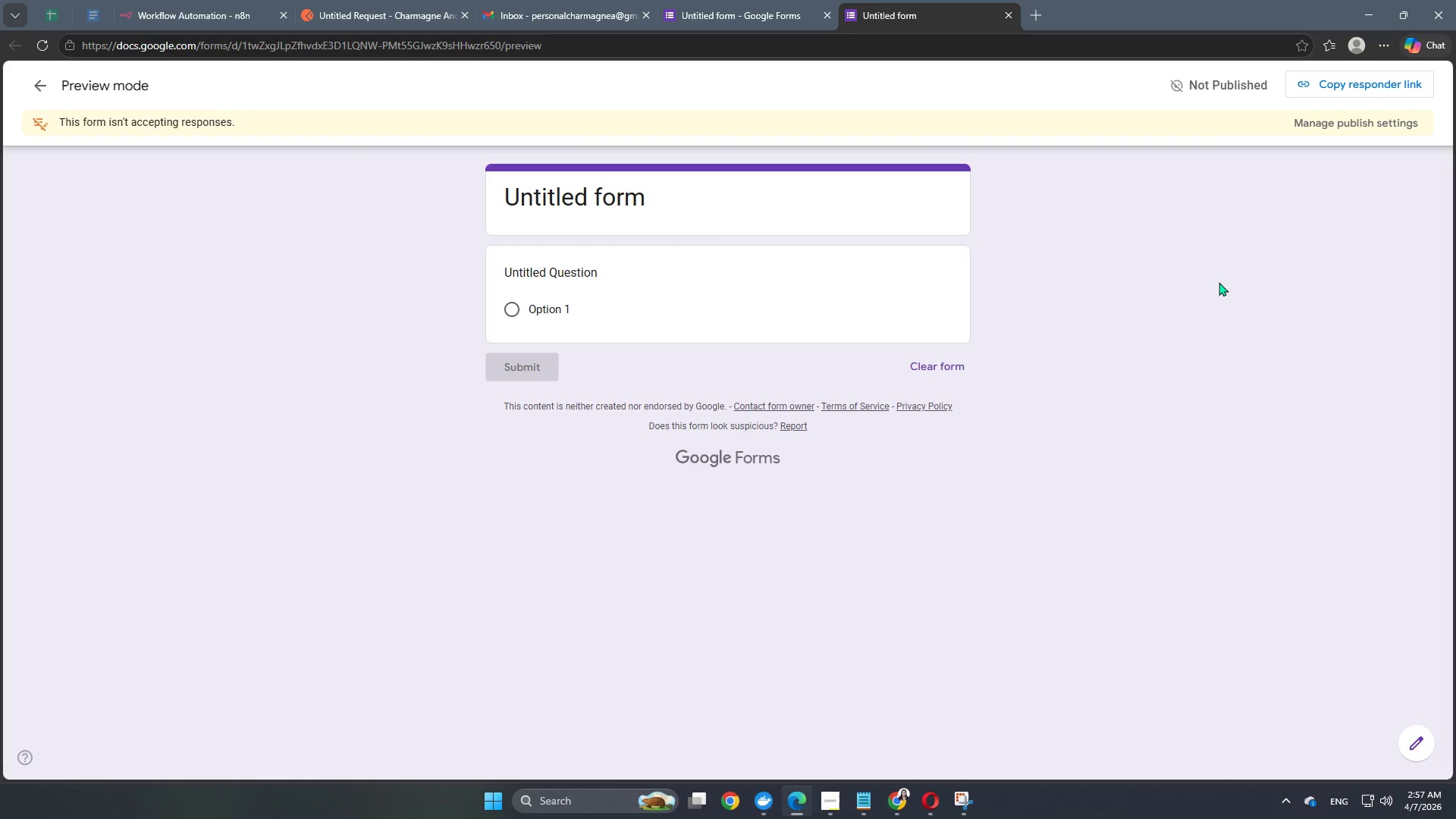 
left_click([1354, 174])
 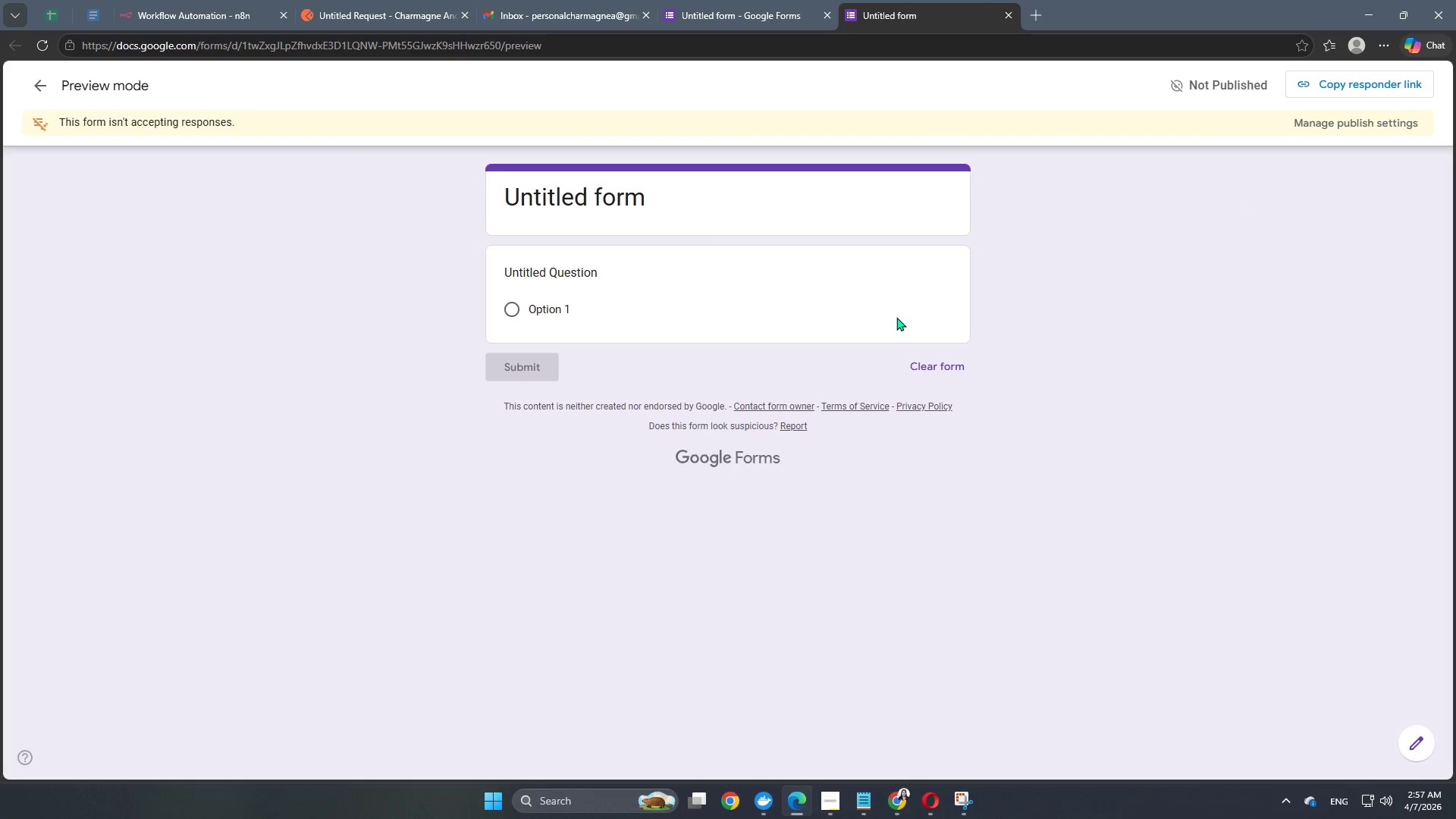 
scroll: coordinate [891, 320], scroll_direction: up, amount: 3.0
 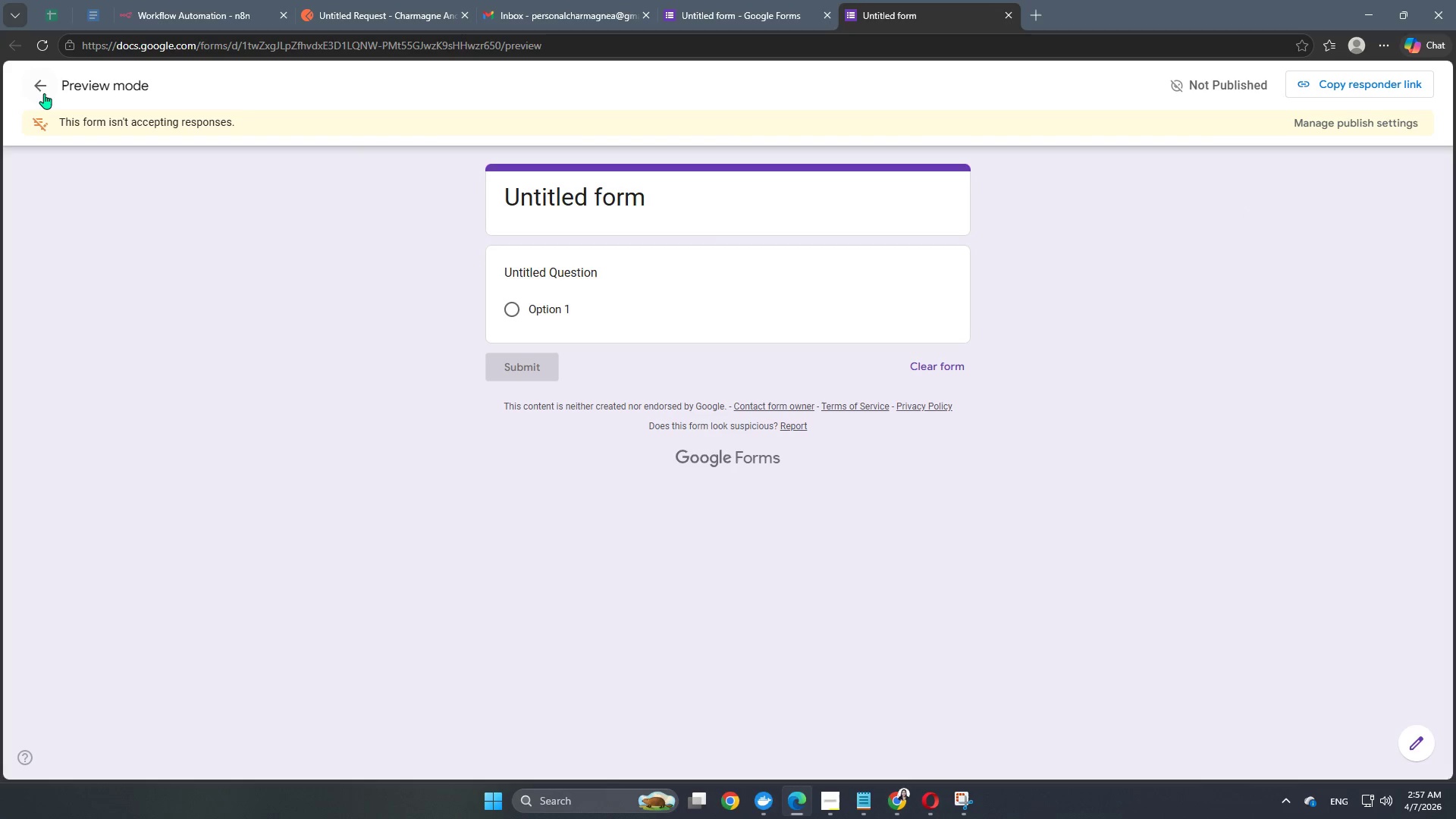 
left_click([39, 93])
 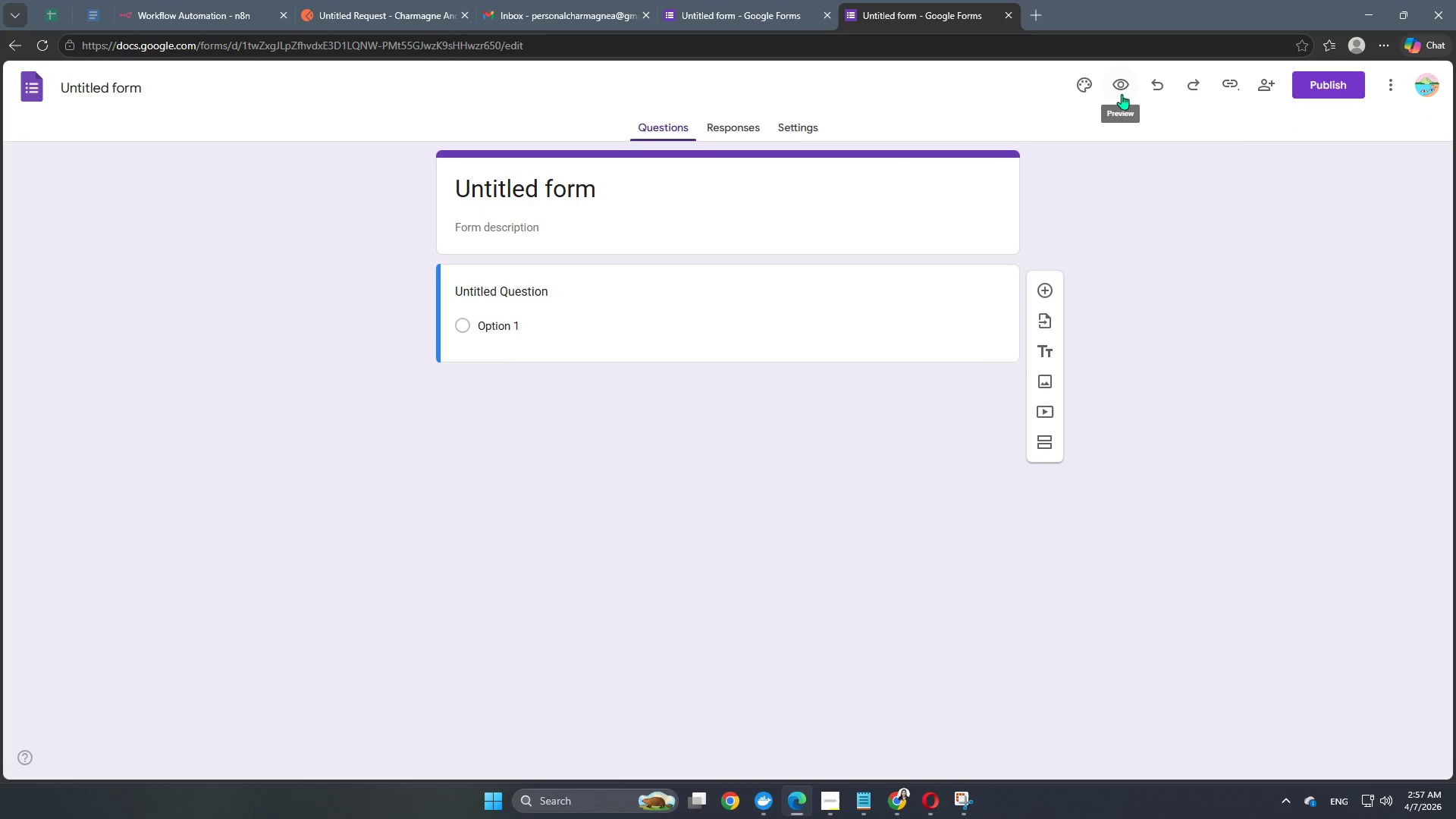 
left_click([1081, 83])
 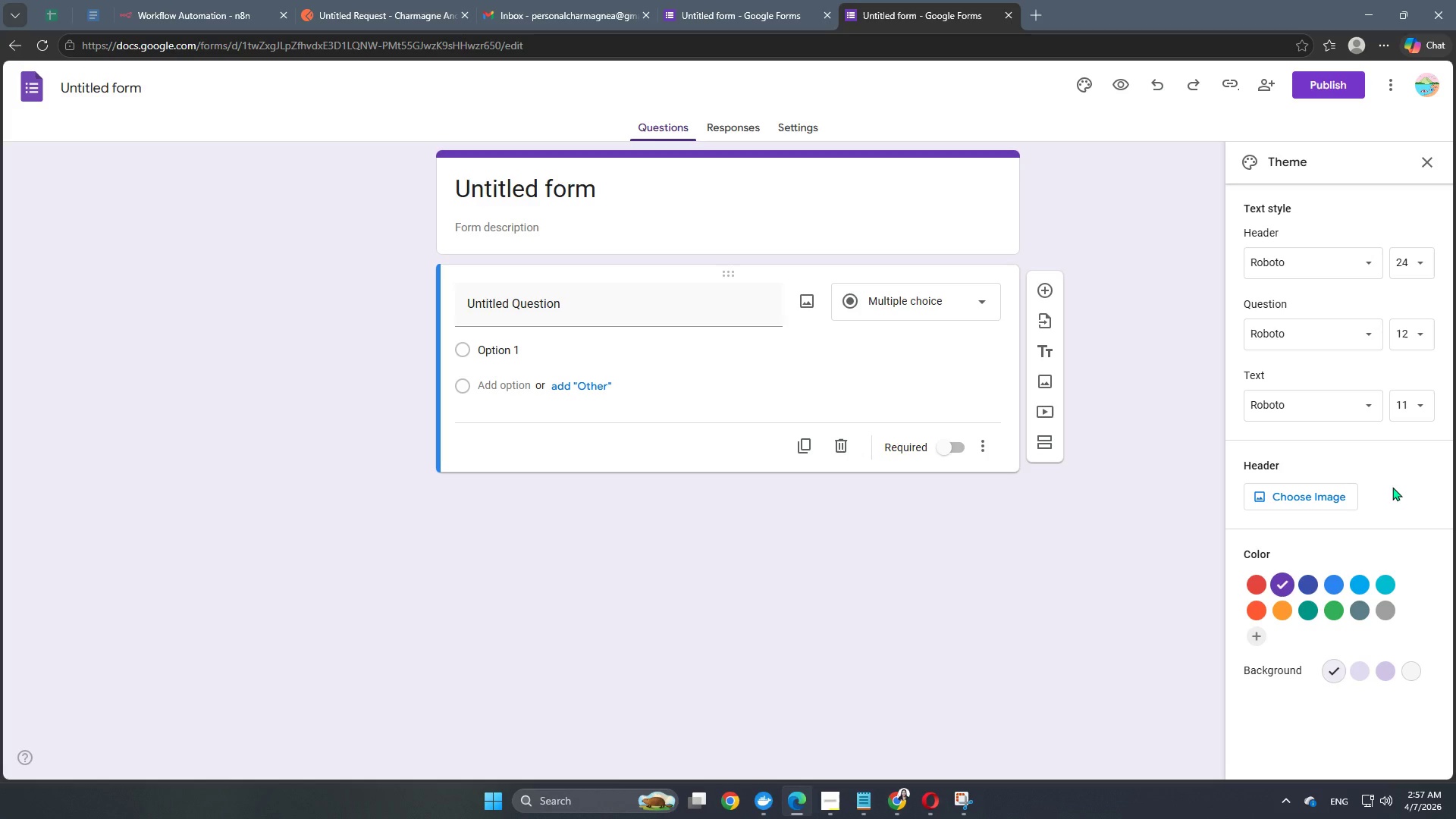 
scroll: coordinate [1390, 516], scroll_direction: down, amount: 2.0
 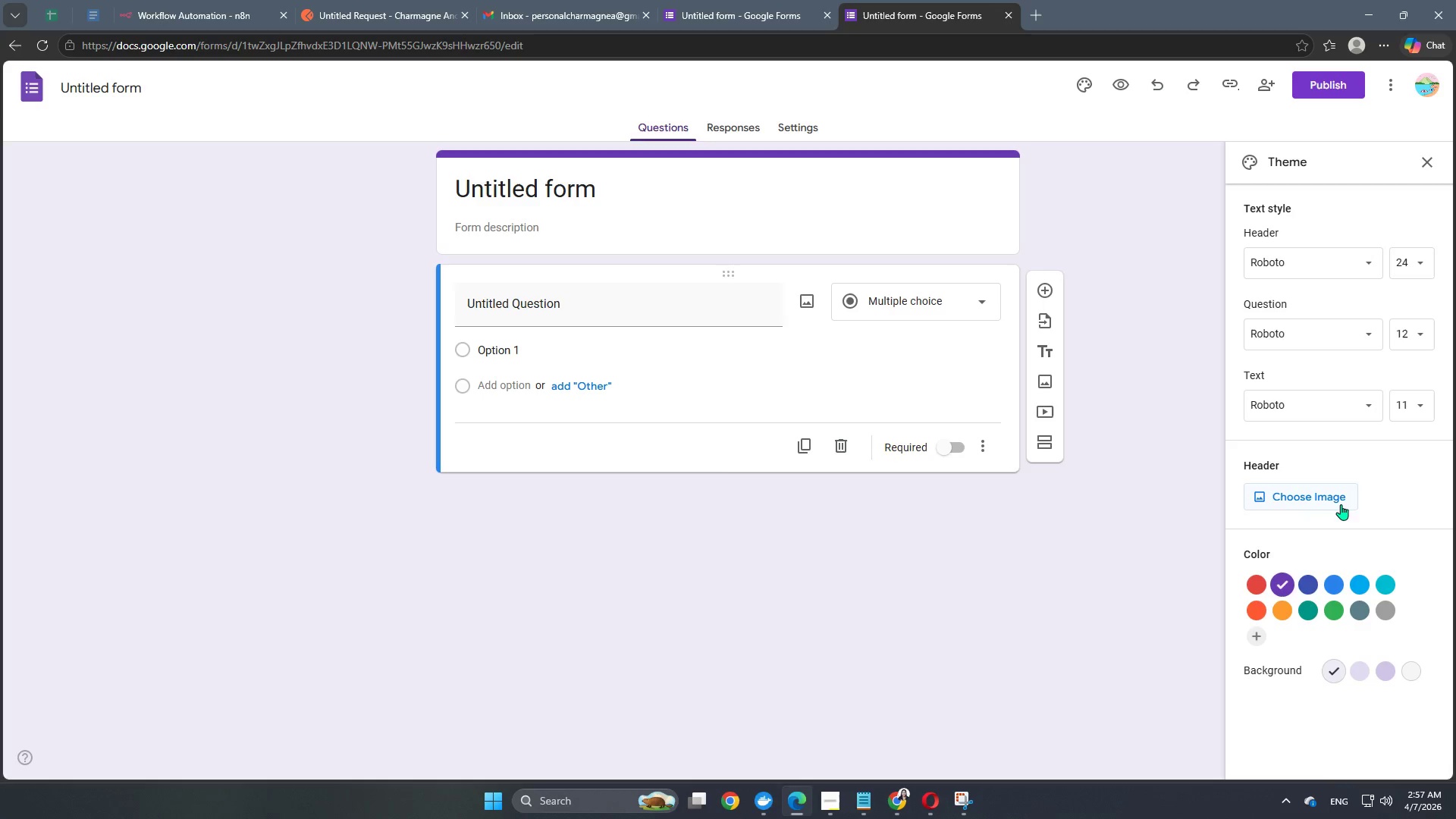 
left_click([1341, 504])
 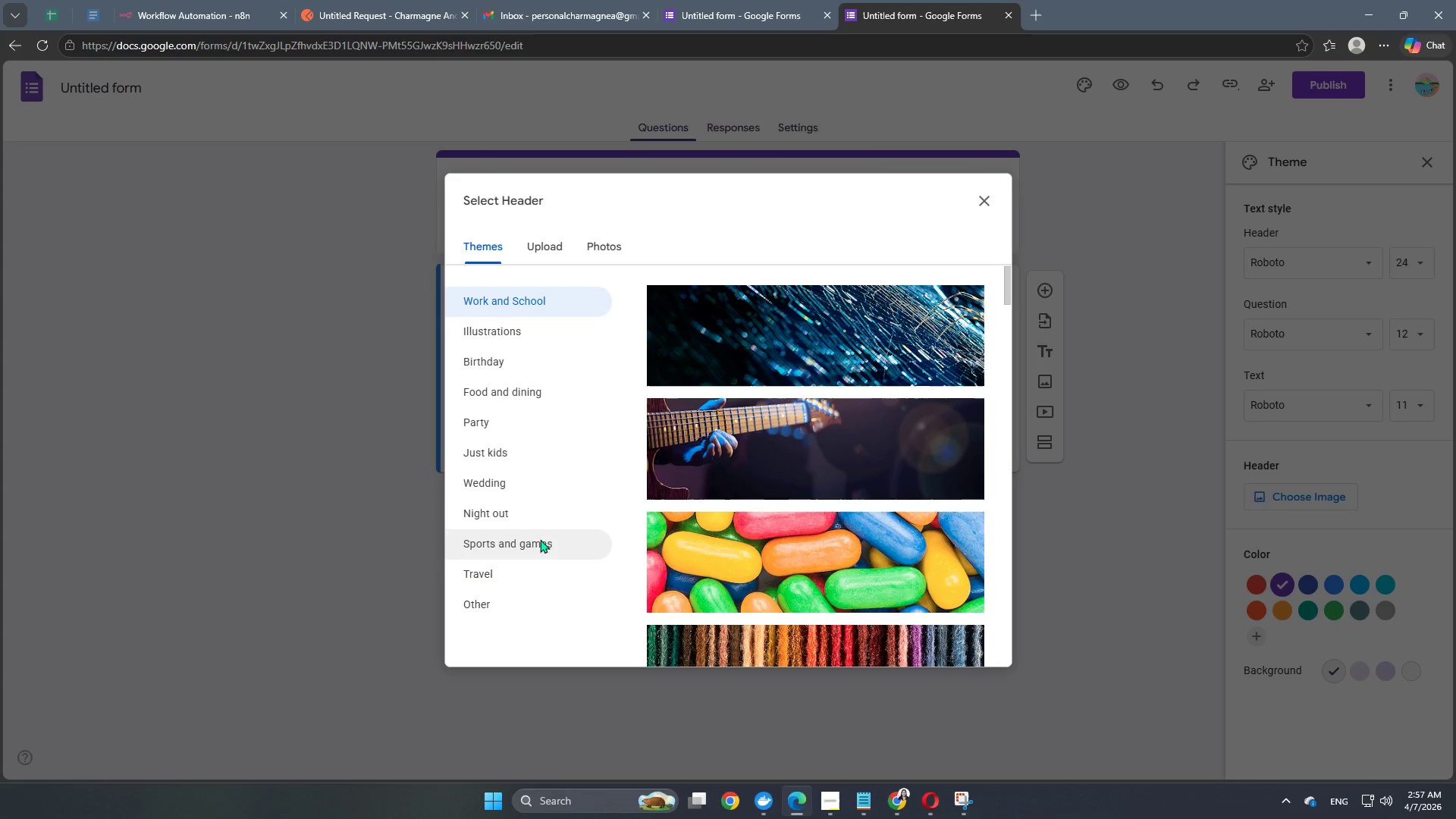 
scroll: coordinate [776, 524], scroll_direction: down, amount: 9.0
 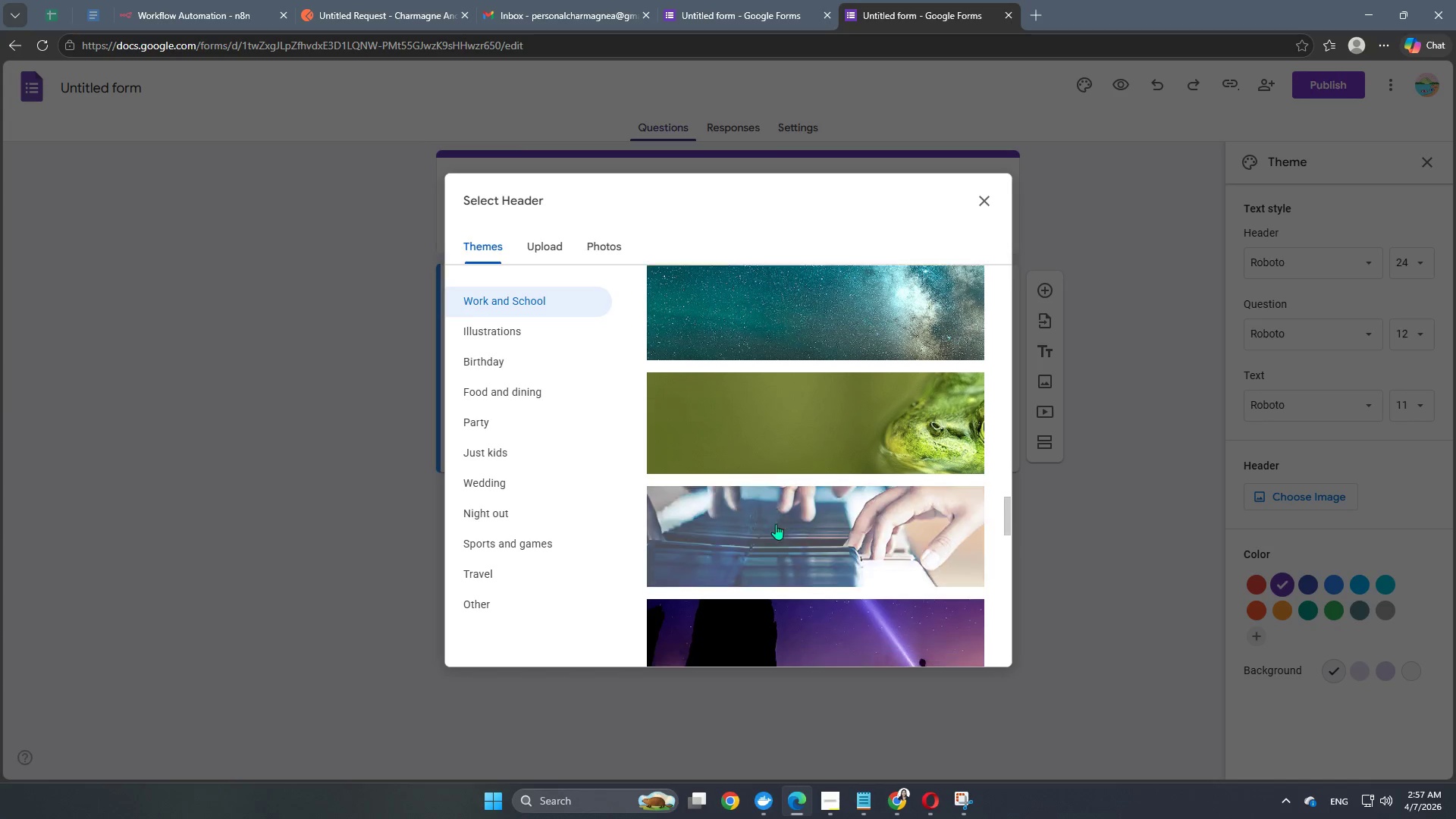 
left_click([504, 575])
 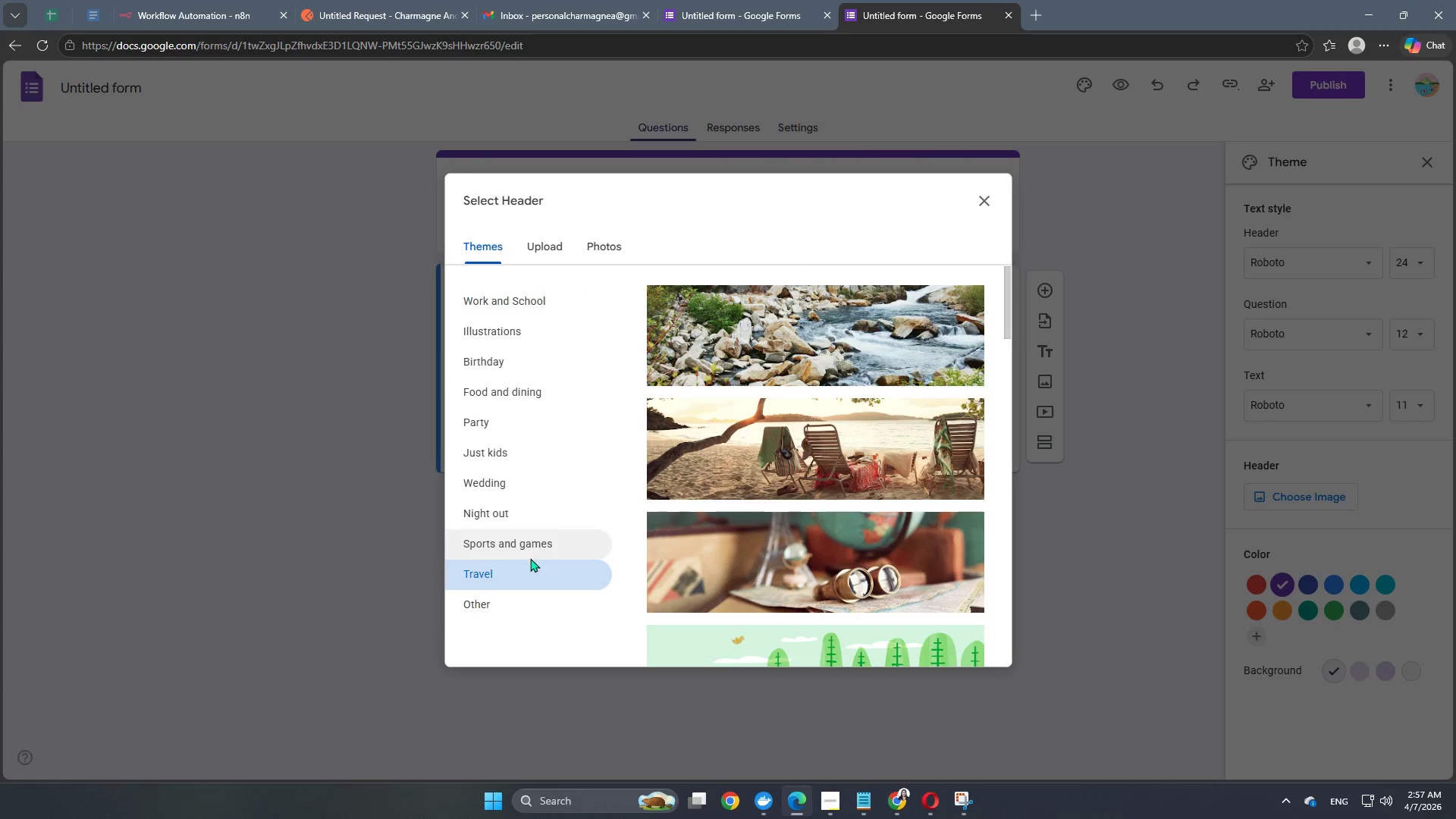 
scroll: coordinate [977, 545], scroll_direction: down, amount: 9.0
 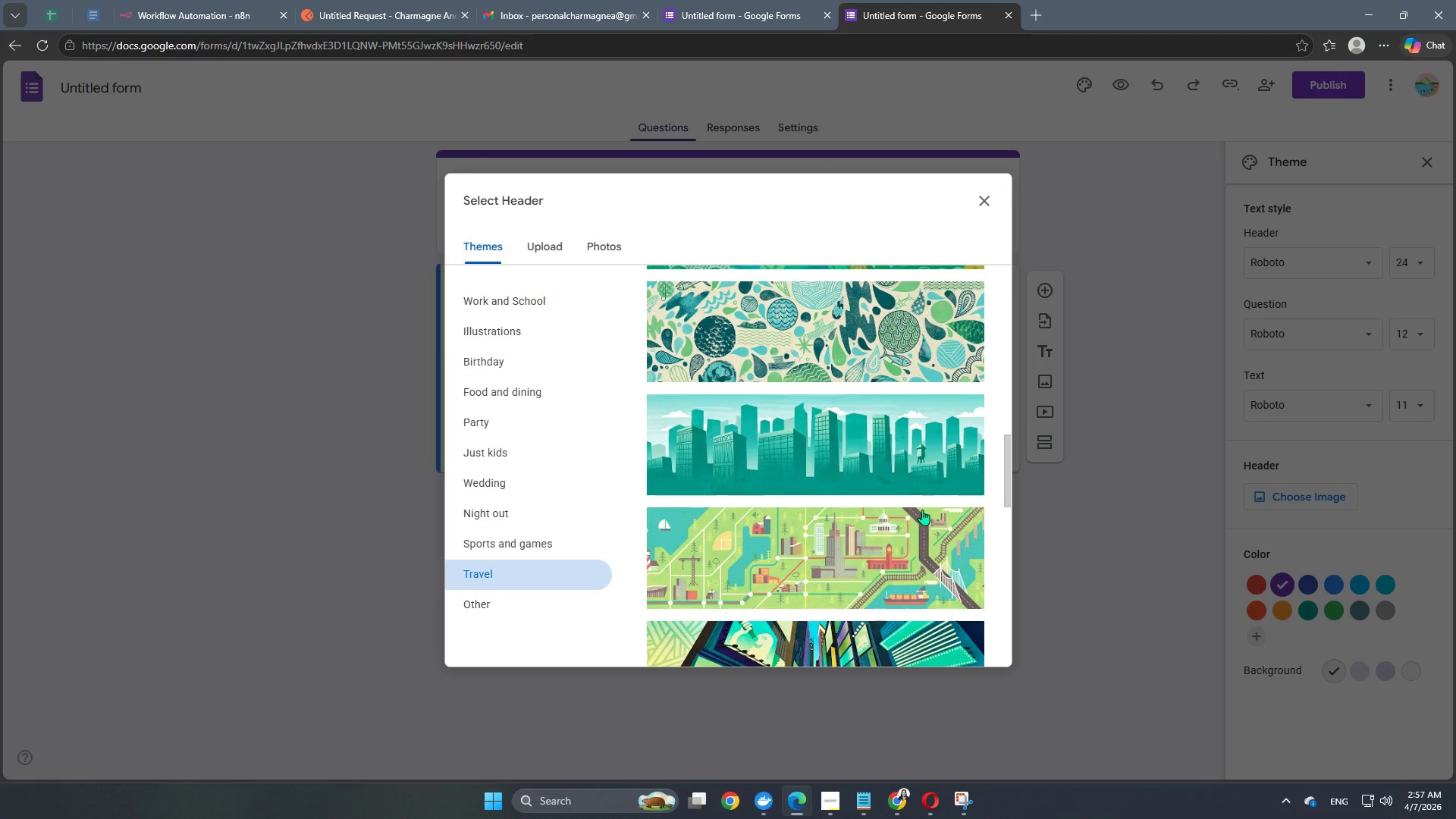 
left_click([859, 469])
 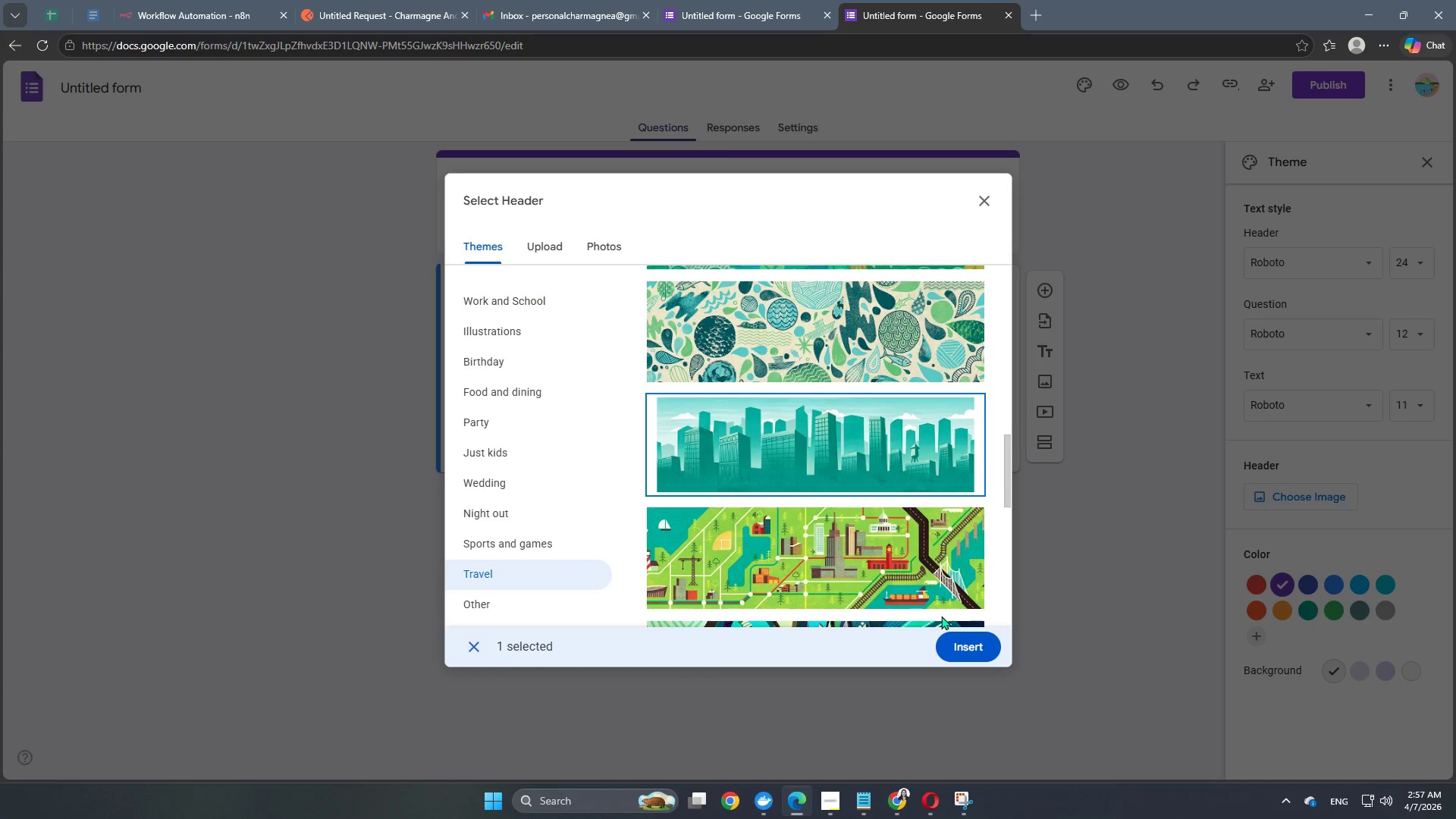 
left_click([886, 553])
 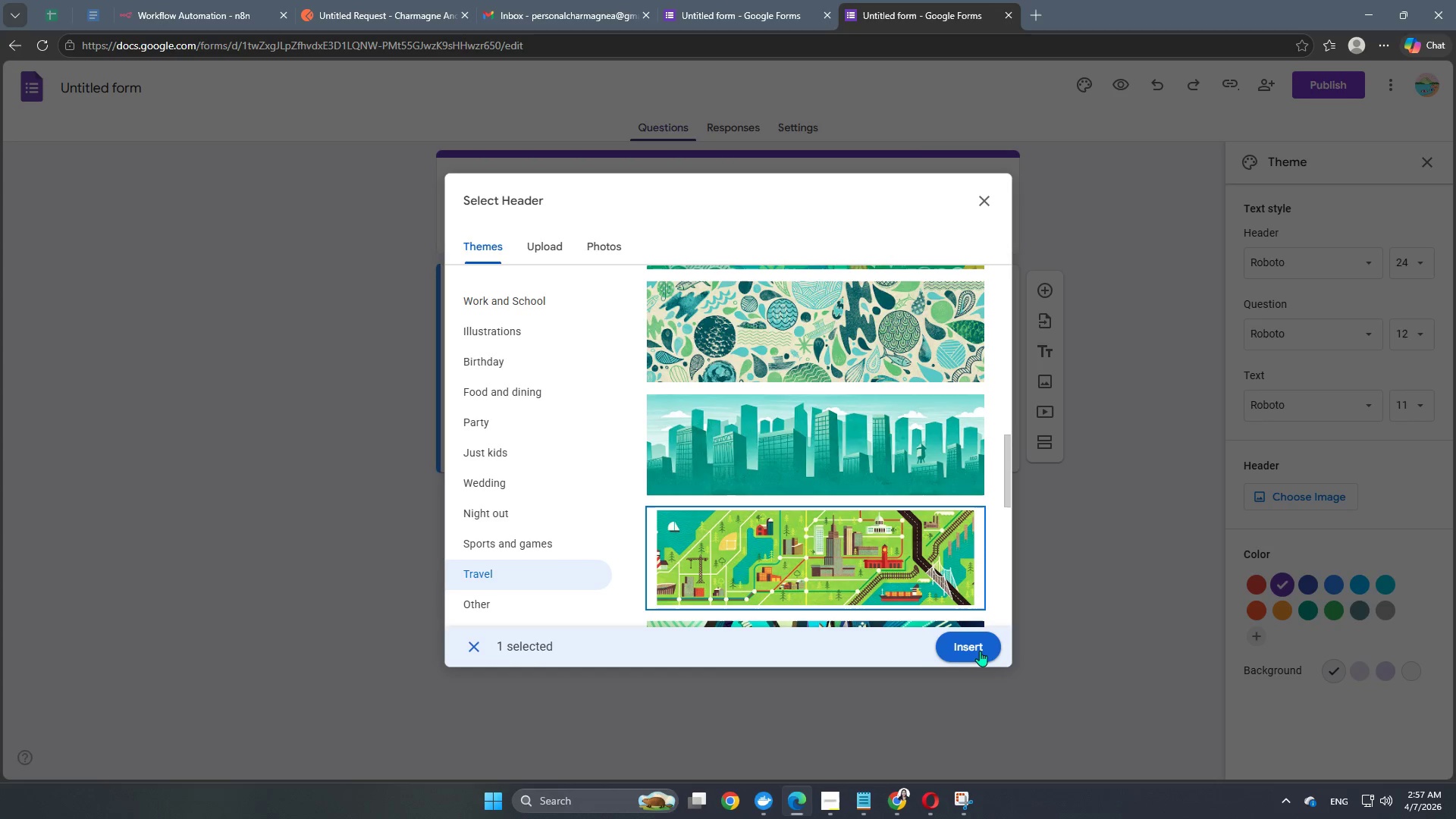 
left_click([983, 651])
 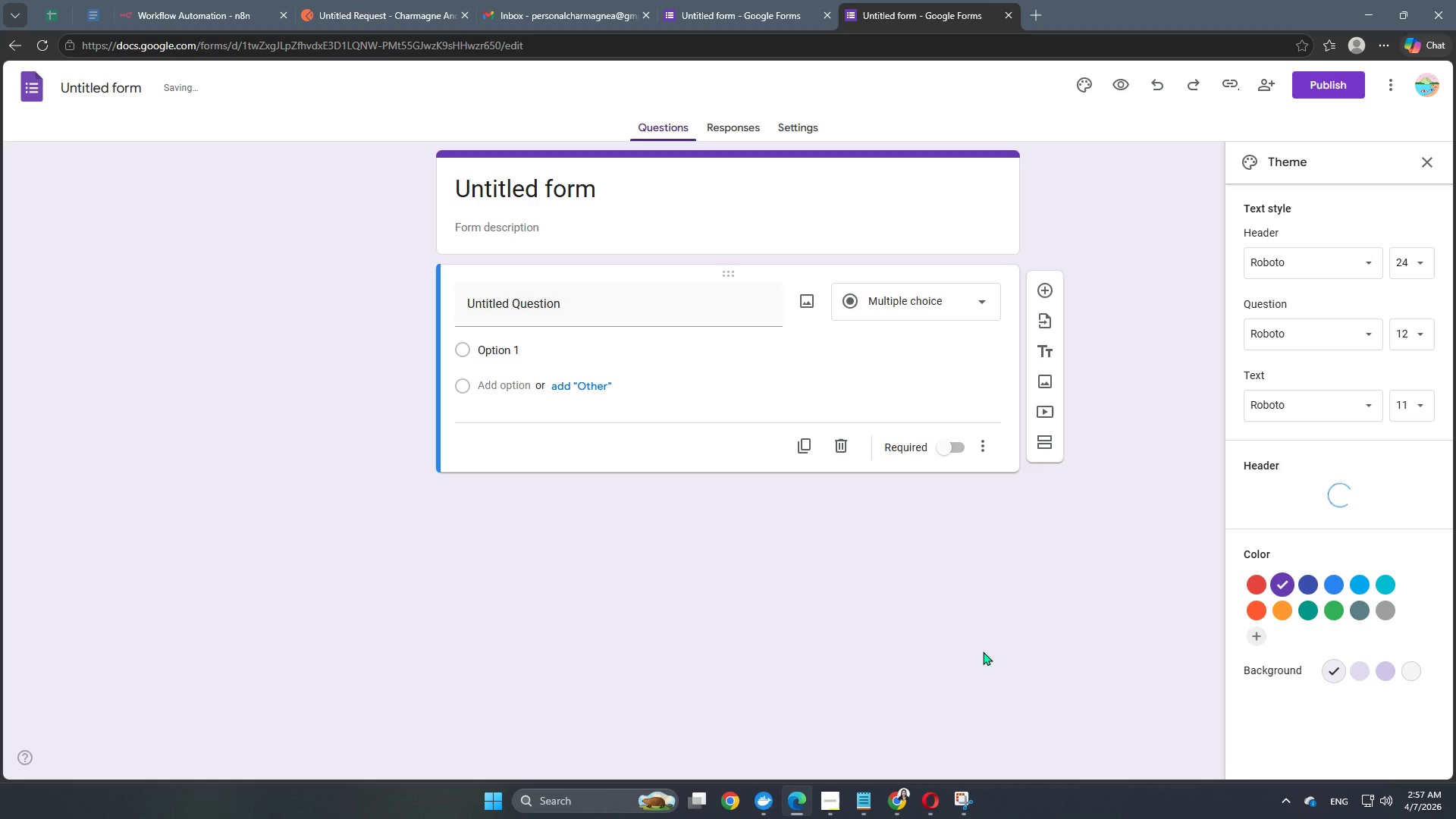 
mouse_move([1000, 592])
 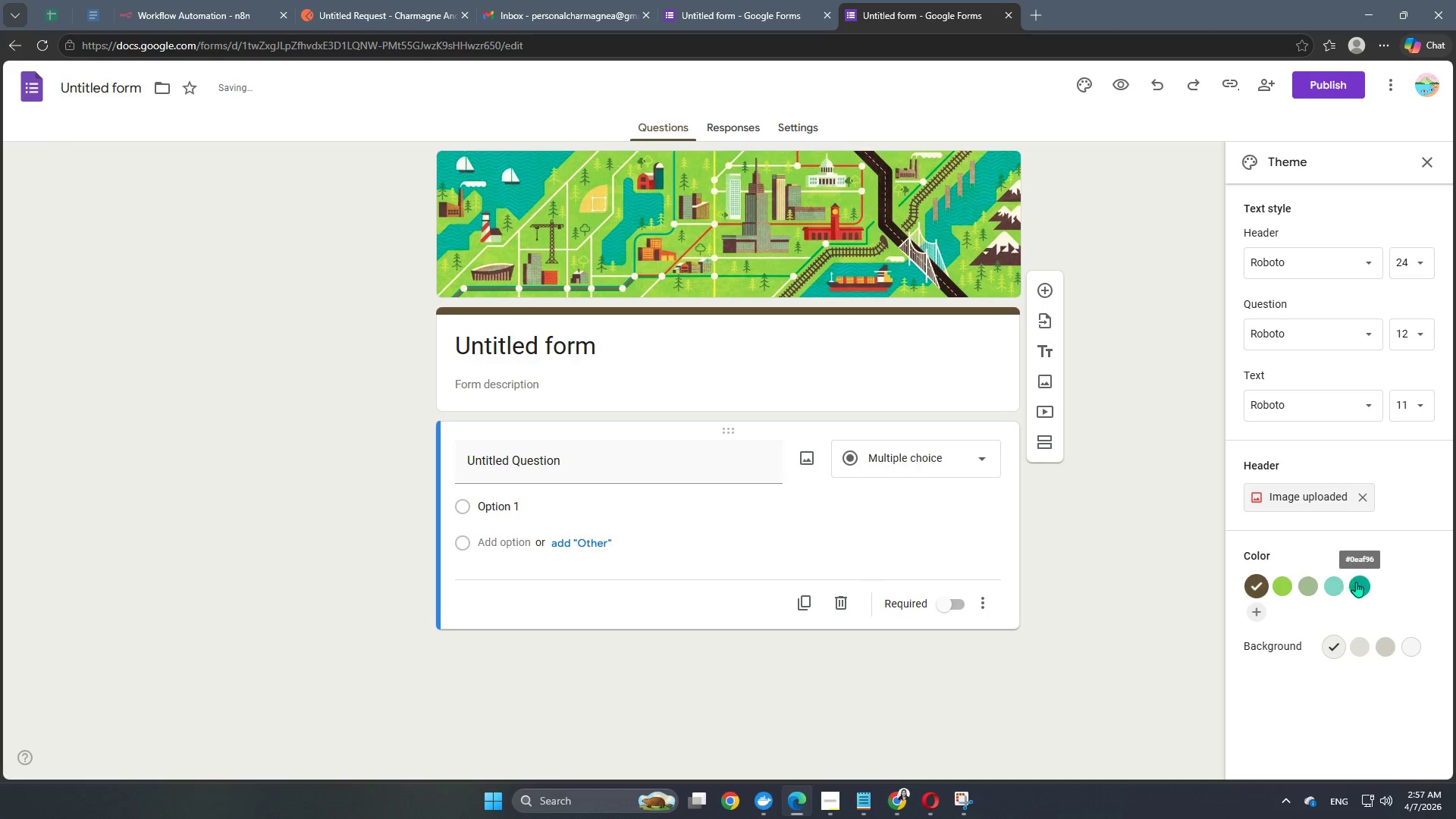 
left_click([1359, 585])
 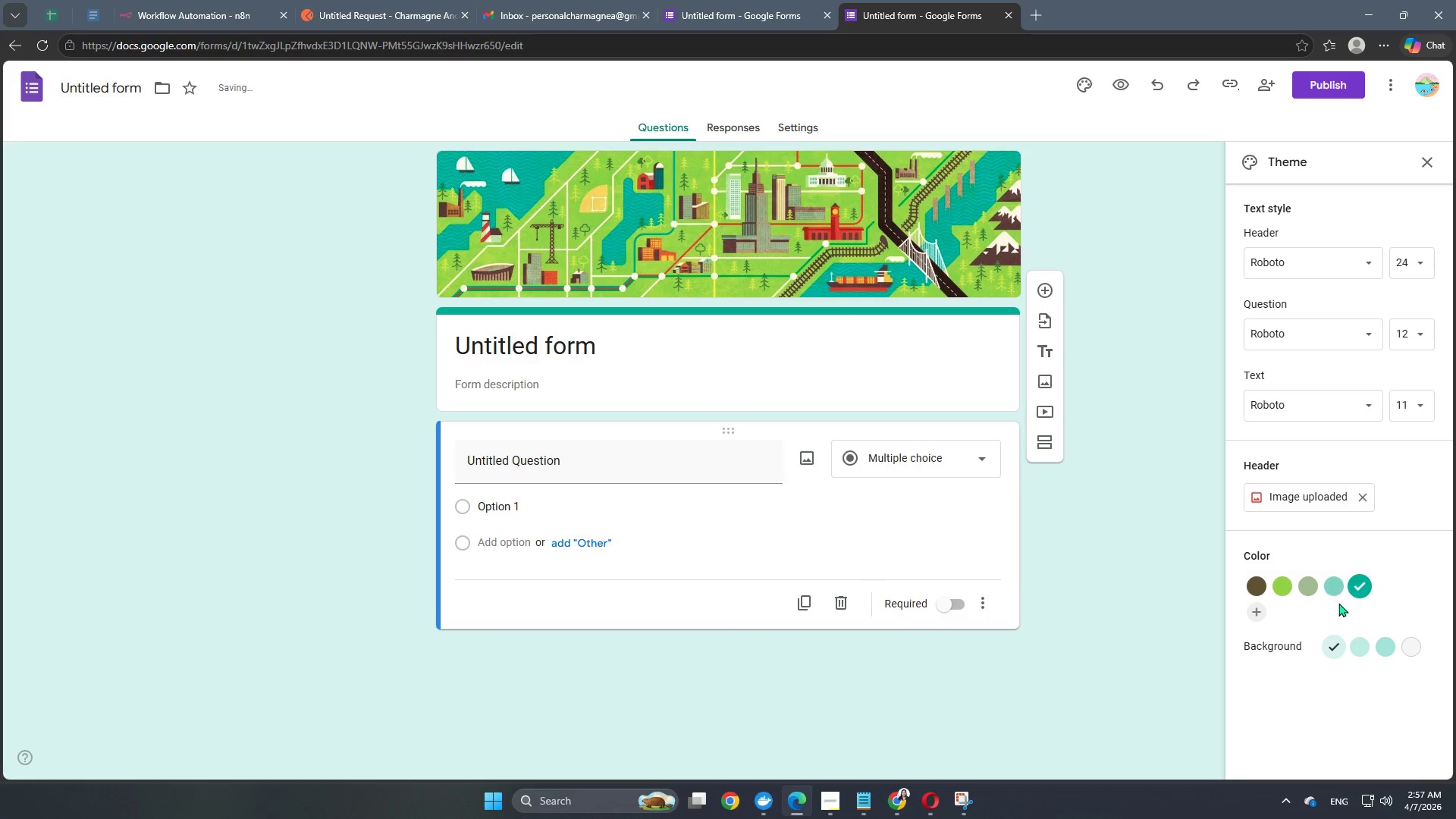 
left_click([1333, 588])
 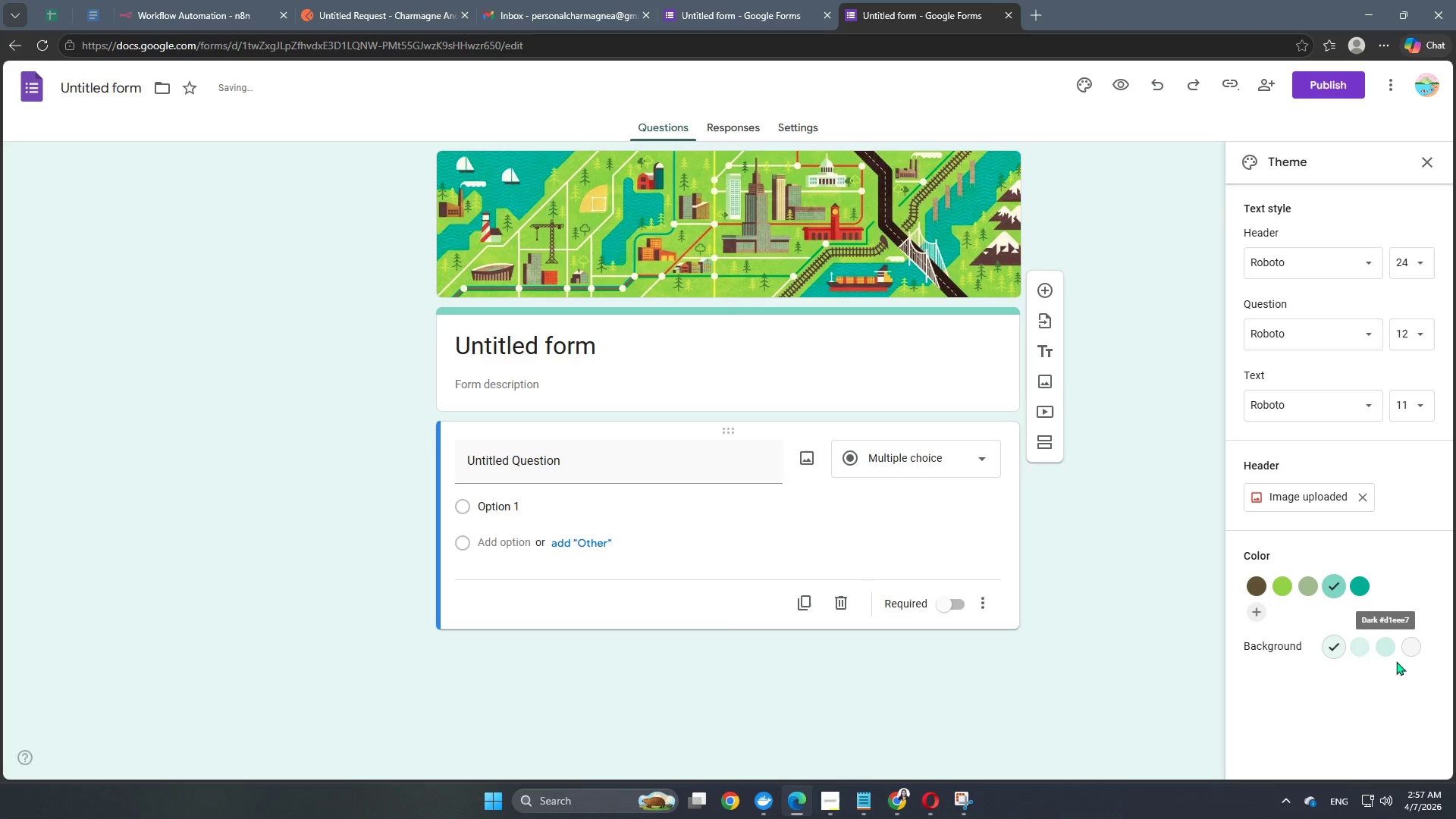 
left_click([1385, 654])
 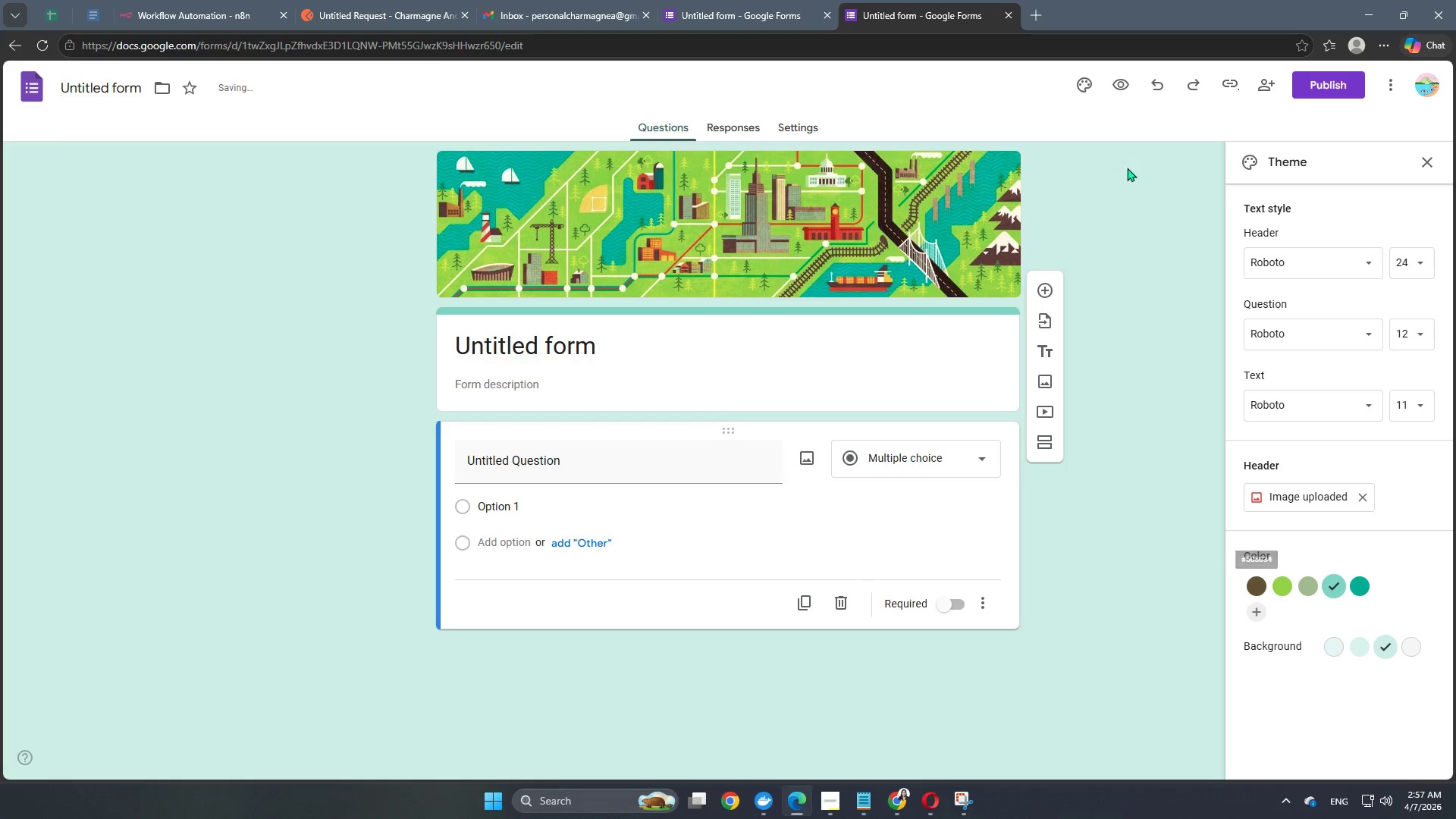 
left_click([1326, 267])
 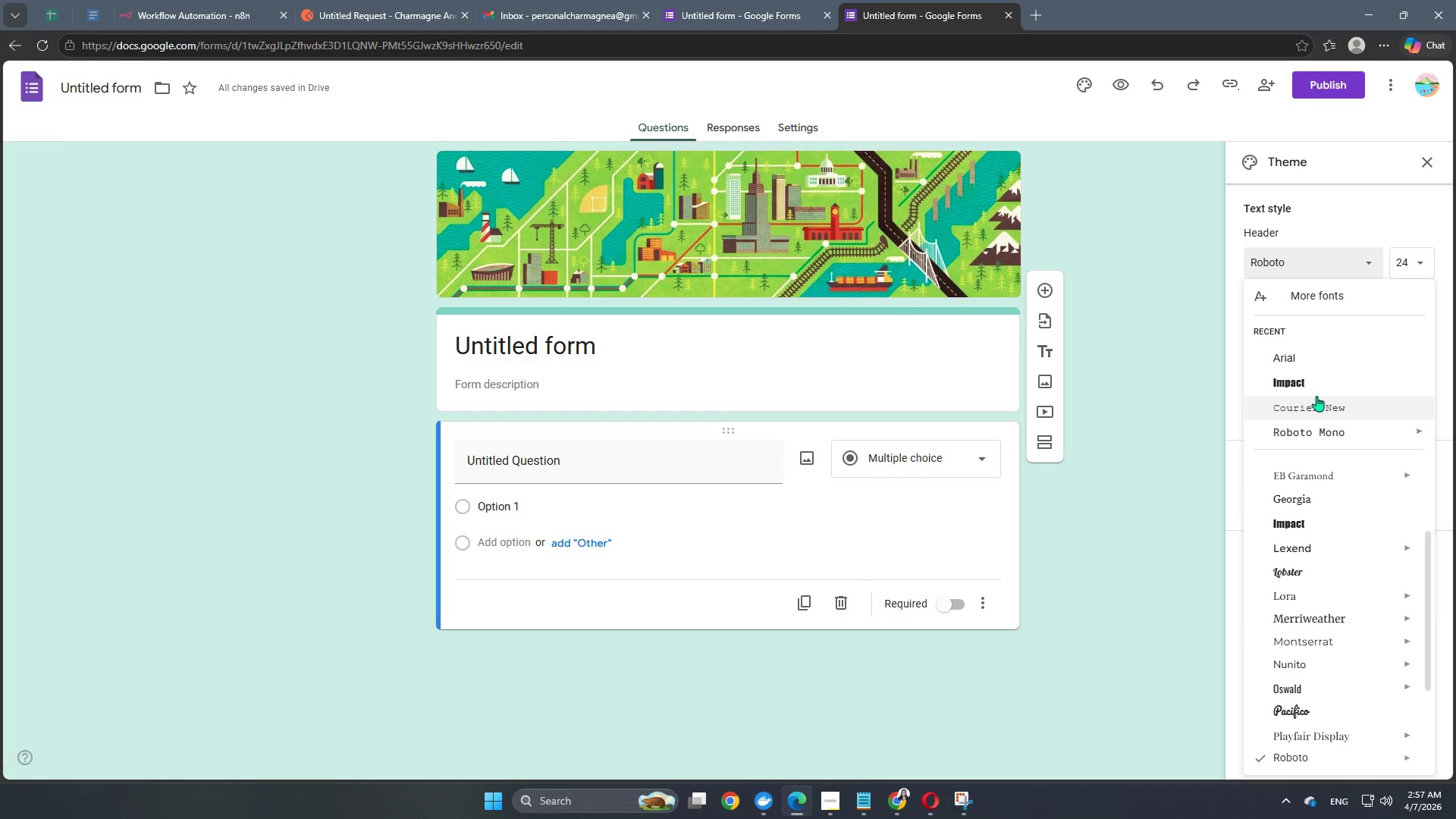 
left_click([1313, 383])
 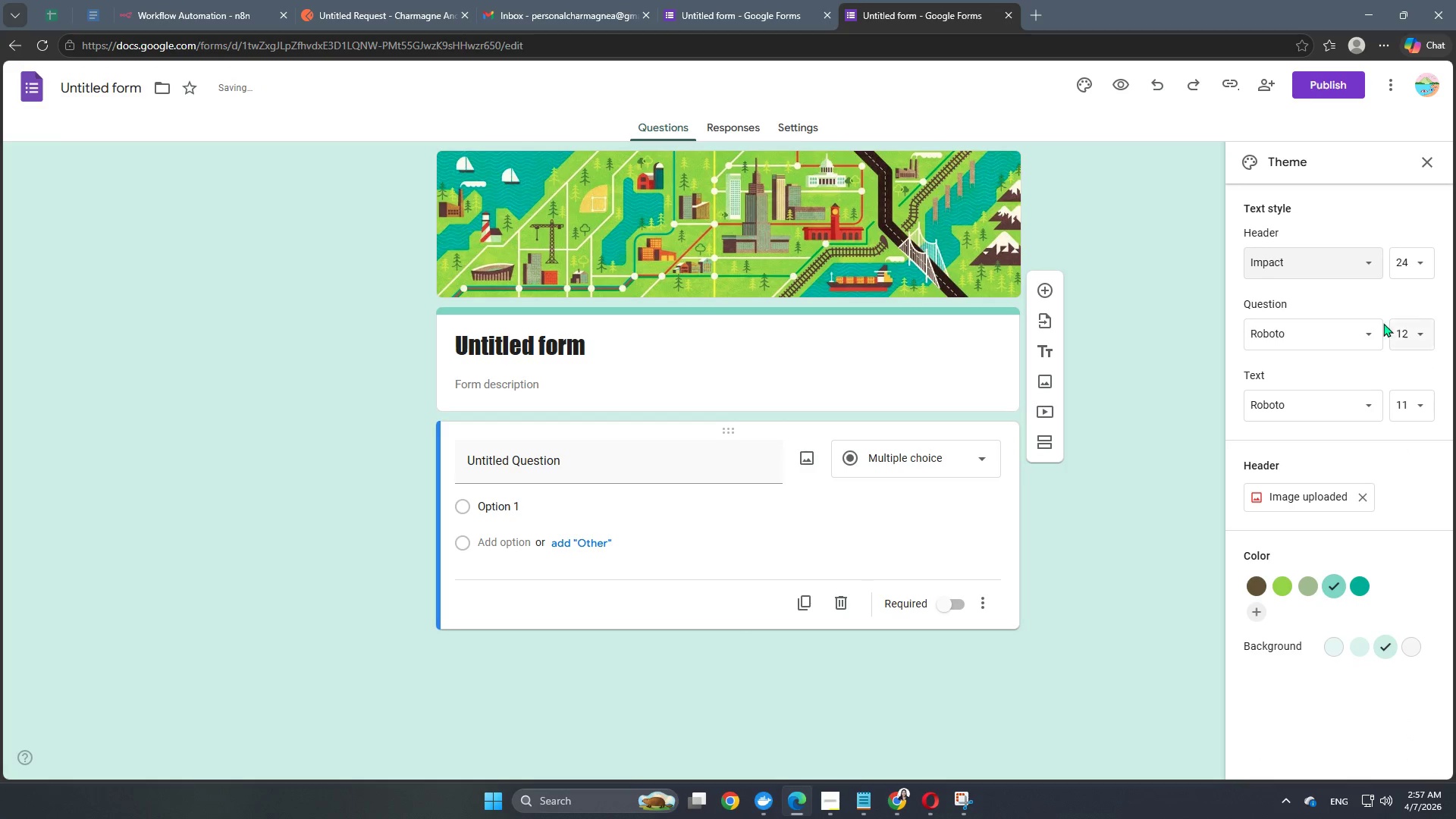 
left_click([1338, 333])
 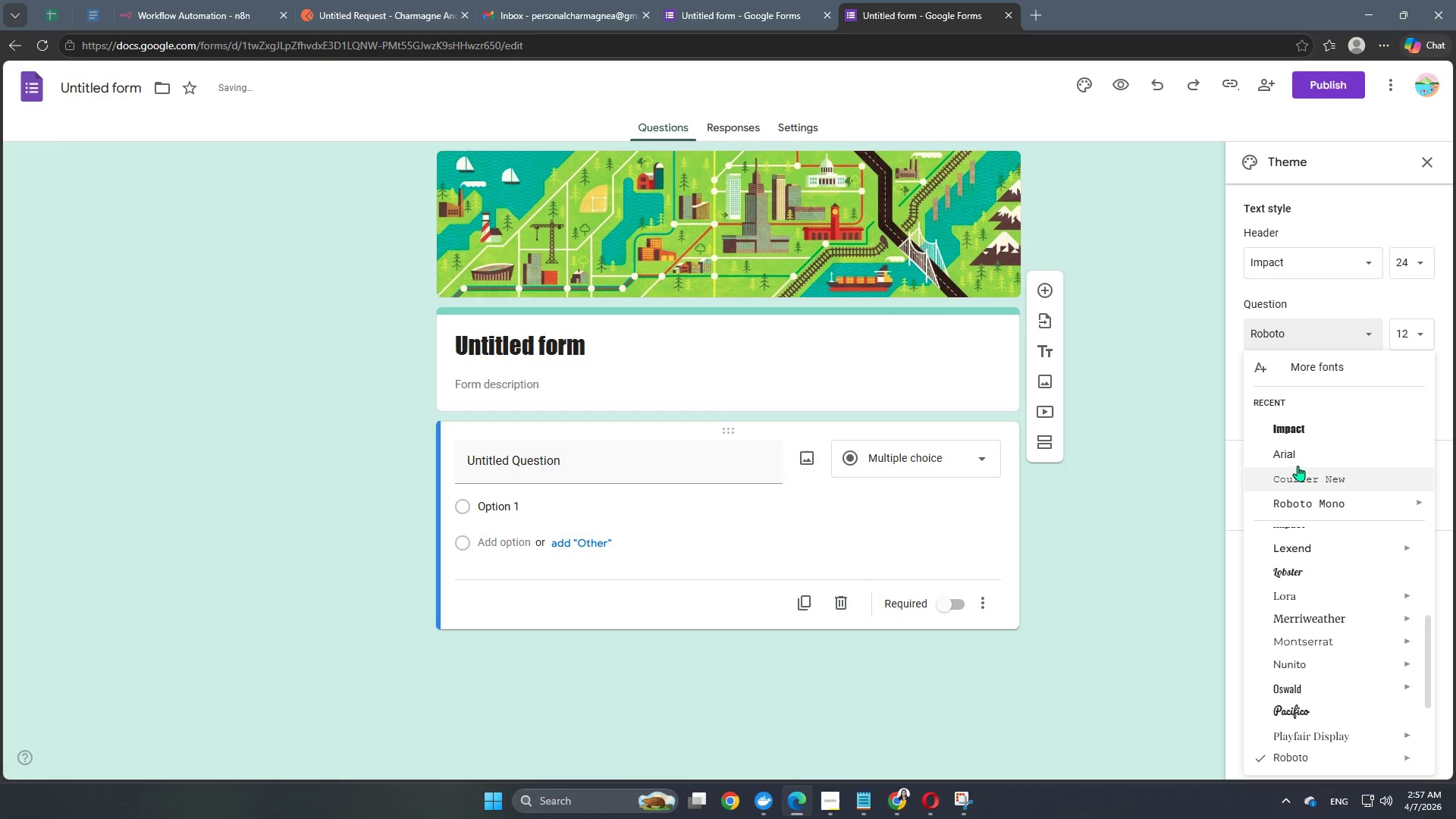 
left_click([1298, 463])
 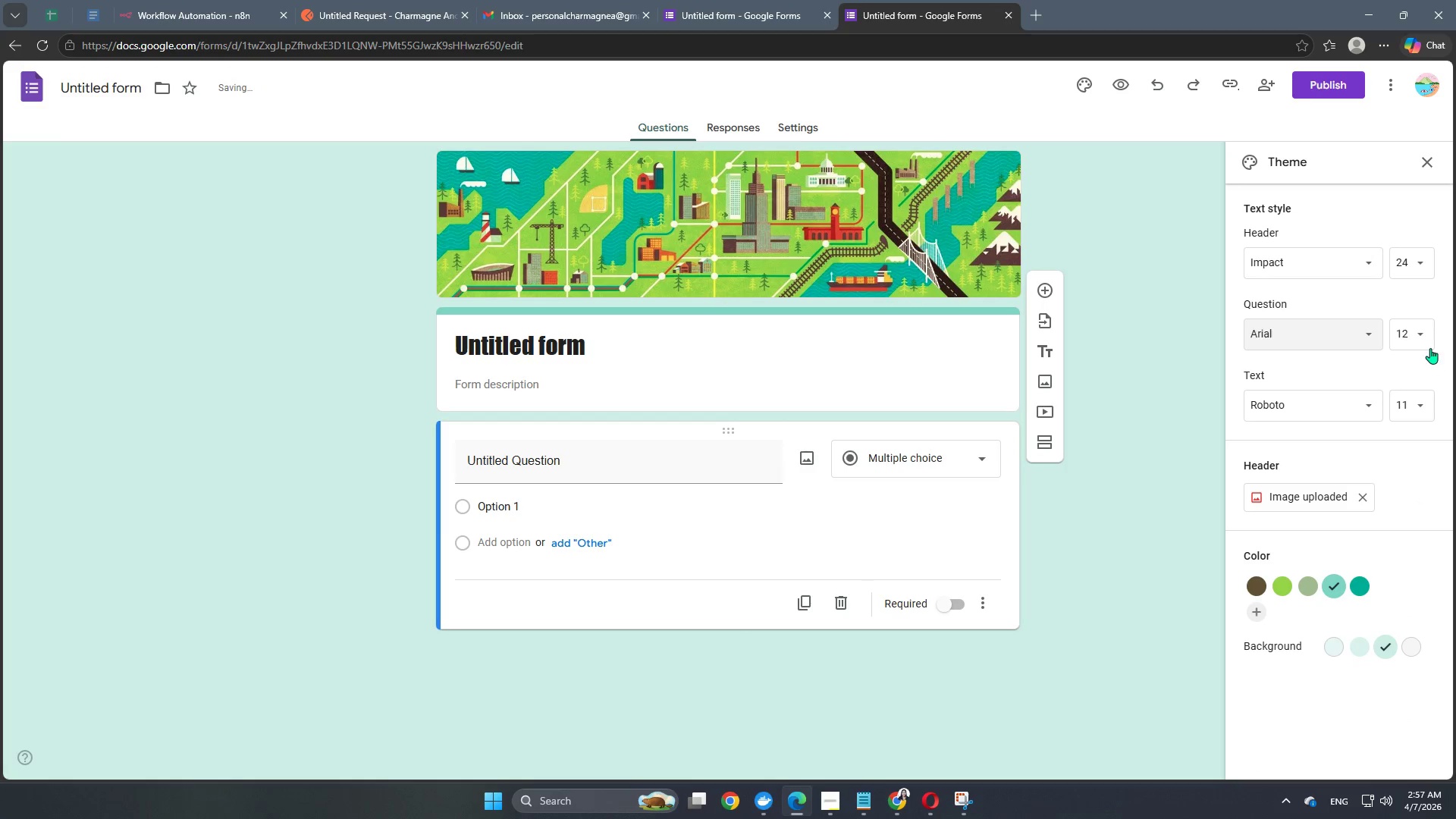 
left_click([1429, 337])
 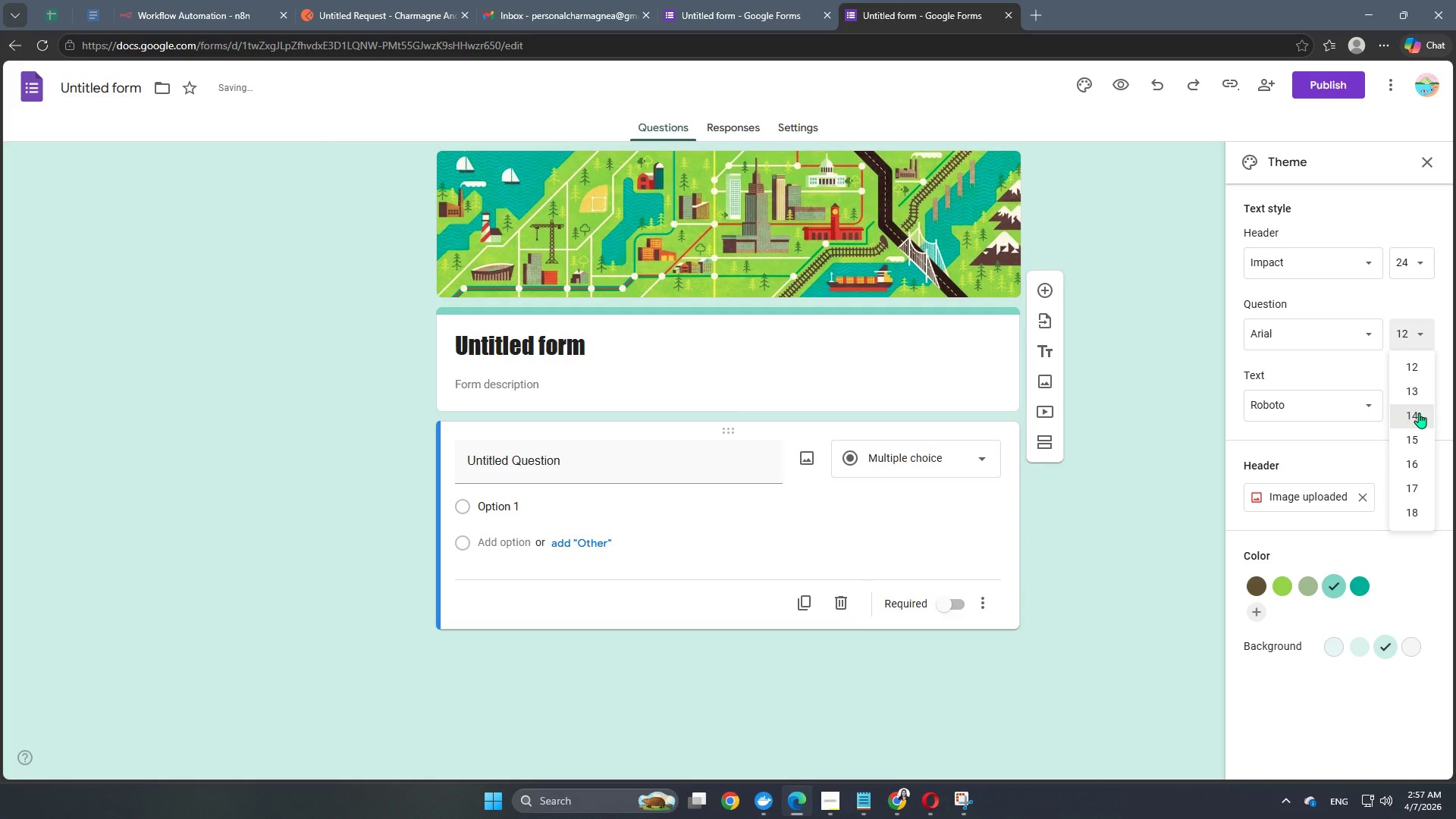 
double_click([1326, 410])
 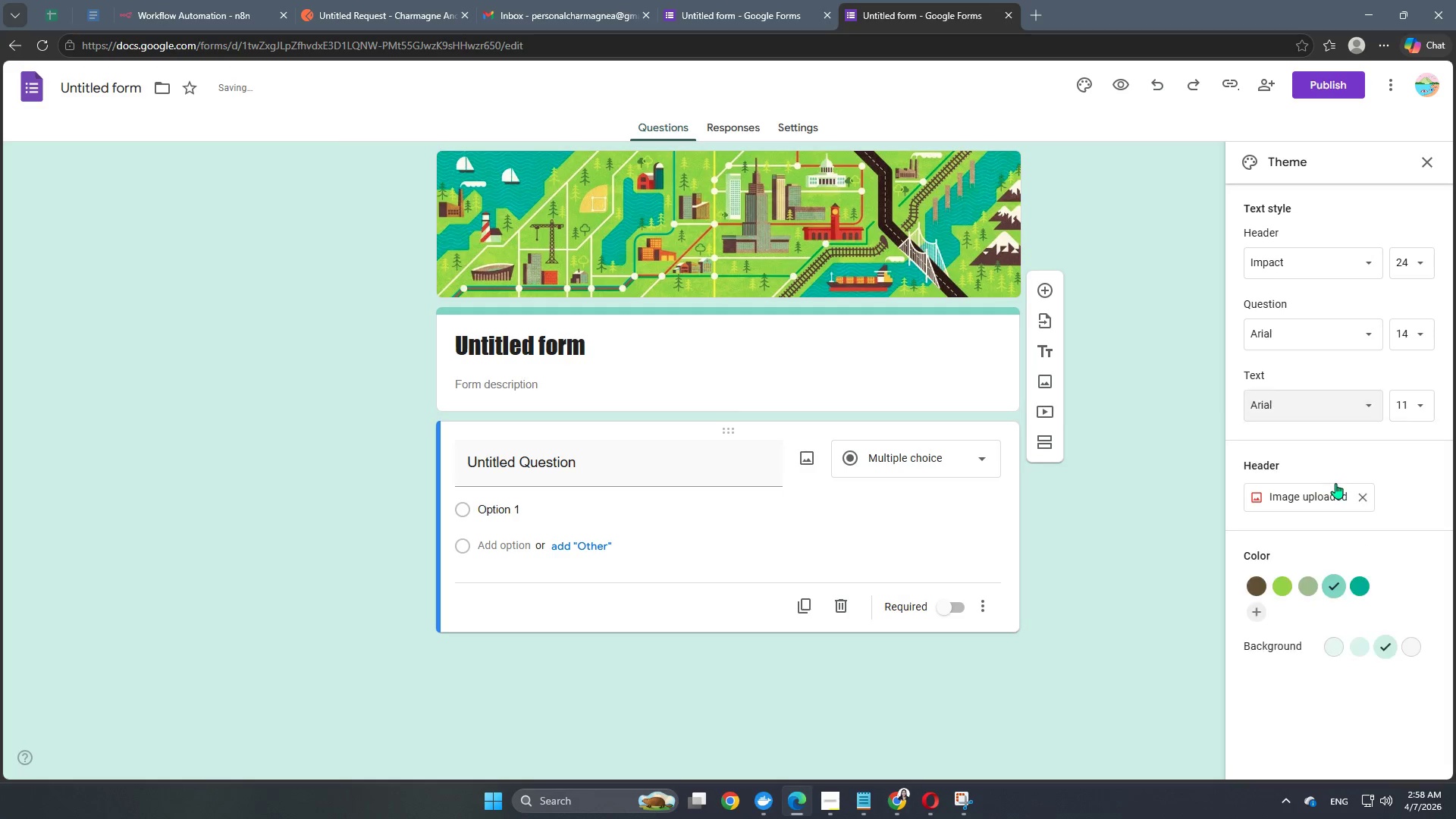 
left_click([1410, 410])
 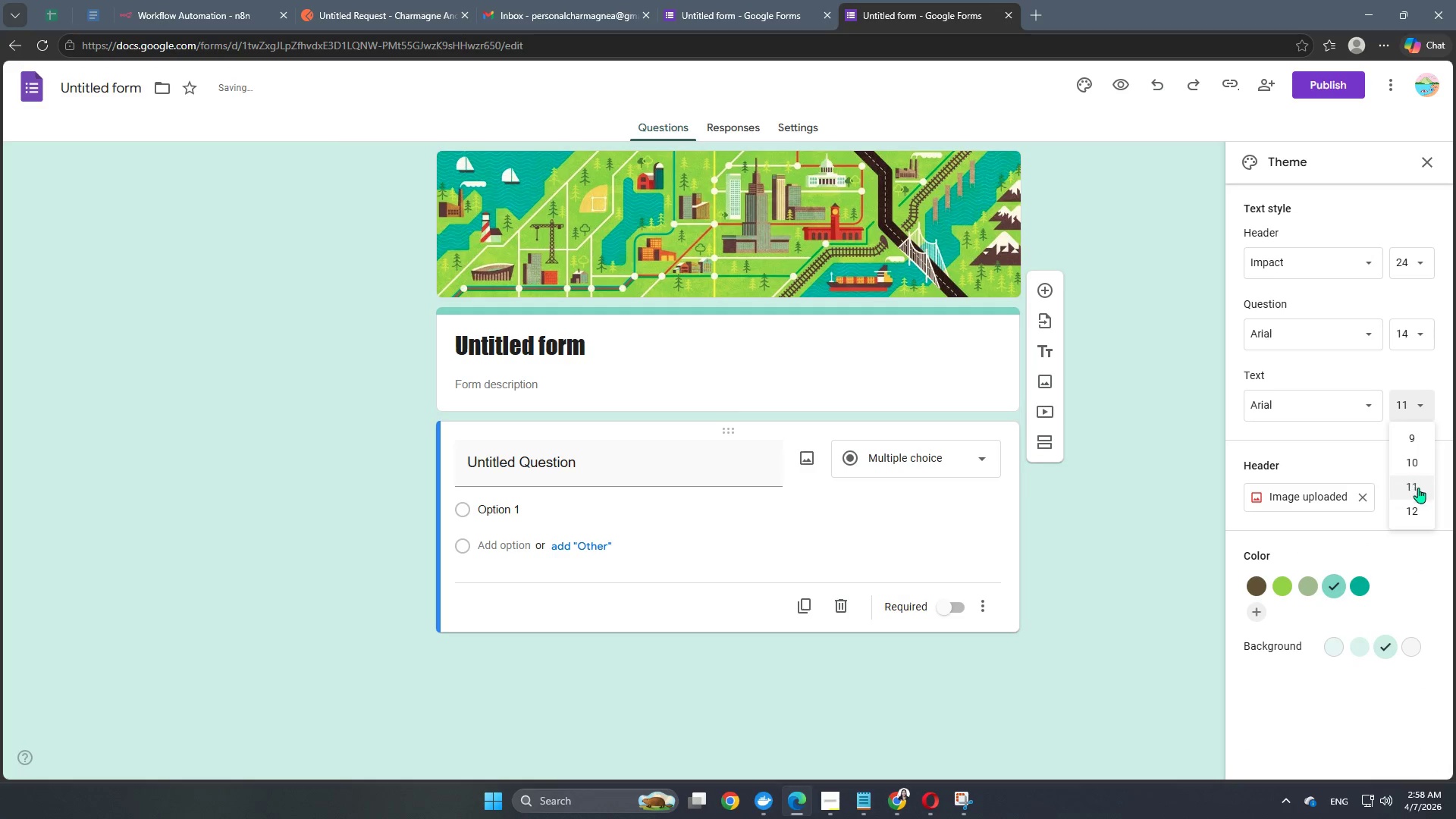 
left_click([1417, 511])
 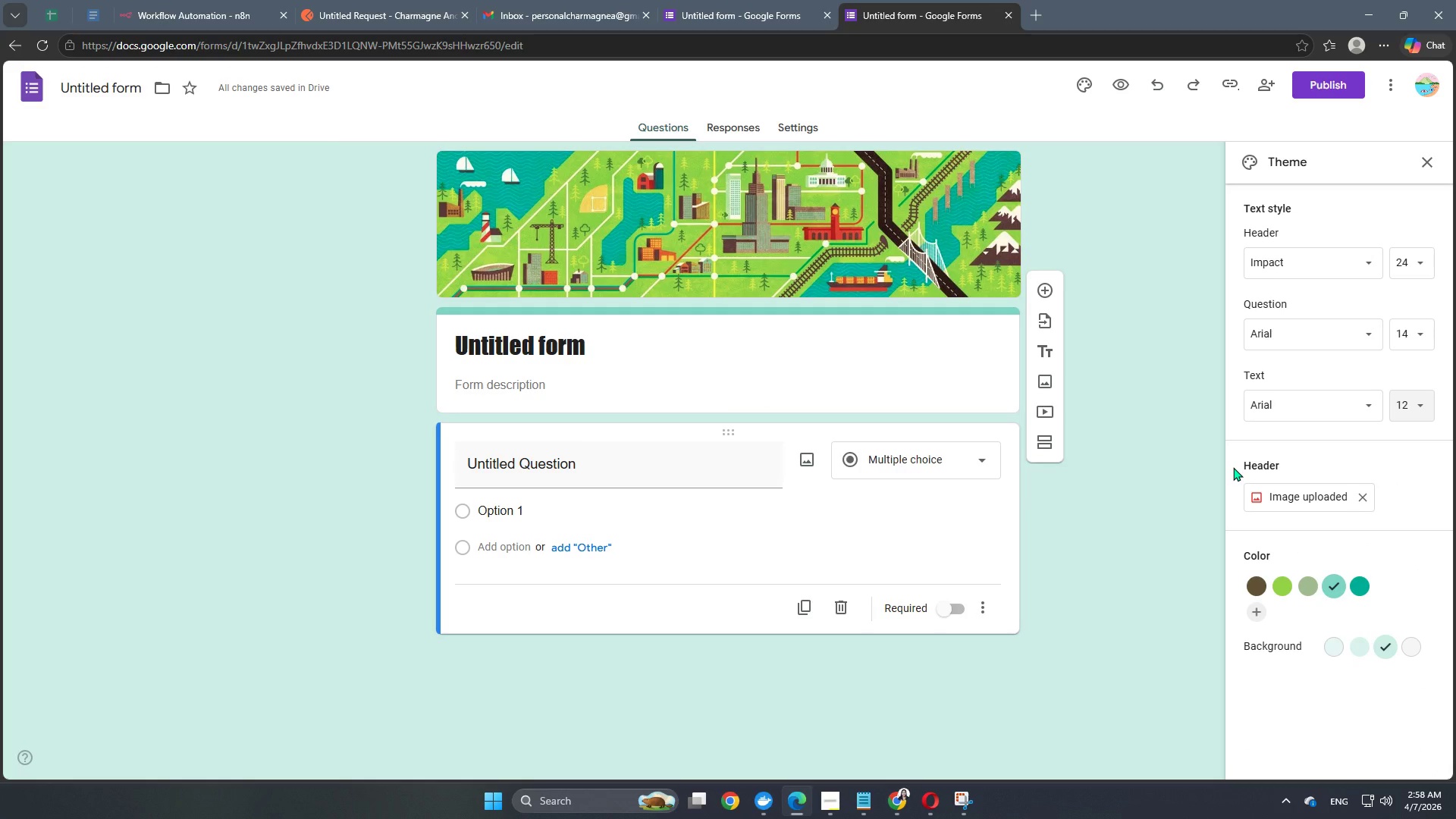 
left_click([1222, 471])
 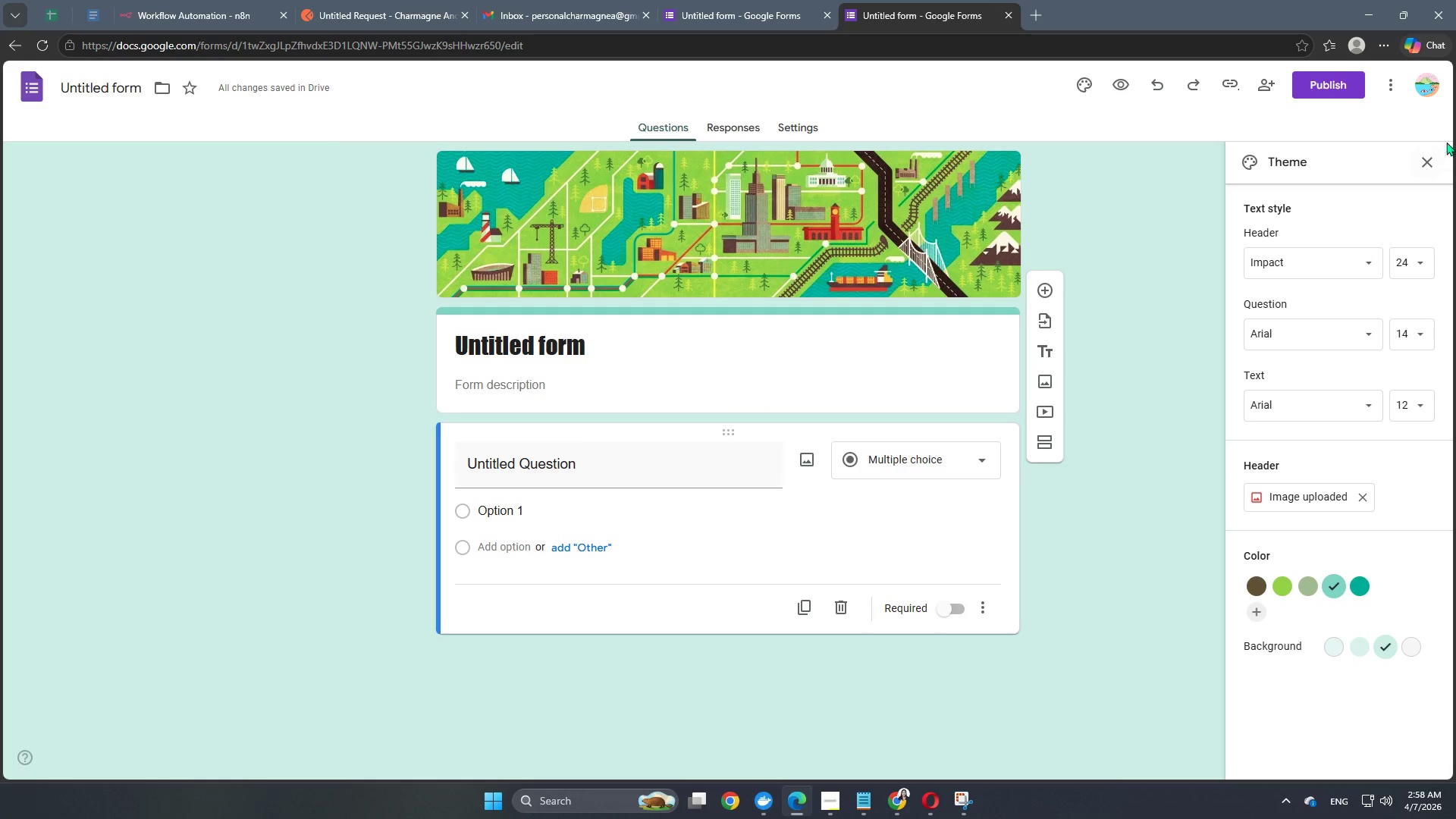 
left_click([1432, 165])
 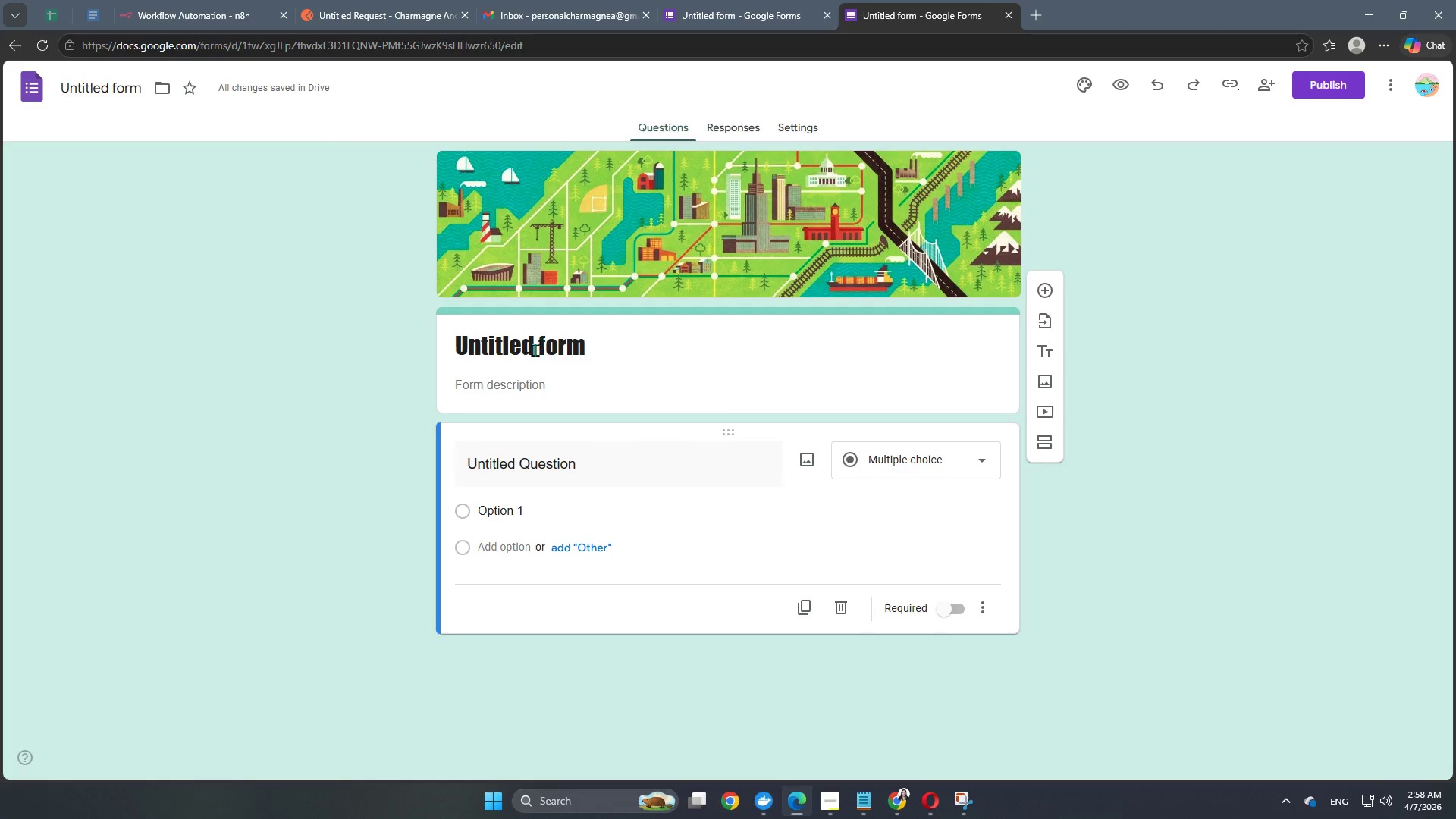 
left_click([532, 354])
 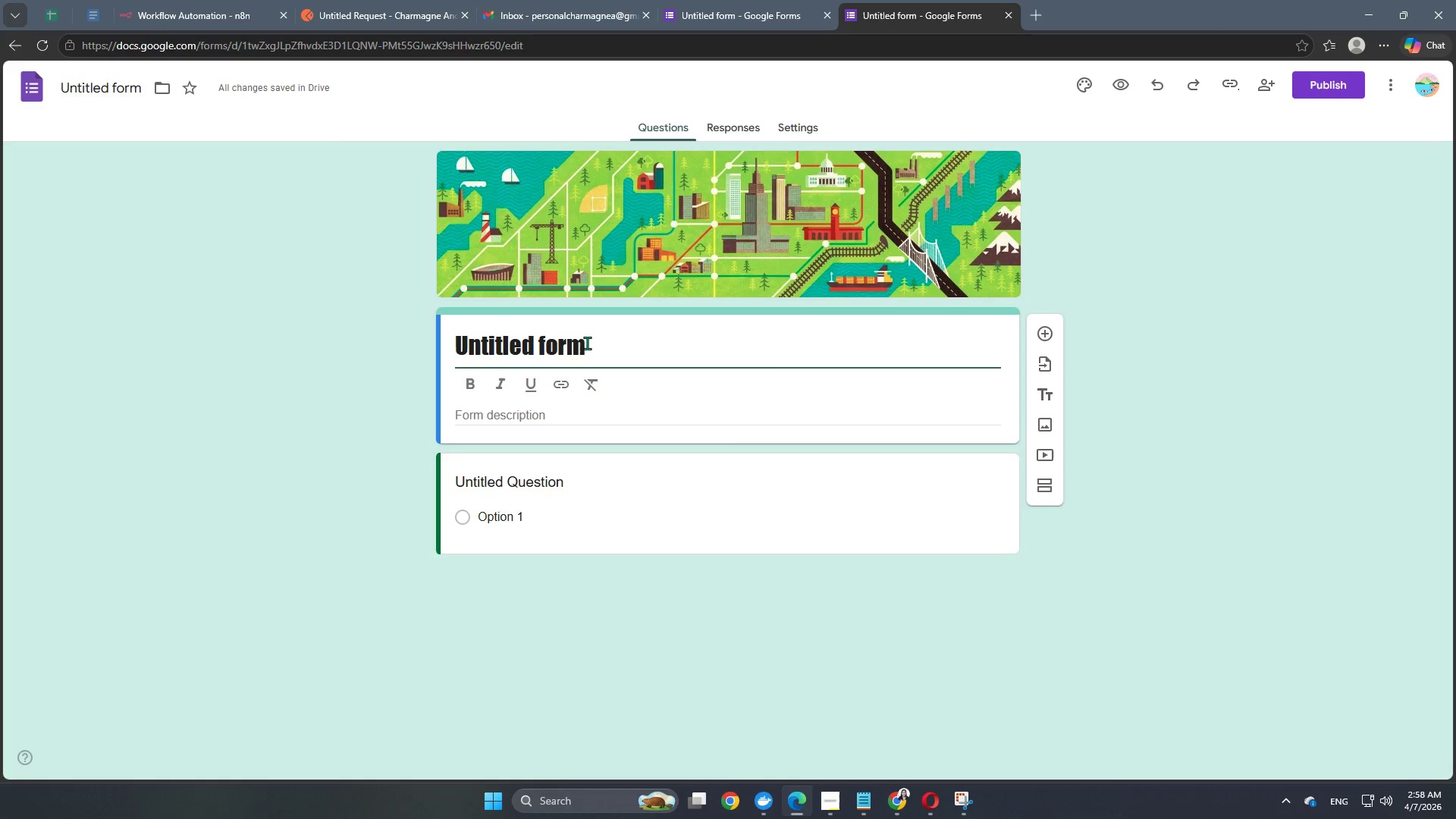 
left_click_drag(start_coordinate=[588, 343], to_coordinate=[414, 343])
 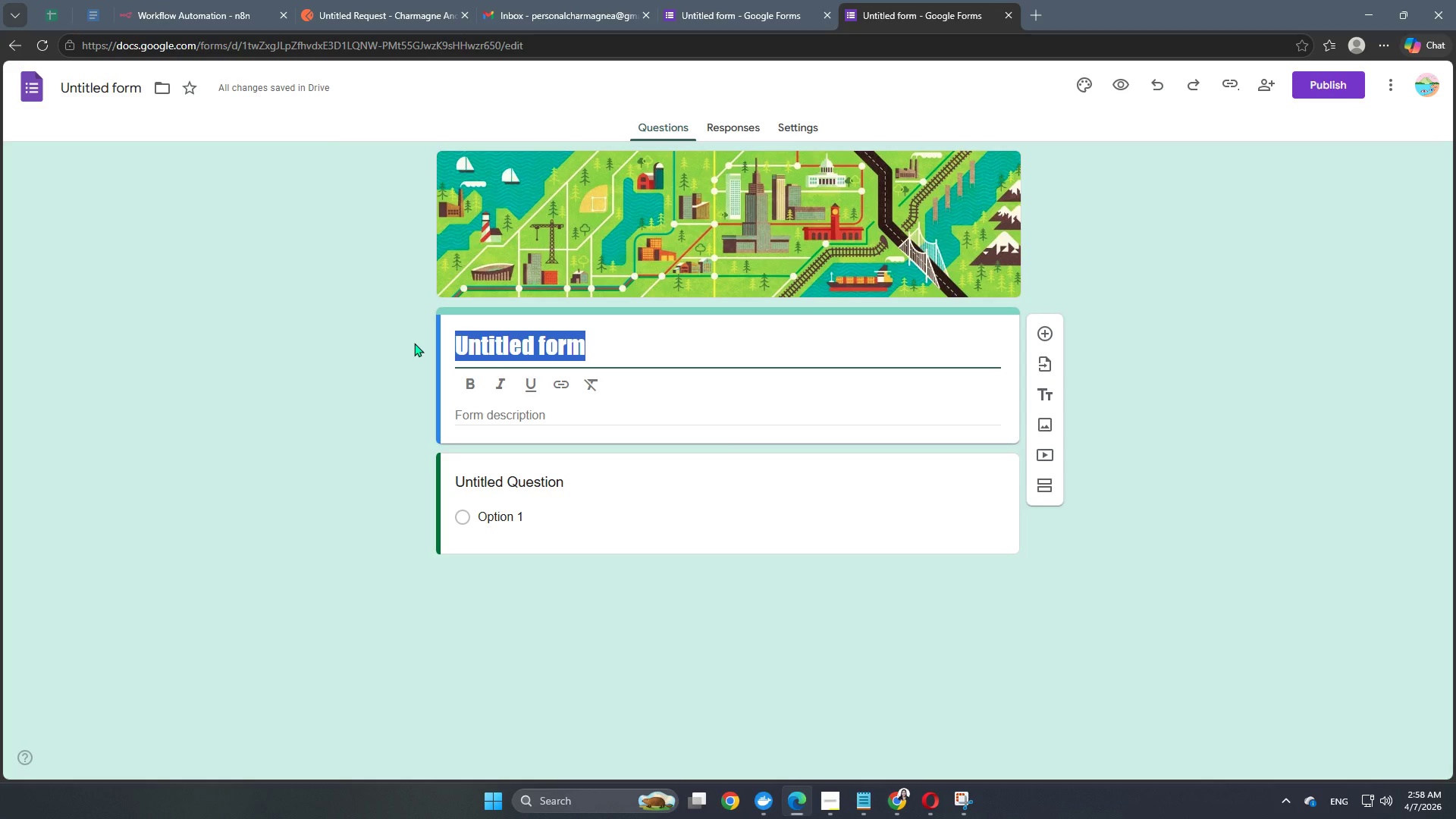 
type(Velocity vintage Lead Intake Form)
 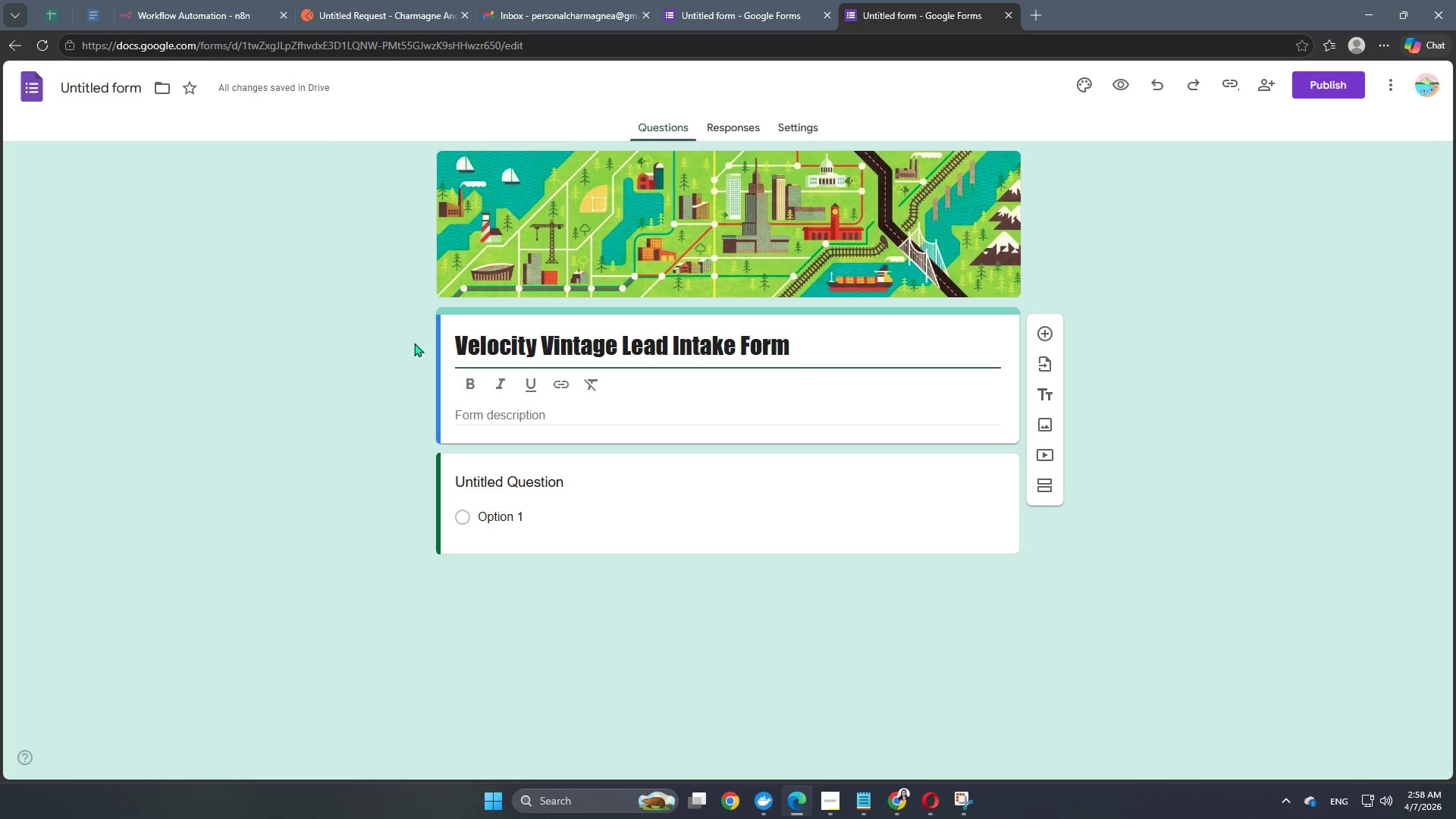 
left_click([532, 424])
 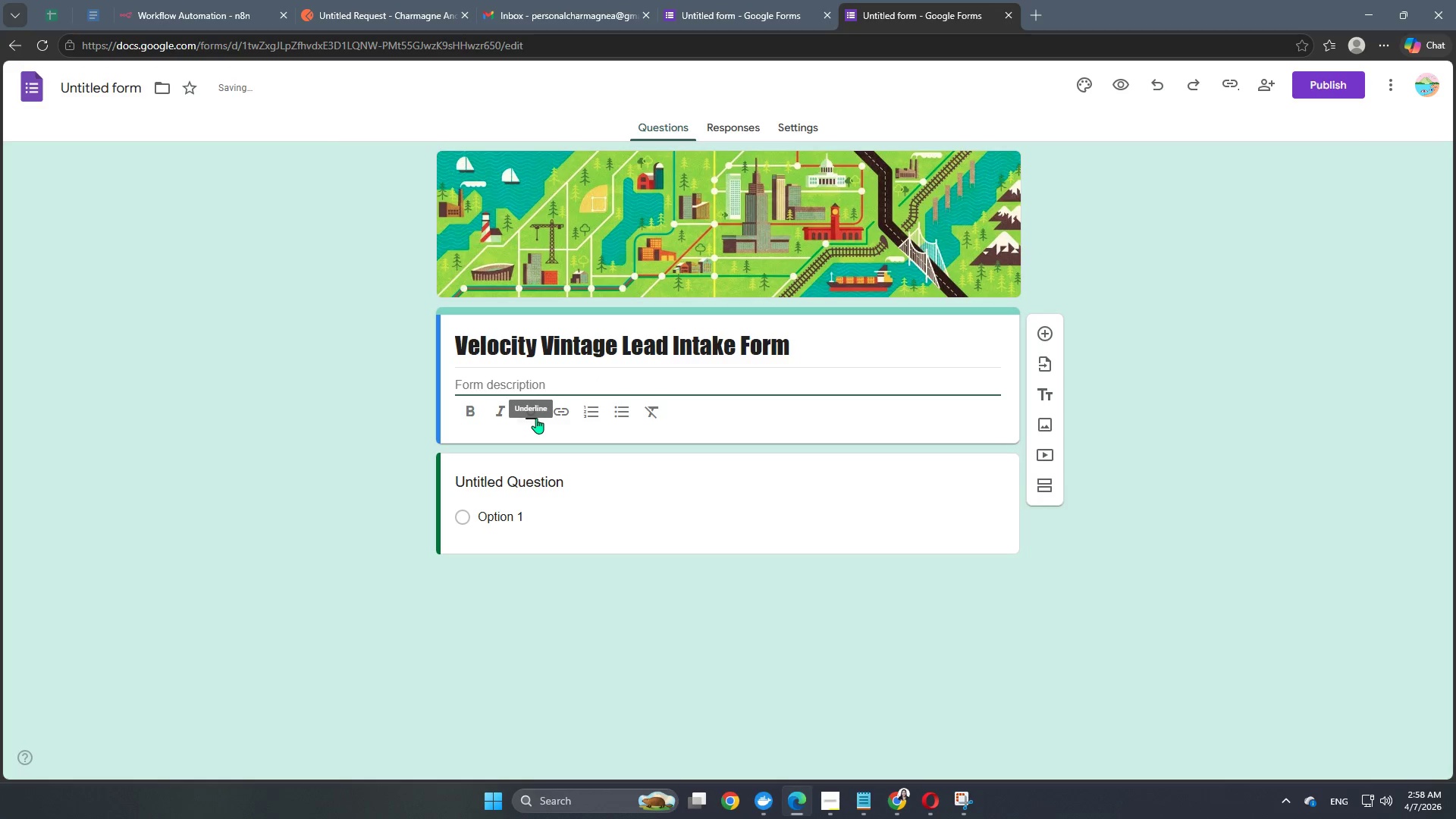 
hold_key(key=ShiftRight, duration=0.62)
 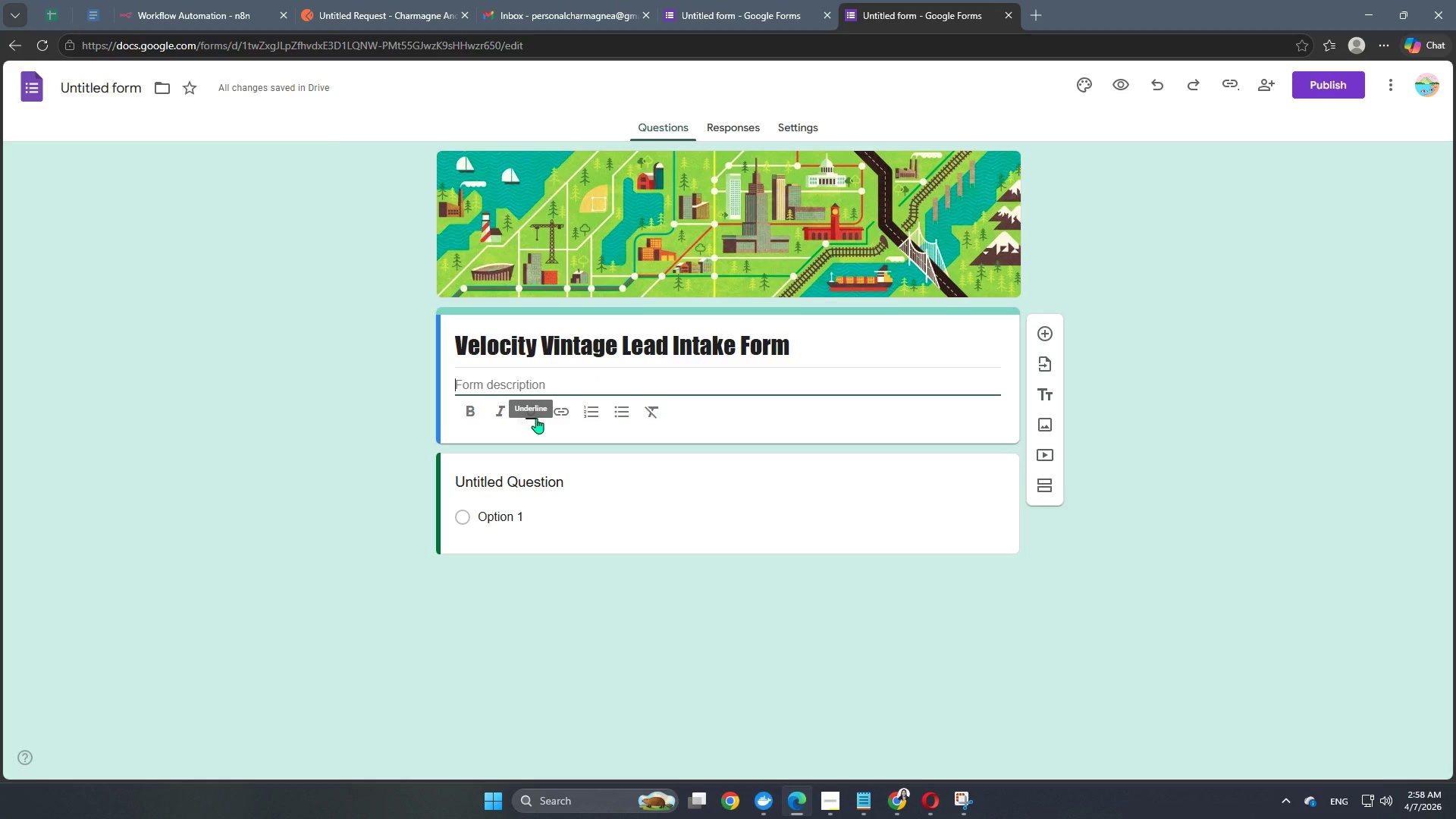 
type(For tests f)
key(Backspace)
type(purpose only.)
 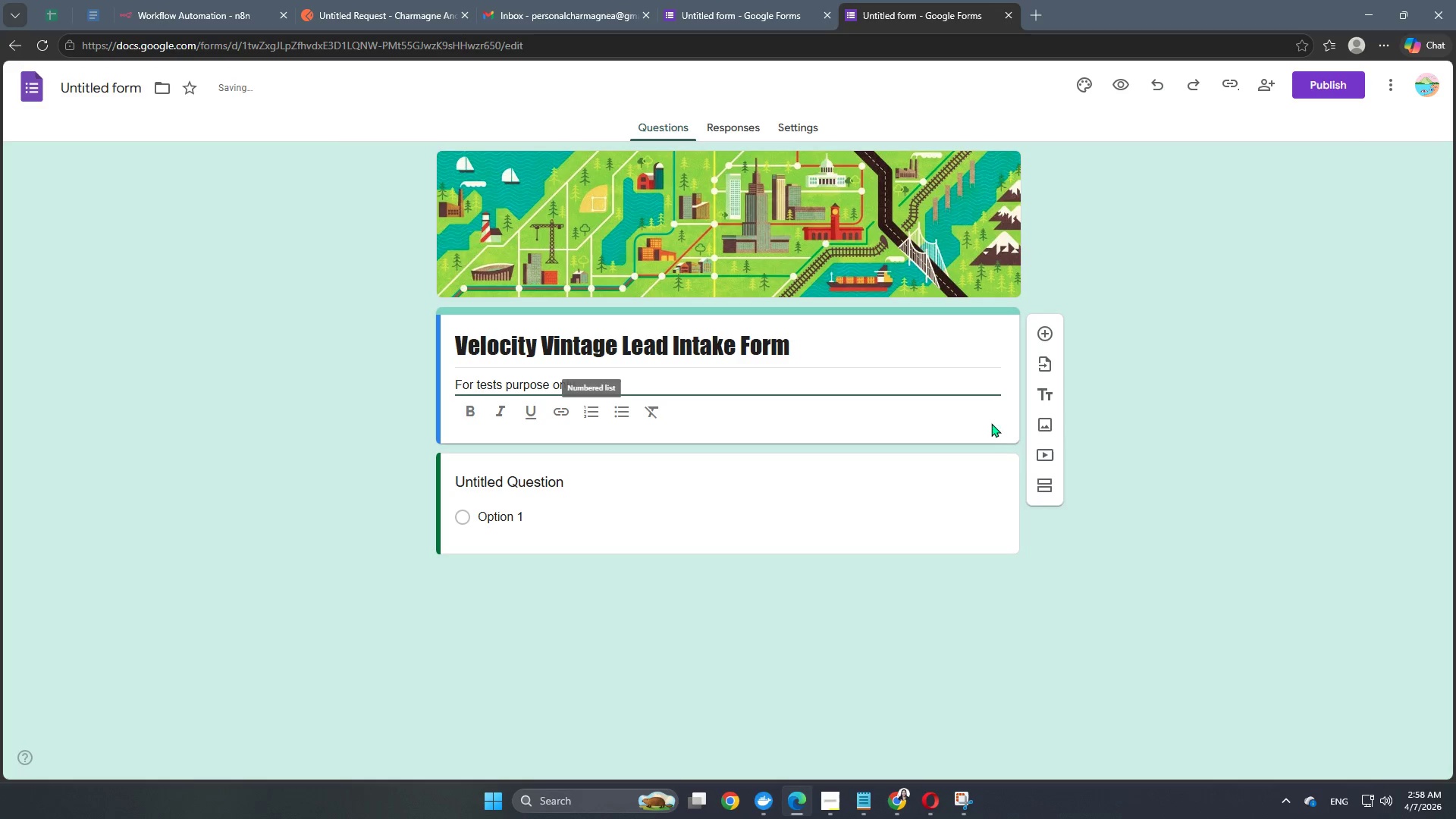 
left_click([1281, 510])
 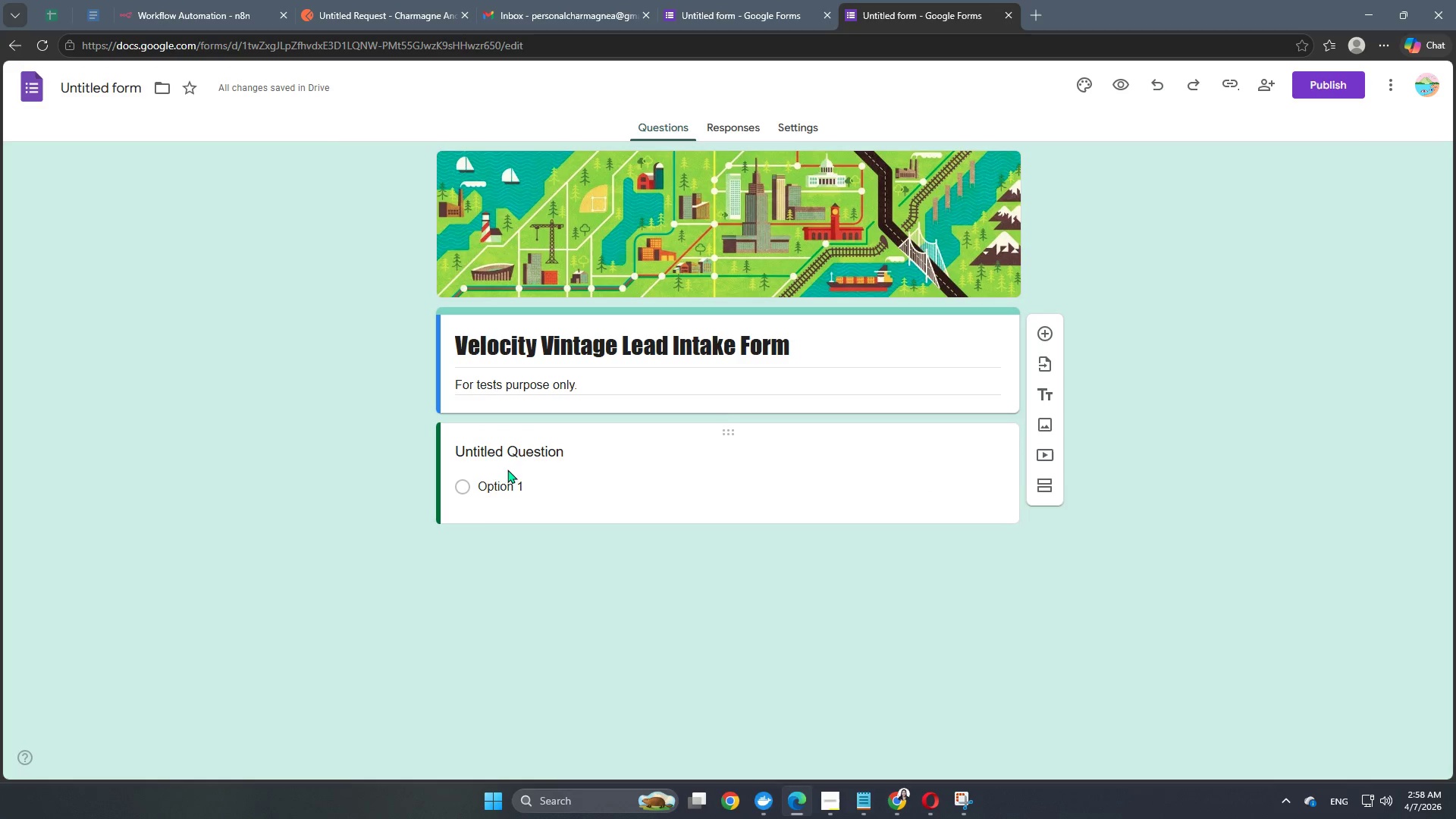 
left_click([613, 469])
 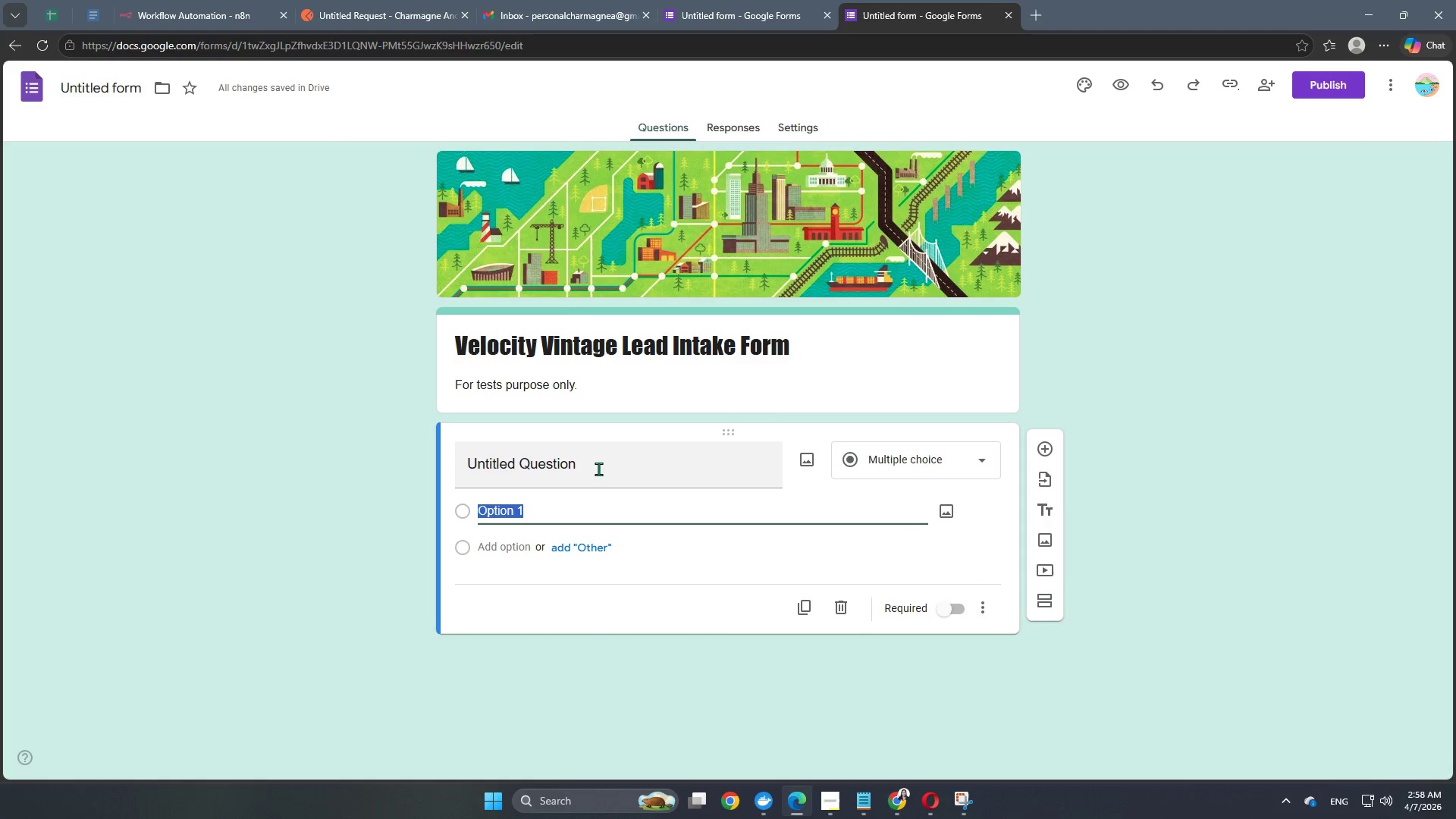 
left_click([607, 469])
 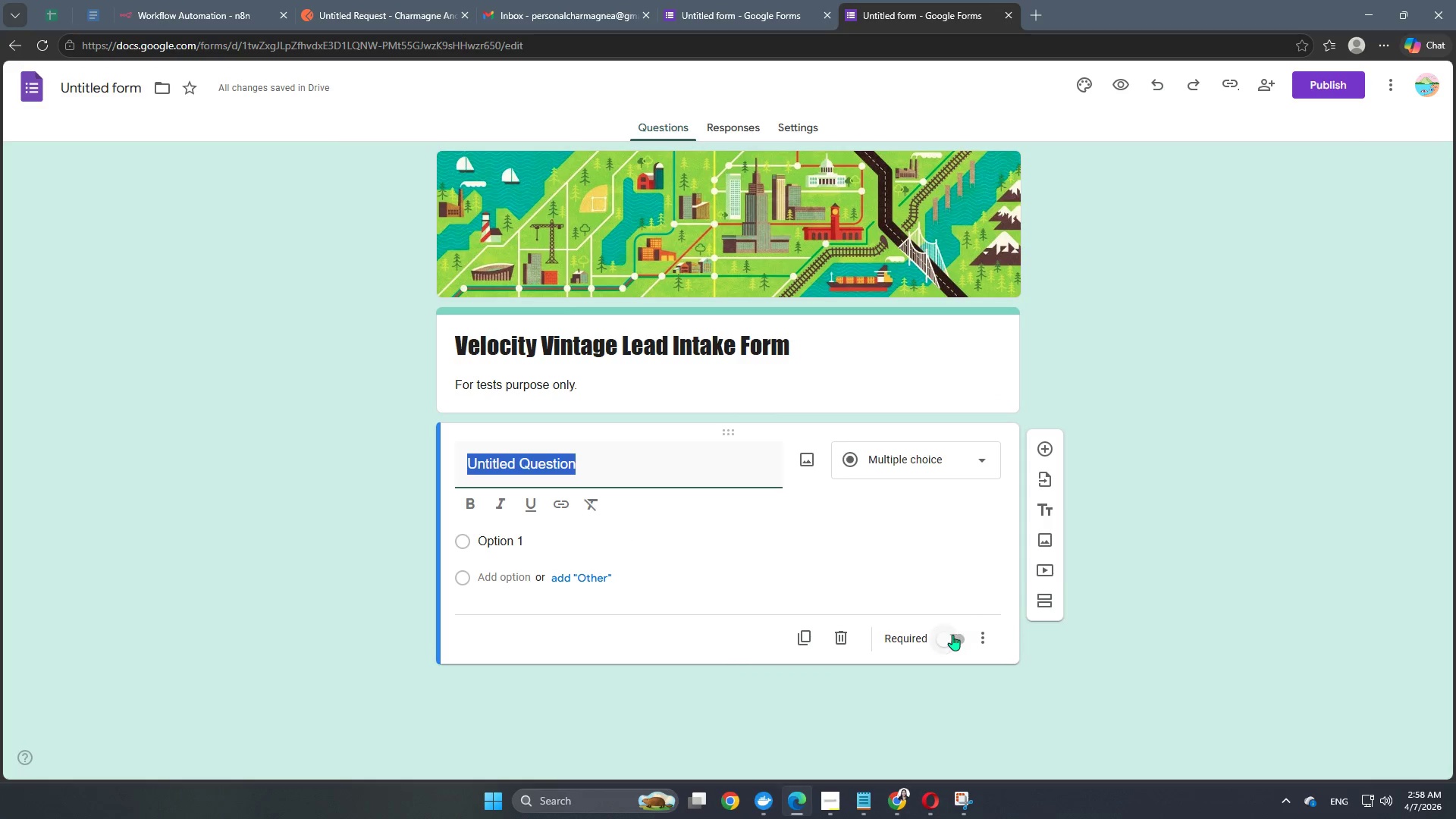 
left_click([956, 642])
 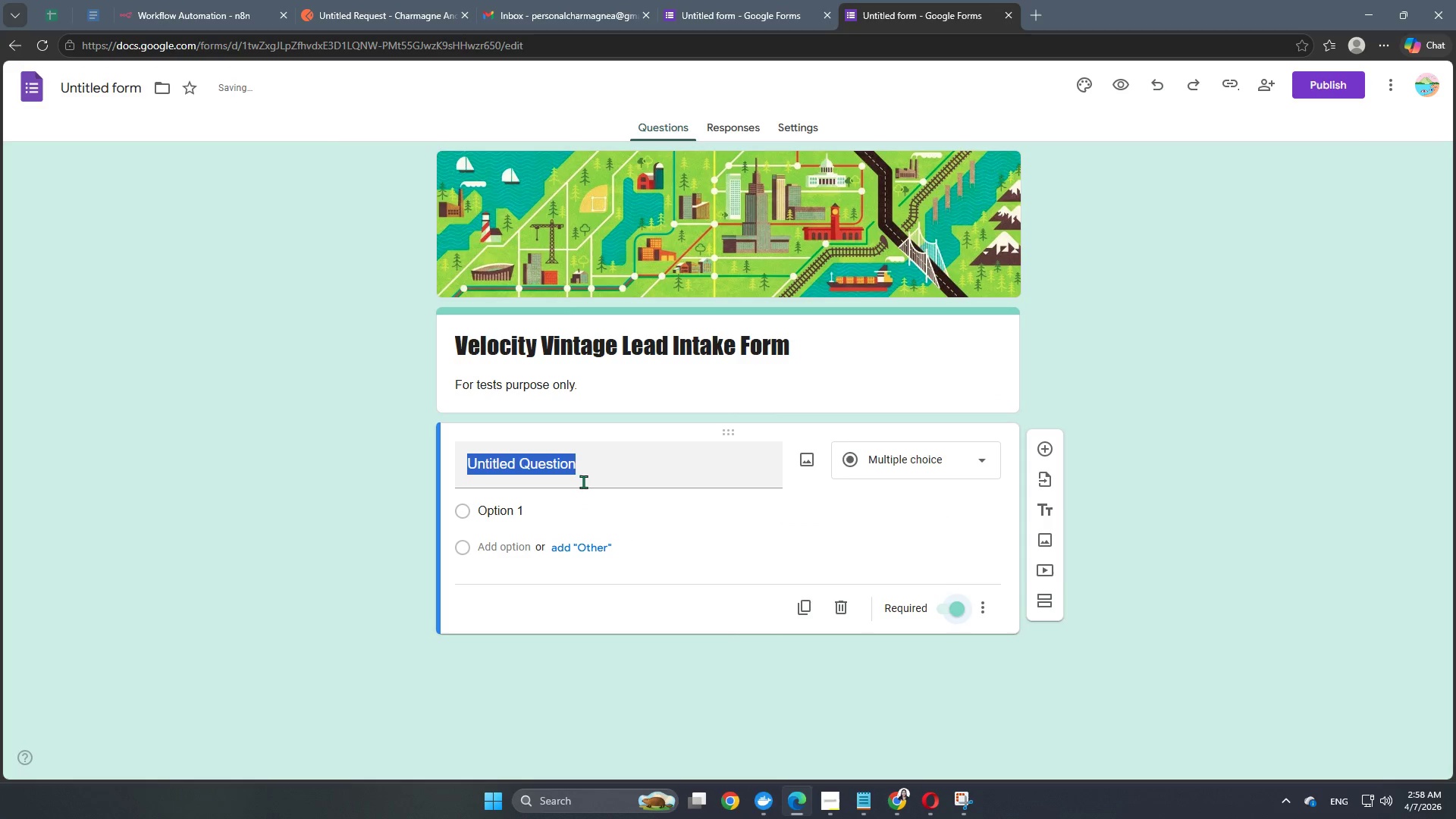 
left_click([588, 472])
 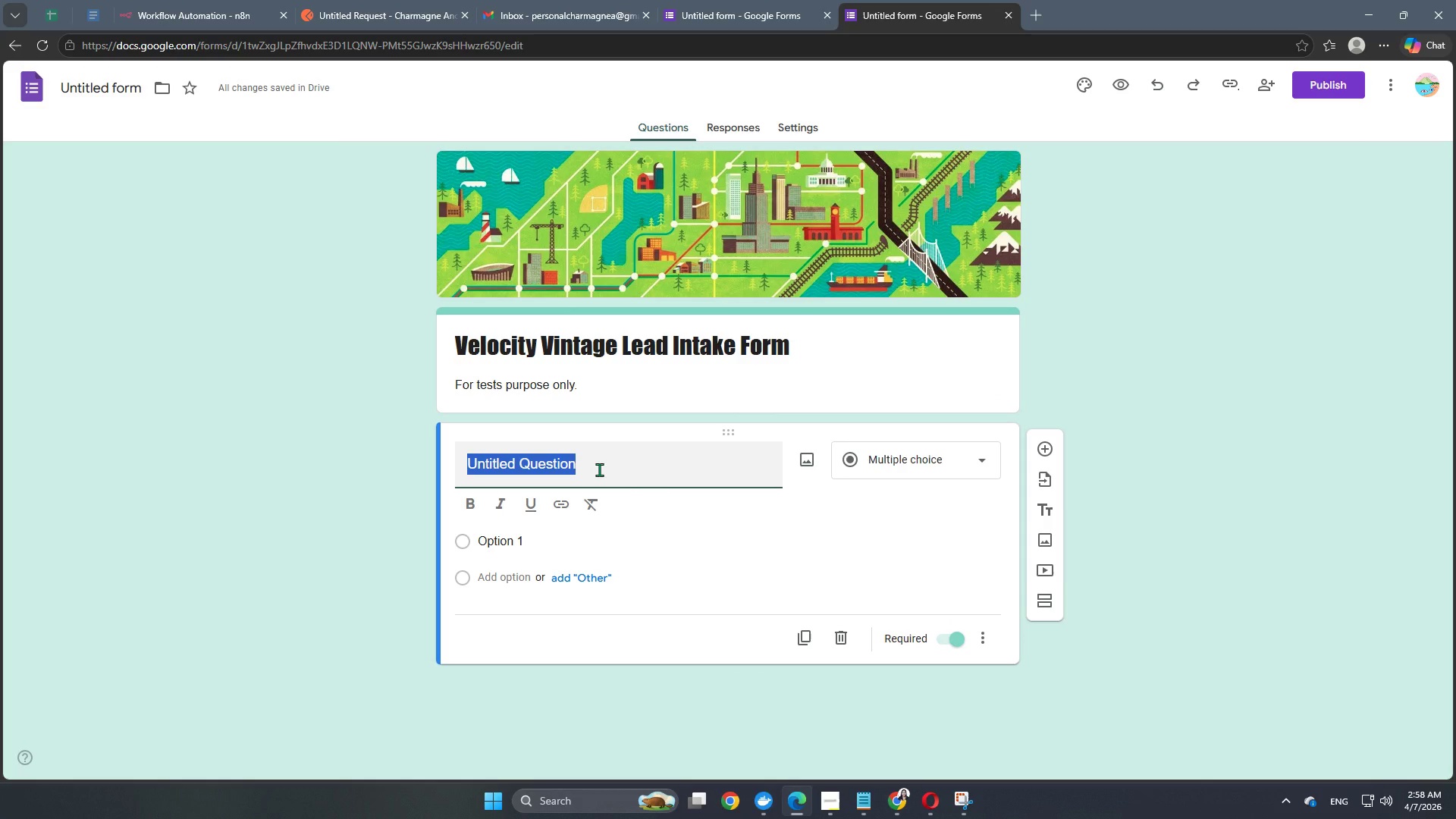 
wait(5.02)
 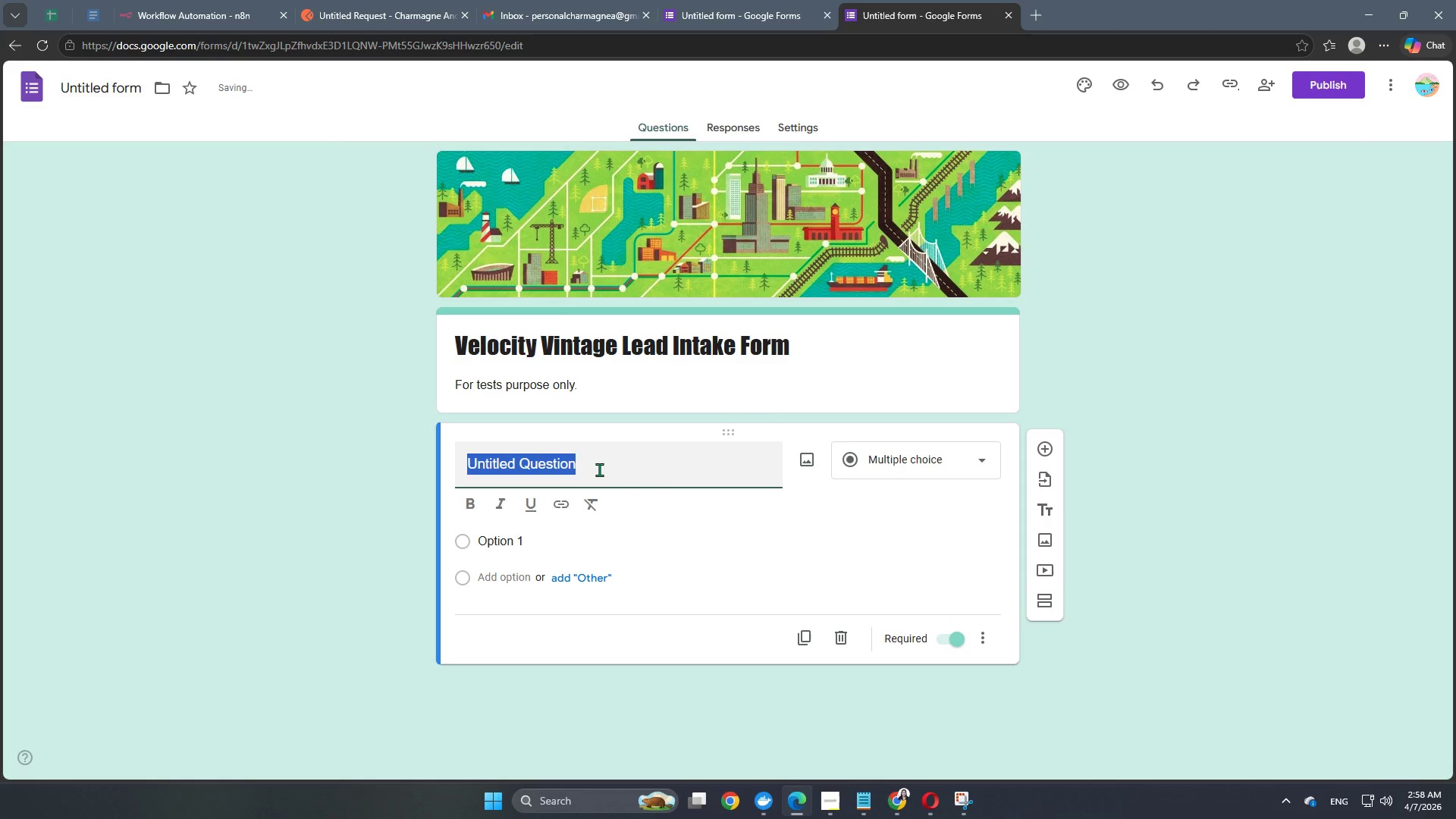 
type(Full Name)
 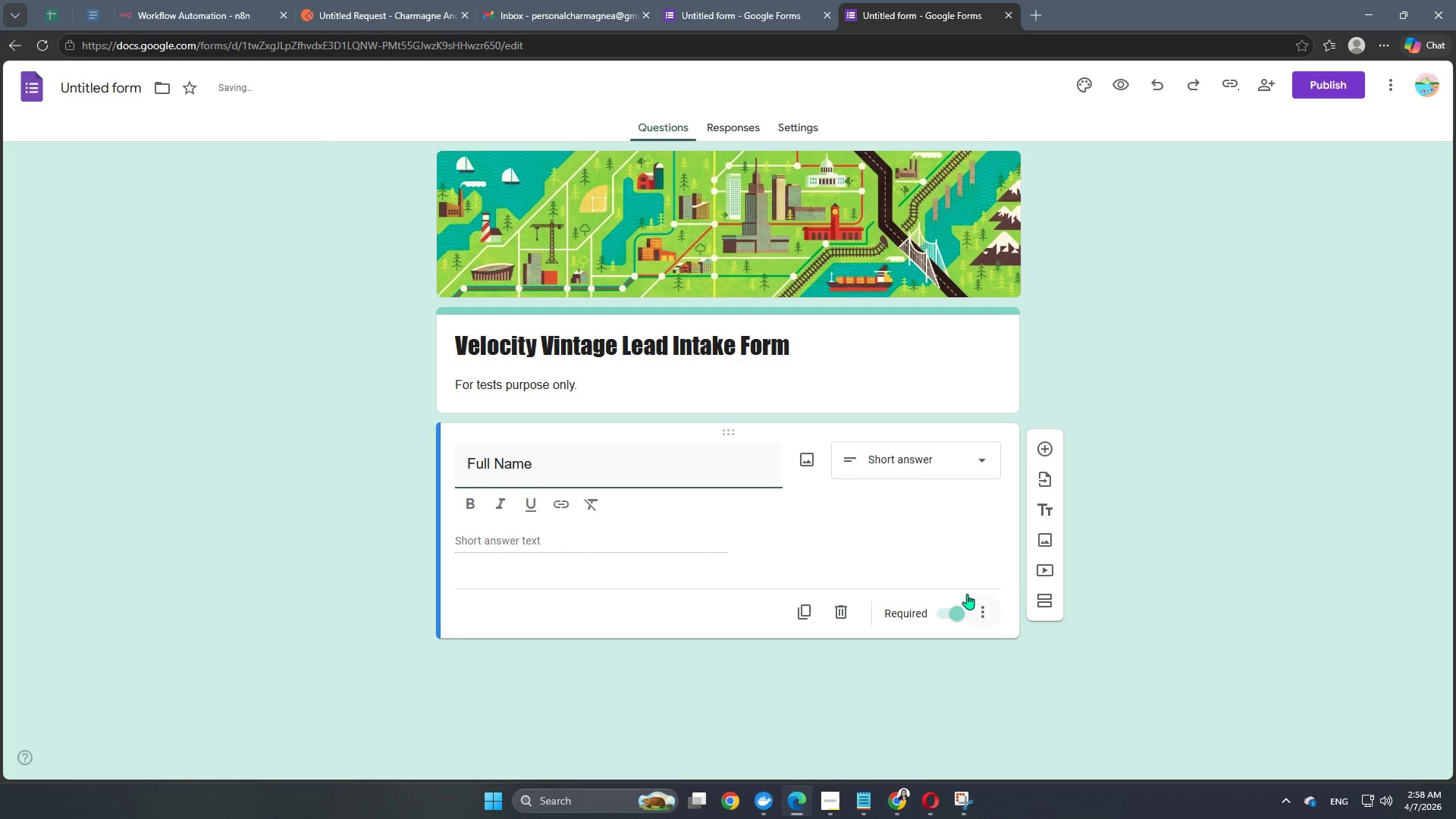 
left_click([1044, 446])
 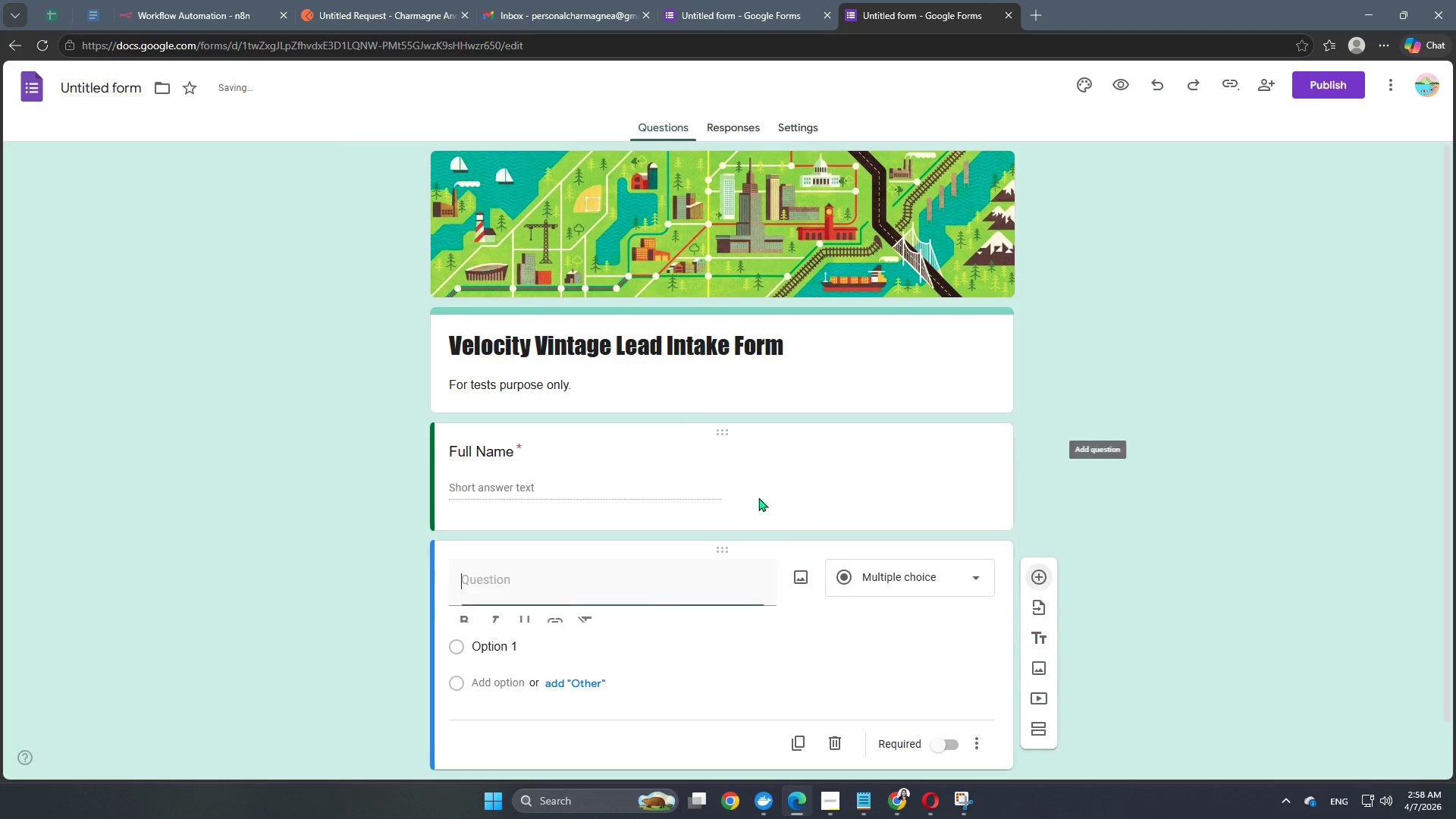 
scroll: coordinate [706, 501], scroll_direction: down, amount: 4.0
 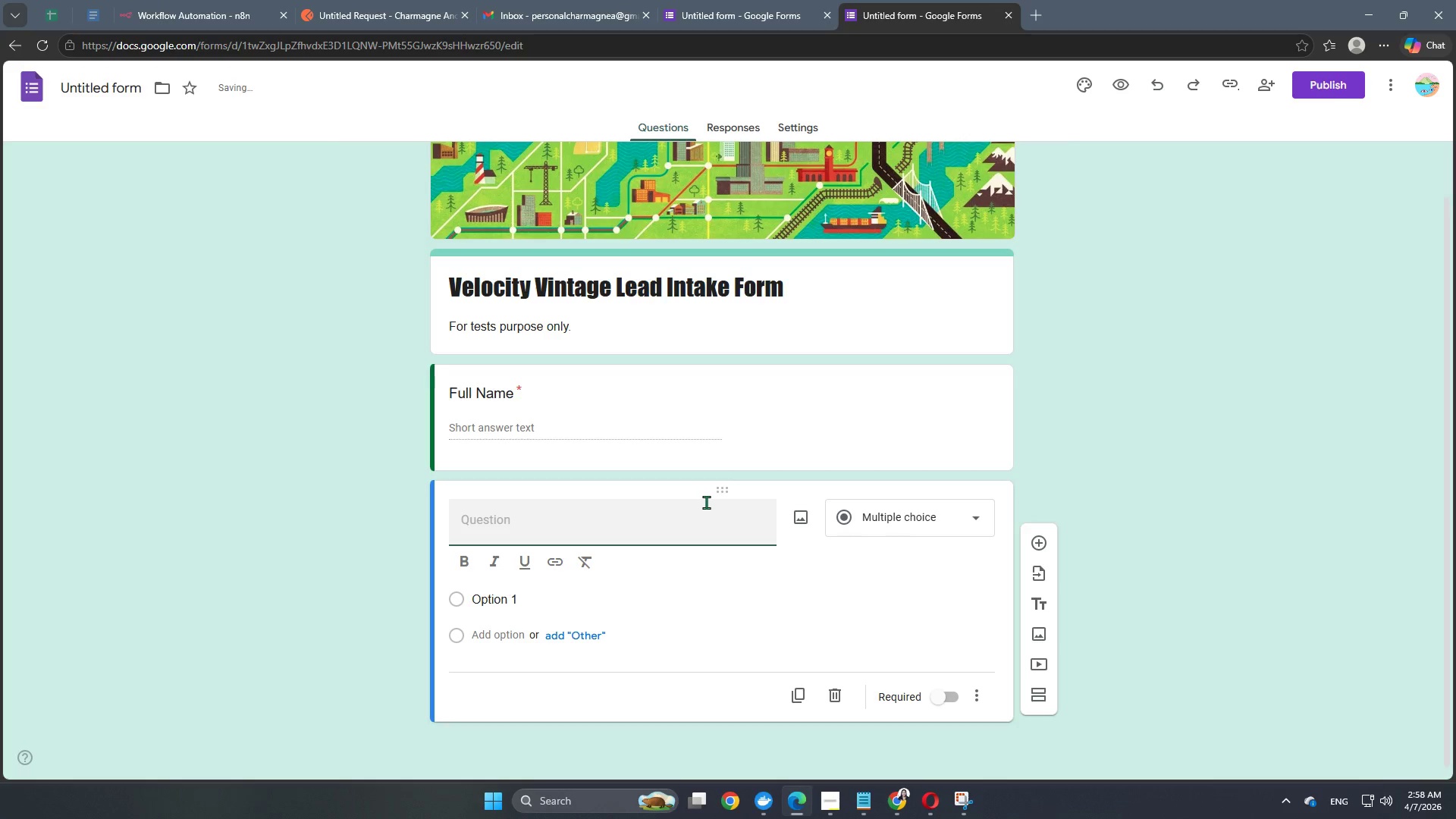 
type(Email Address)
 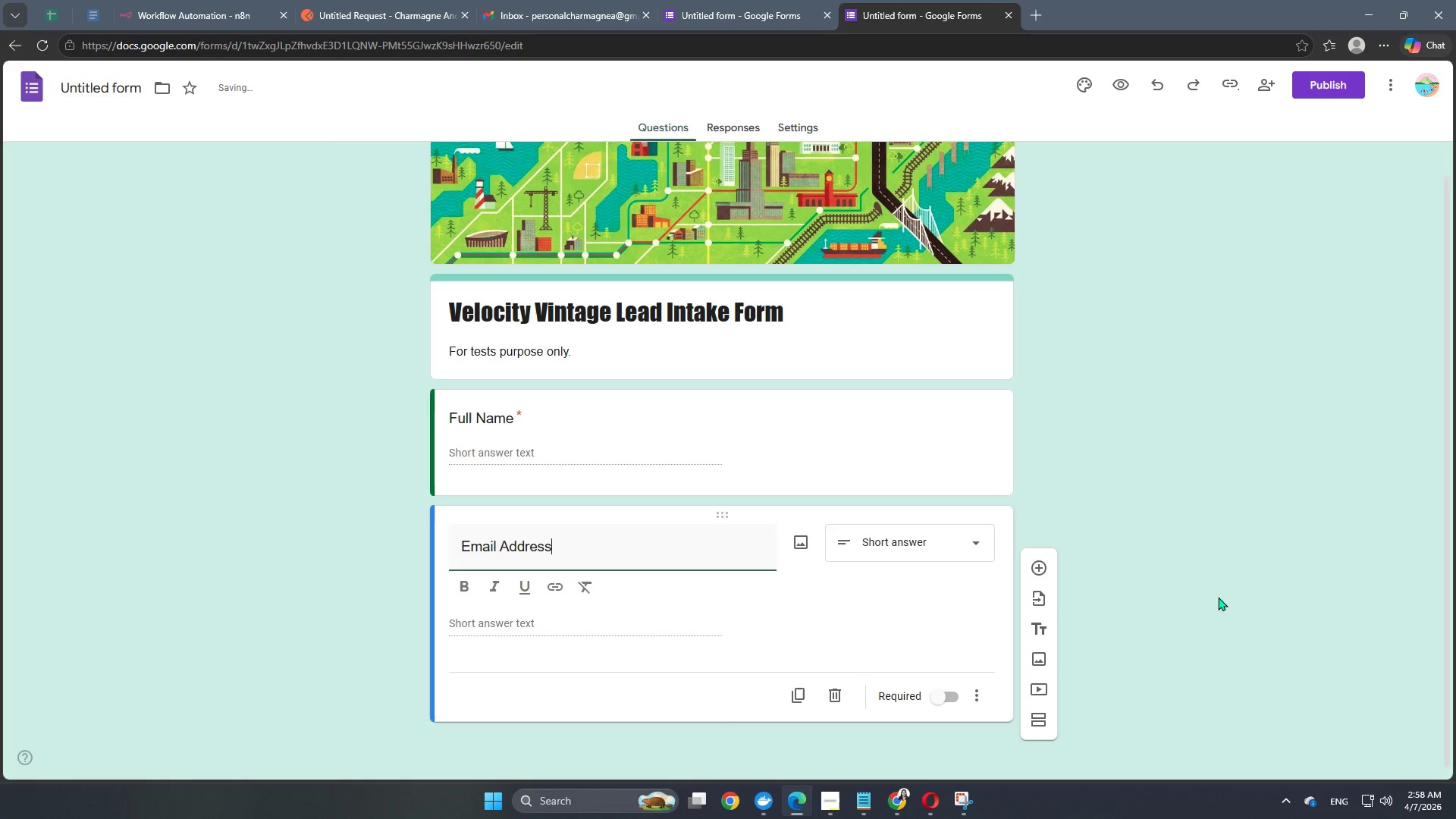 
left_click([1274, 578])
 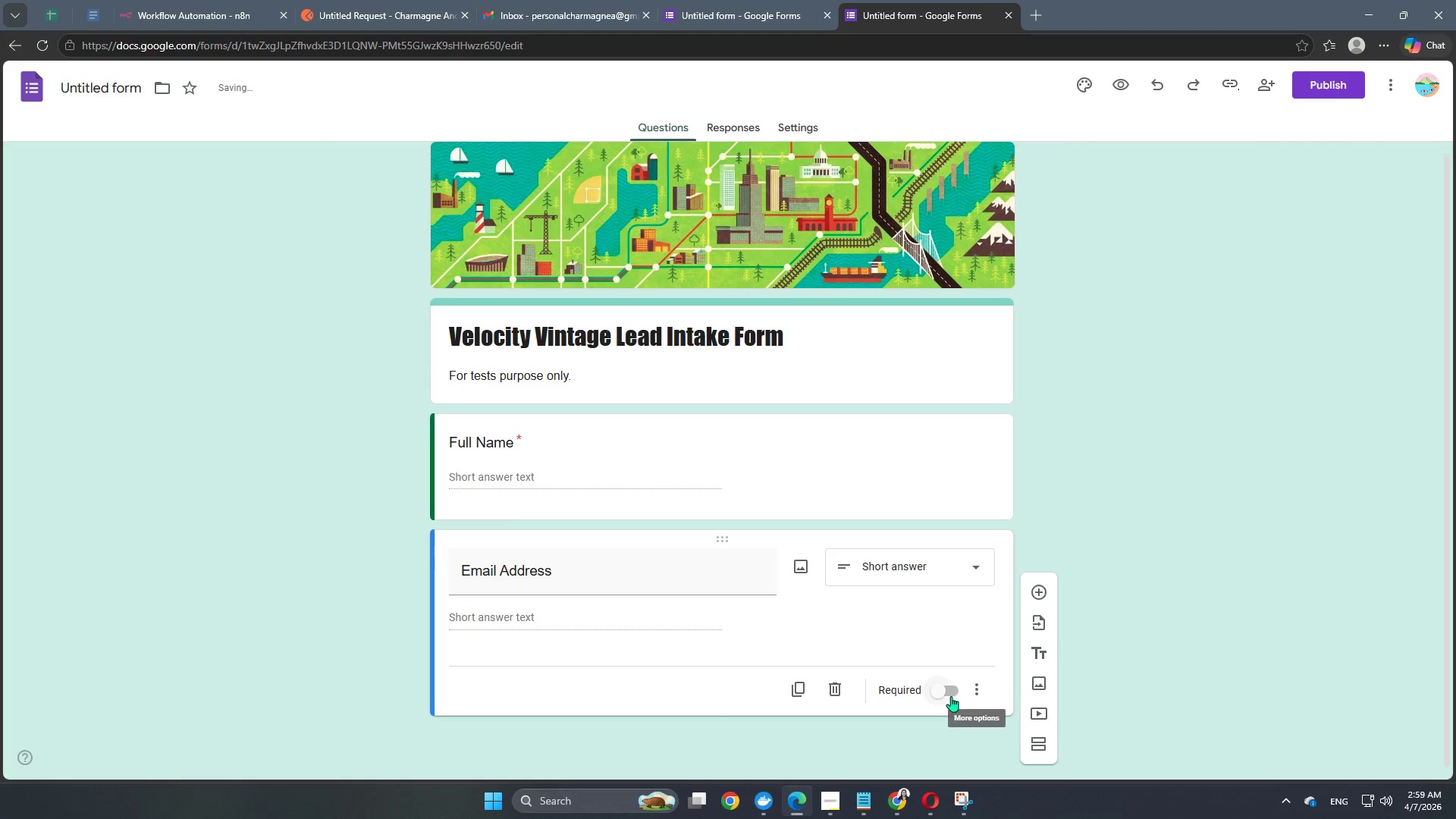 
left_click([943, 691])
 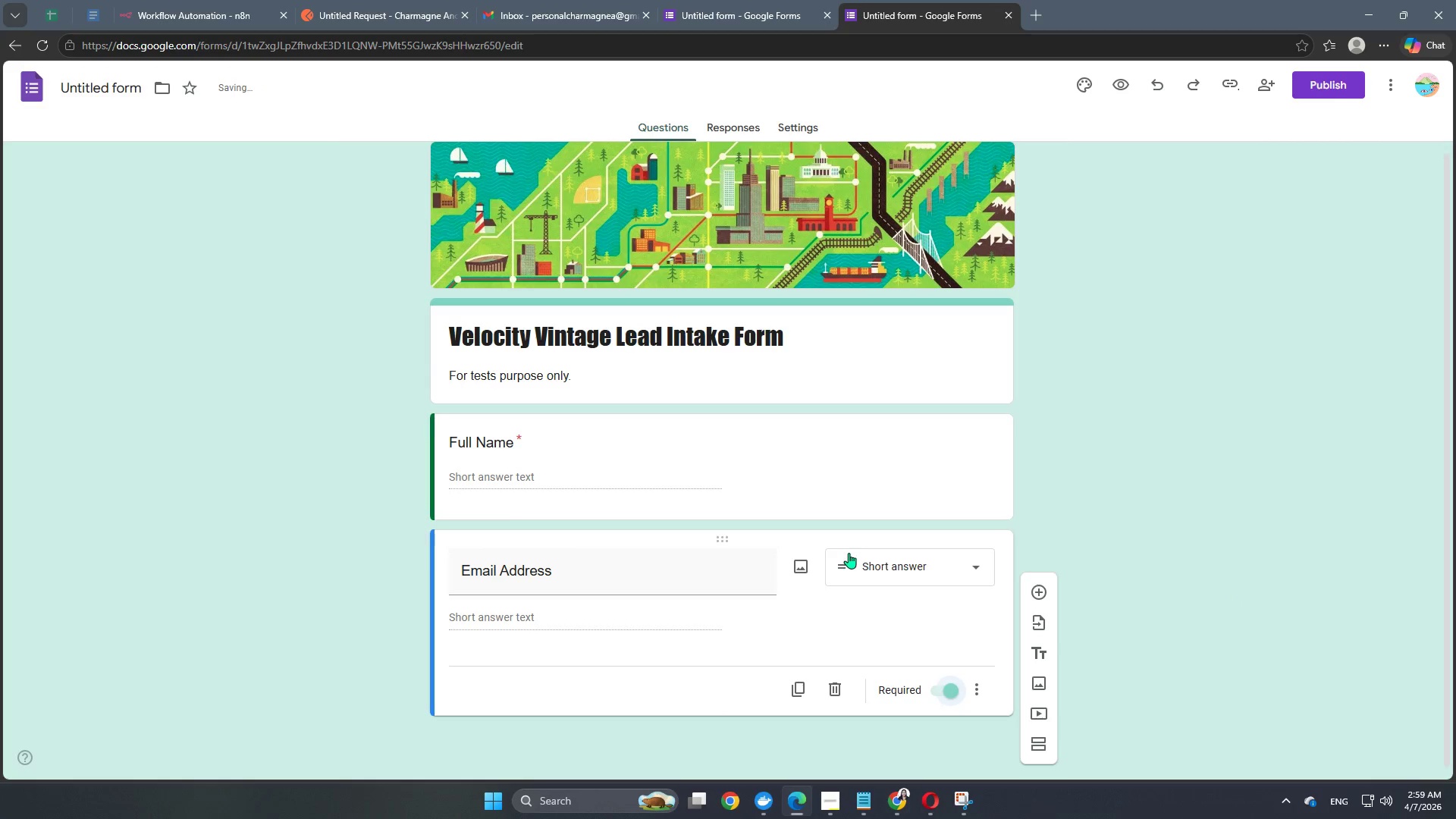 
scroll: coordinate [849, 553], scroll_direction: down, amount: 3.0
 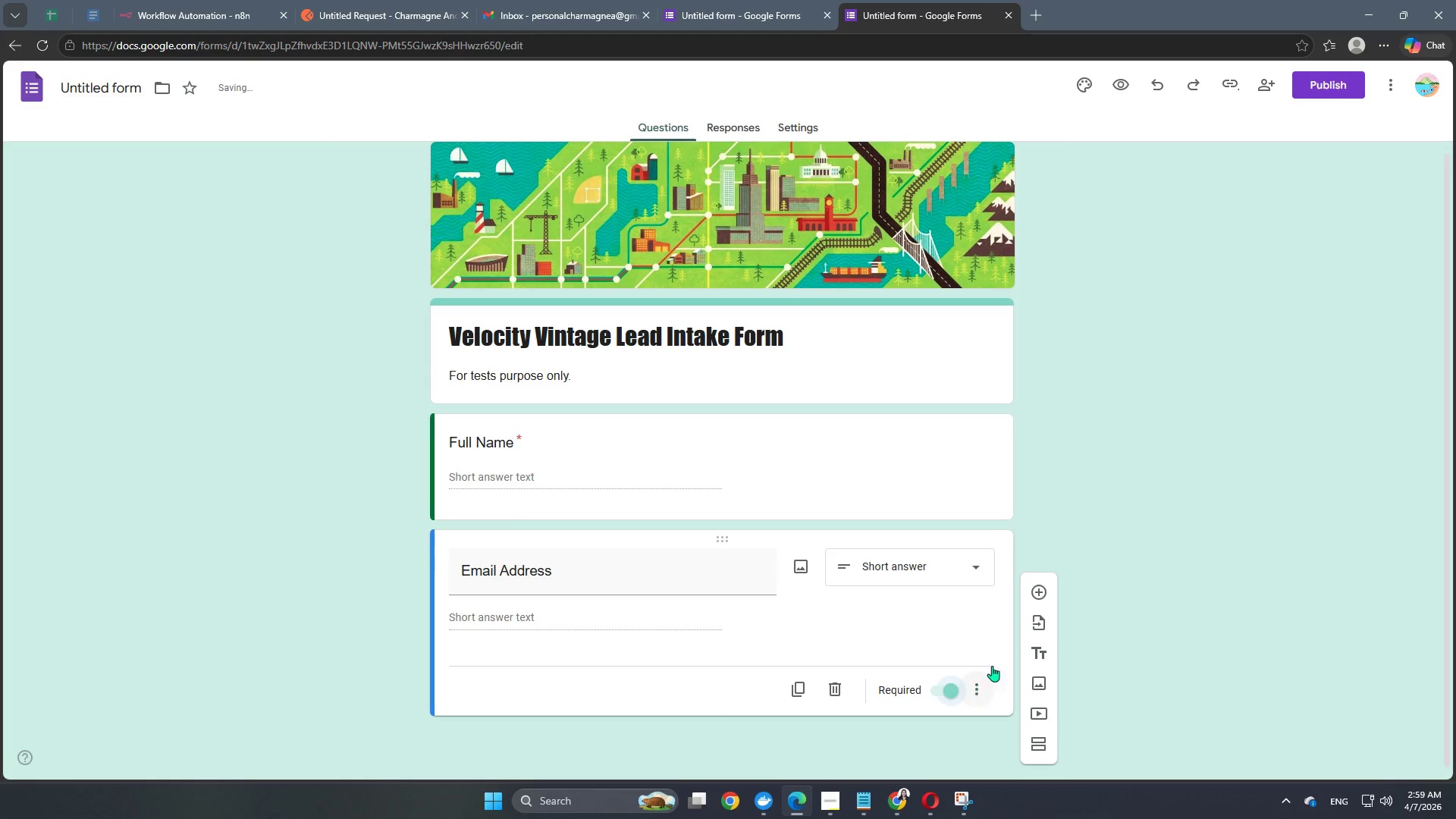 
left_click([1036, 589])
 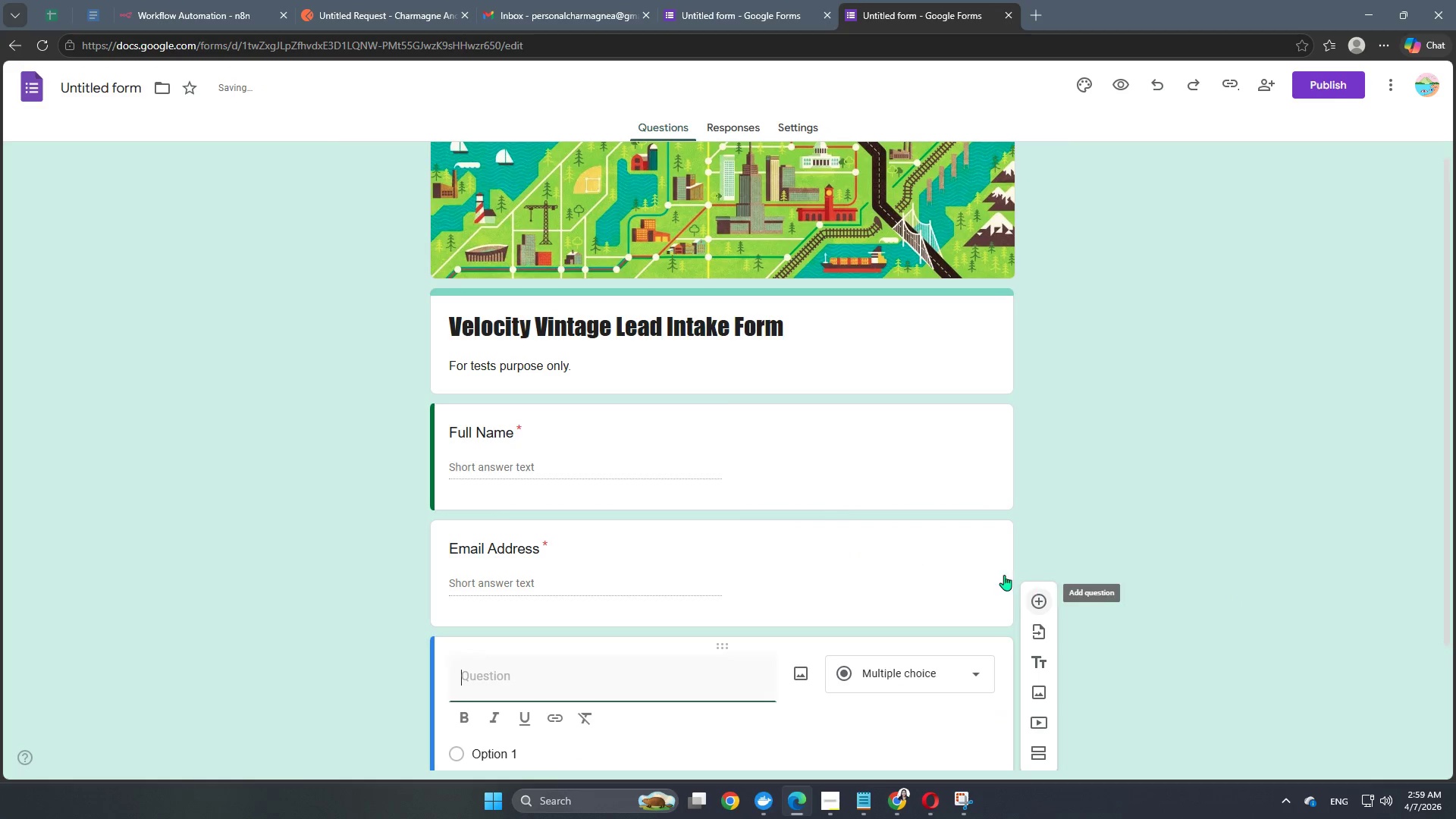 
scroll: coordinate [830, 510], scroll_direction: down, amount: 6.0
 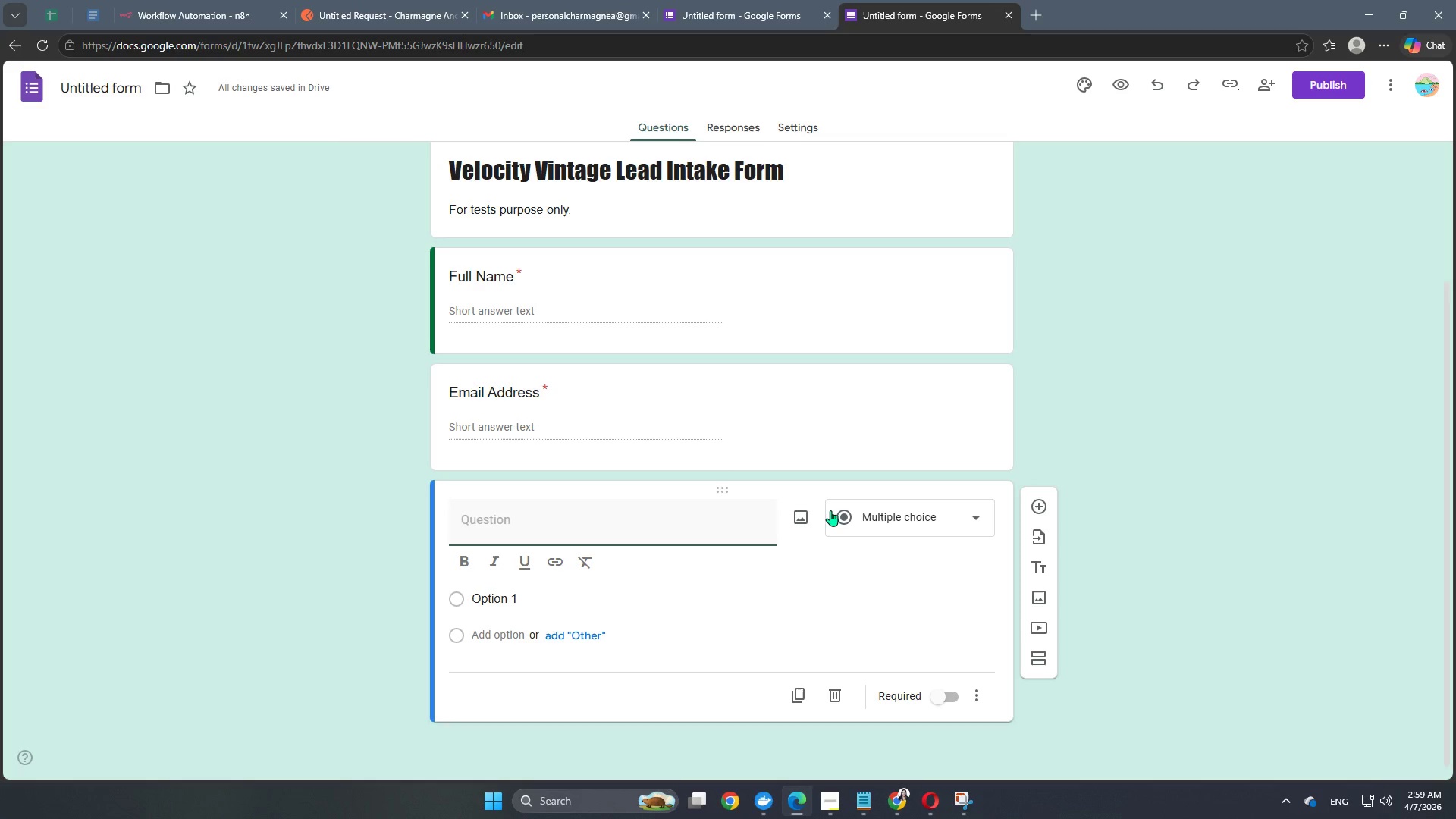 
type(PickUp )
key(Backspace)
key(Backspace)
key(Backspace)
type(up Address)
 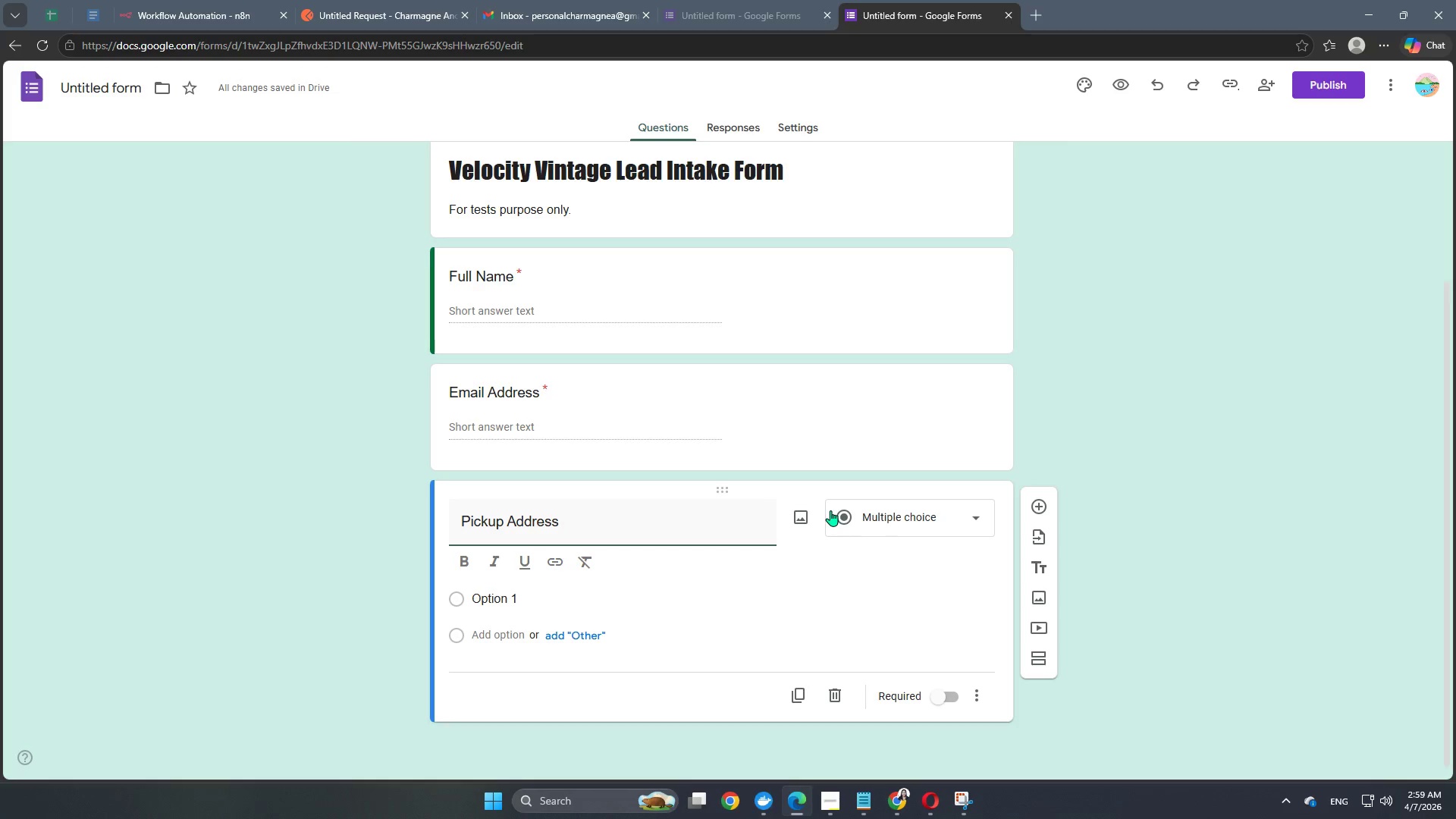 
left_click([945, 699])
 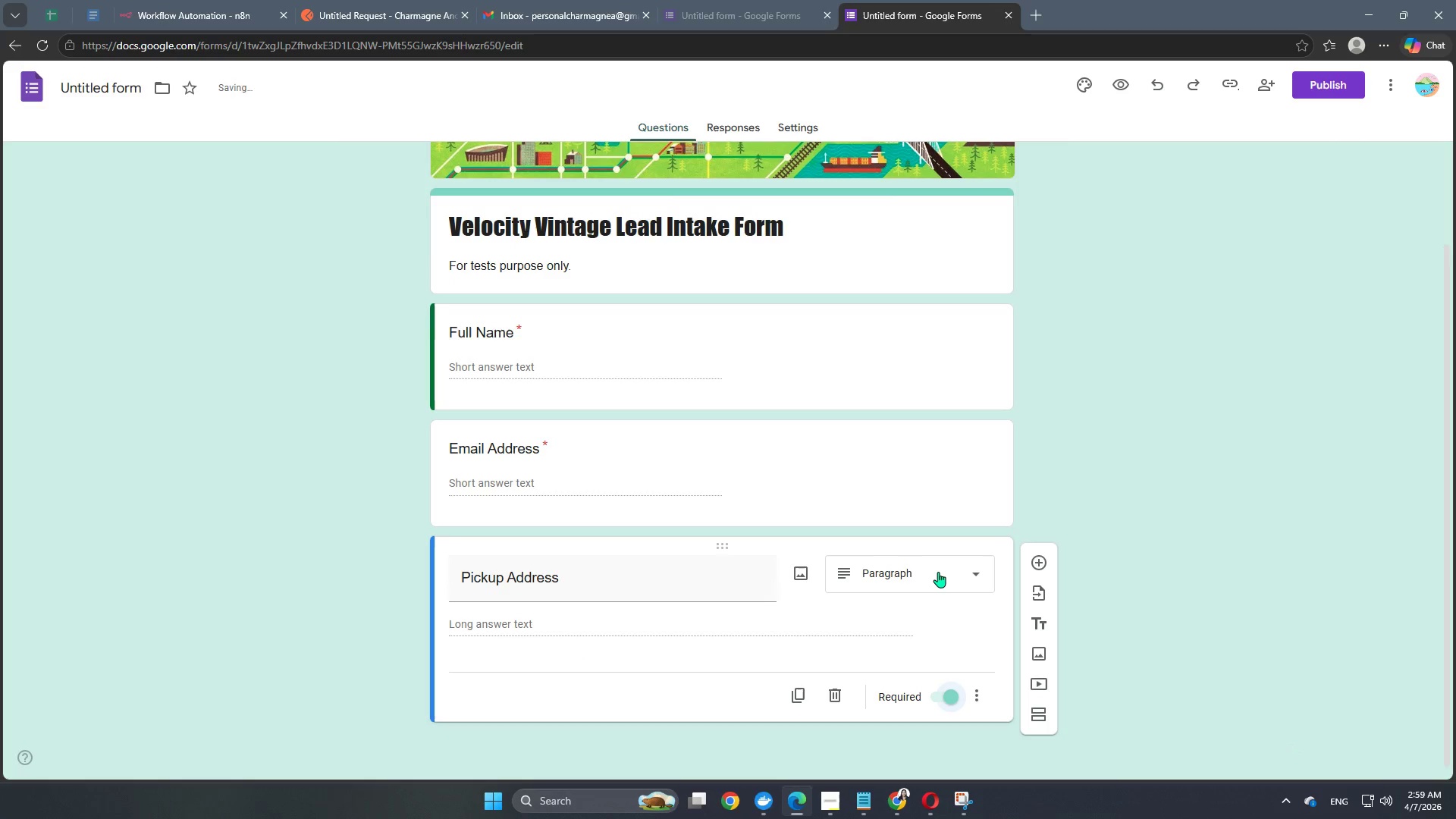 
left_click([940, 569])
 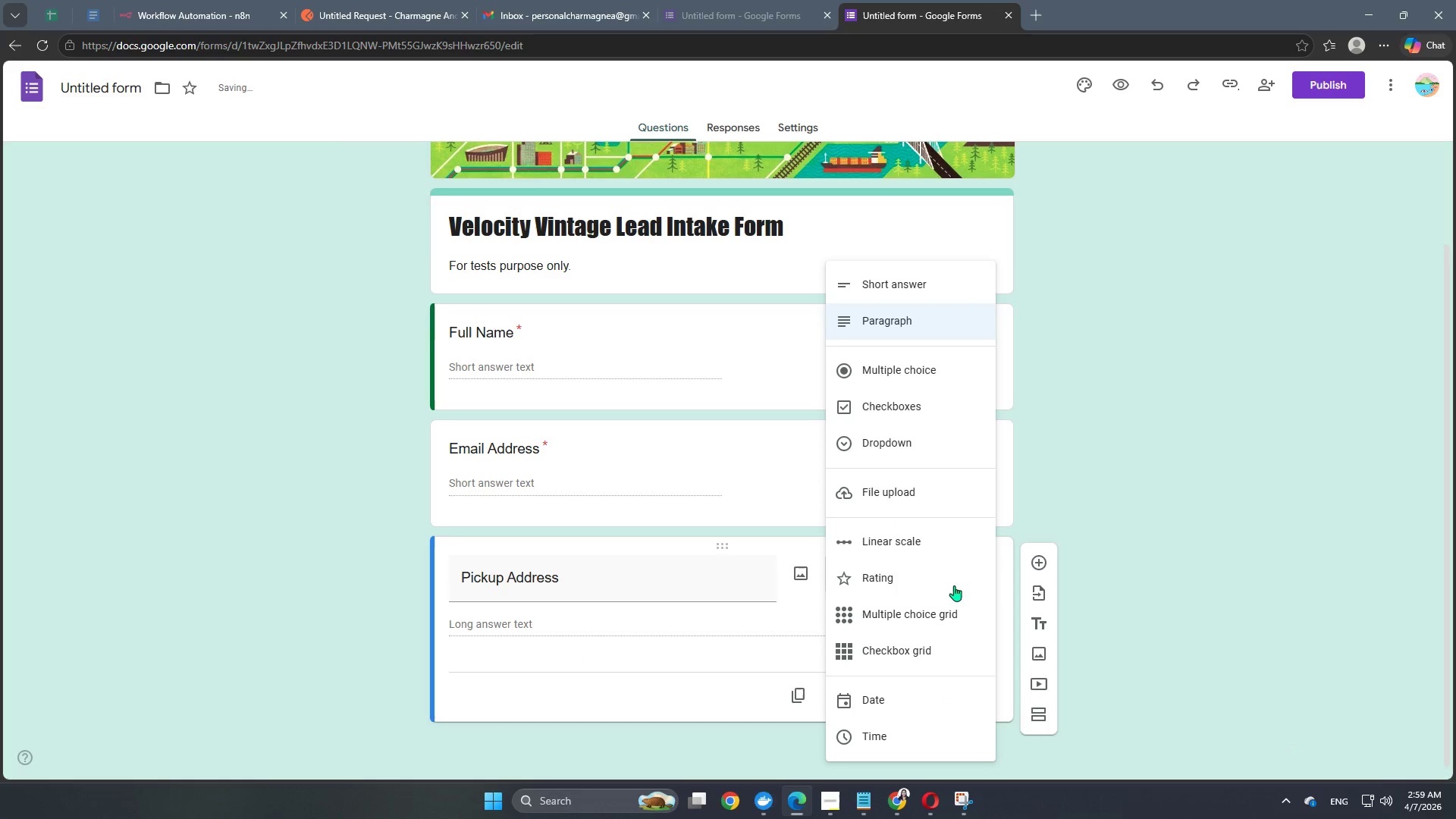 
scroll: coordinate [962, 605], scroll_direction: down, amount: 1.0
 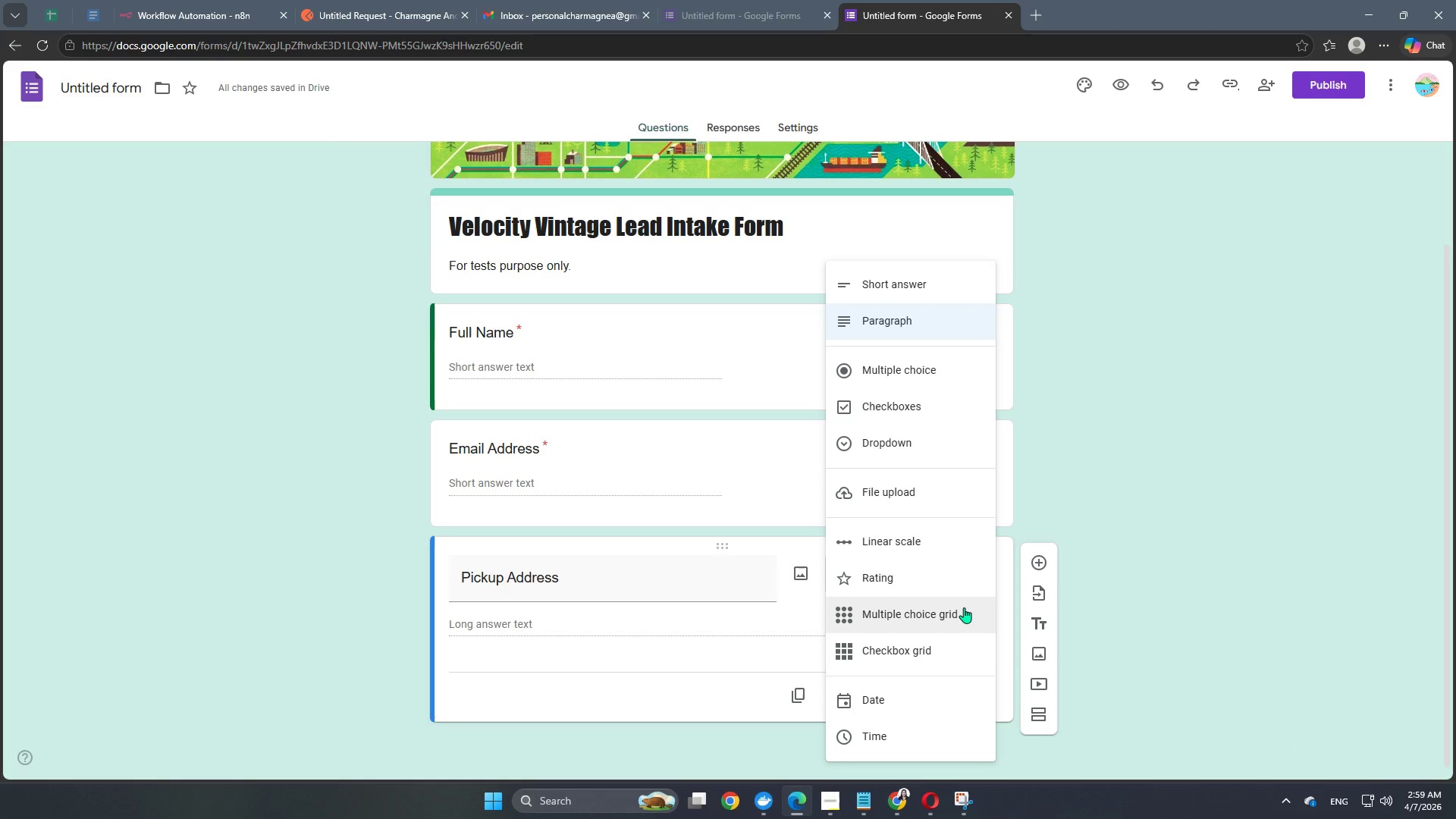 
wait(10.85)
 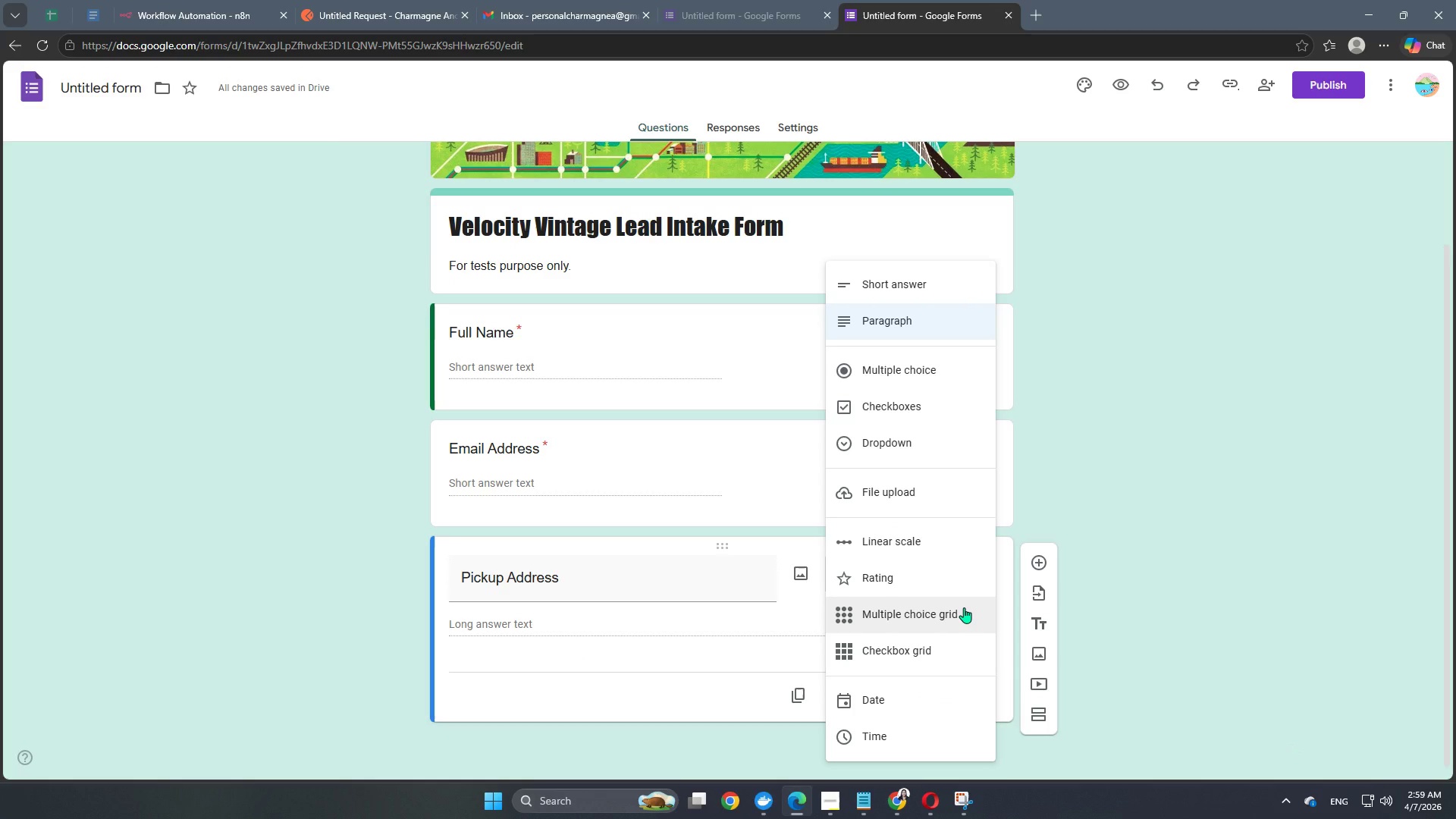 
left_click([1227, 466])
 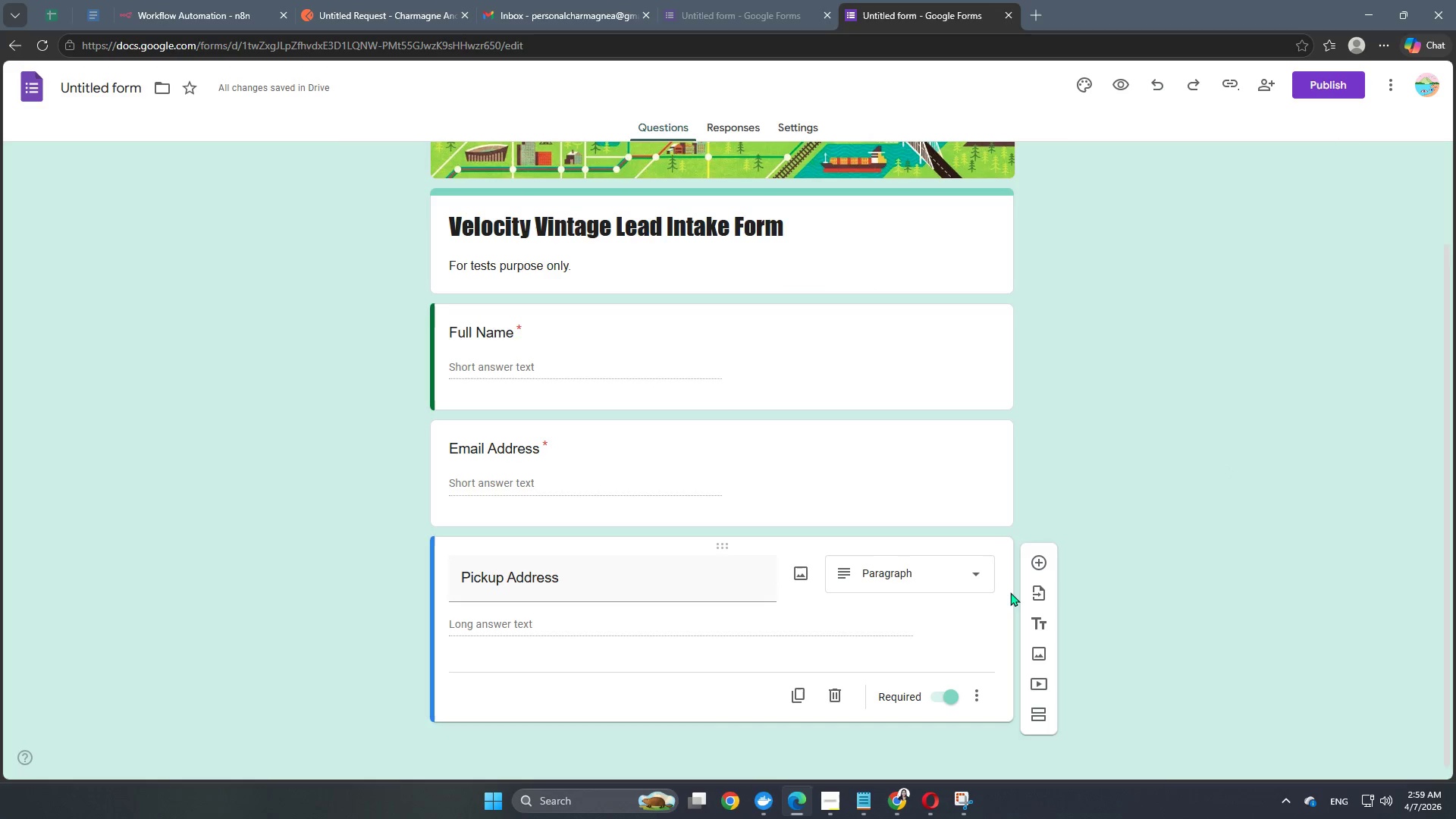 
left_click([1039, 565])
 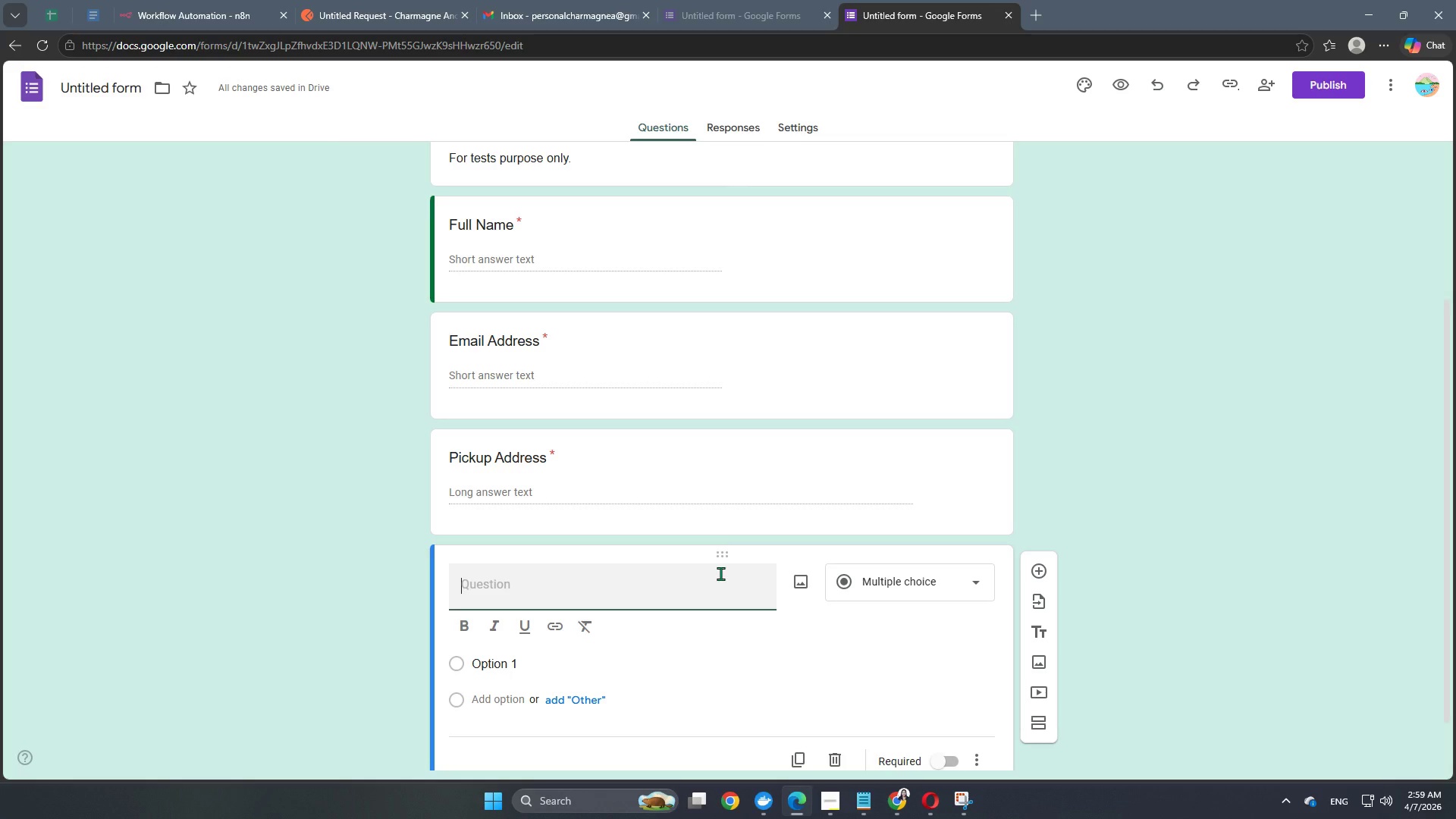 
wait(5.02)
 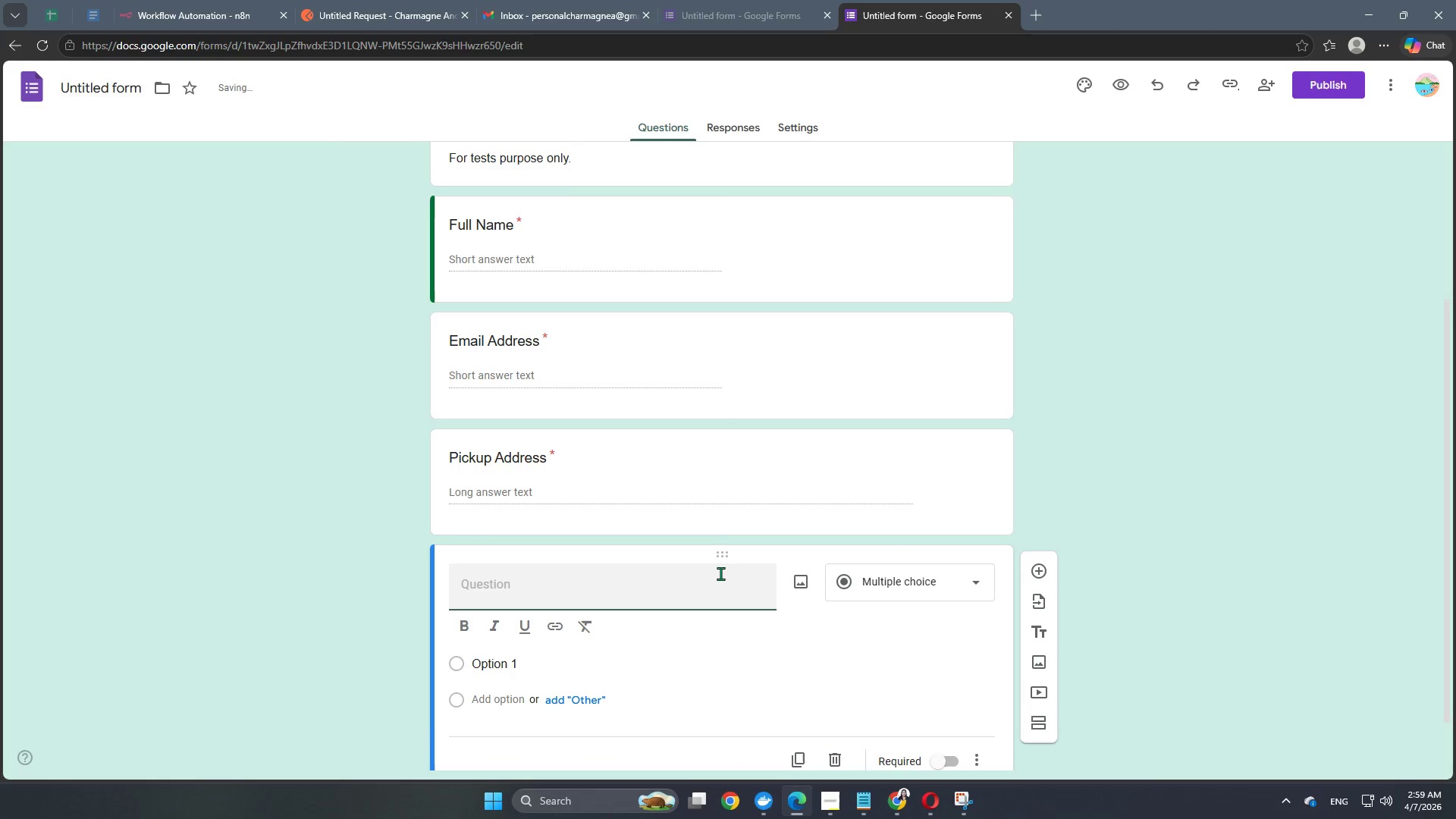 
type(Delivery Address)
 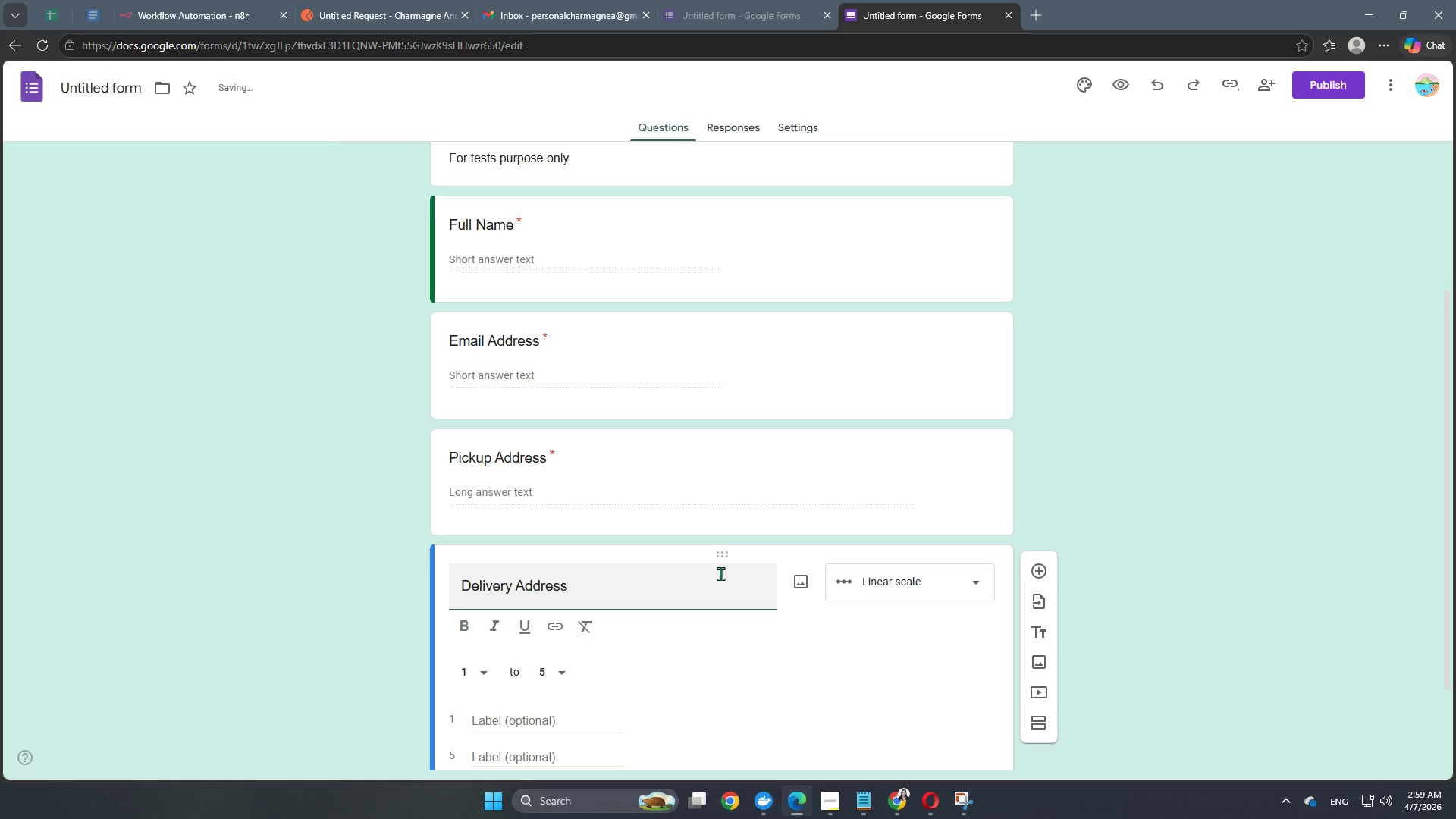 
scroll: coordinate [771, 520], scroll_direction: down, amount: 4.0
 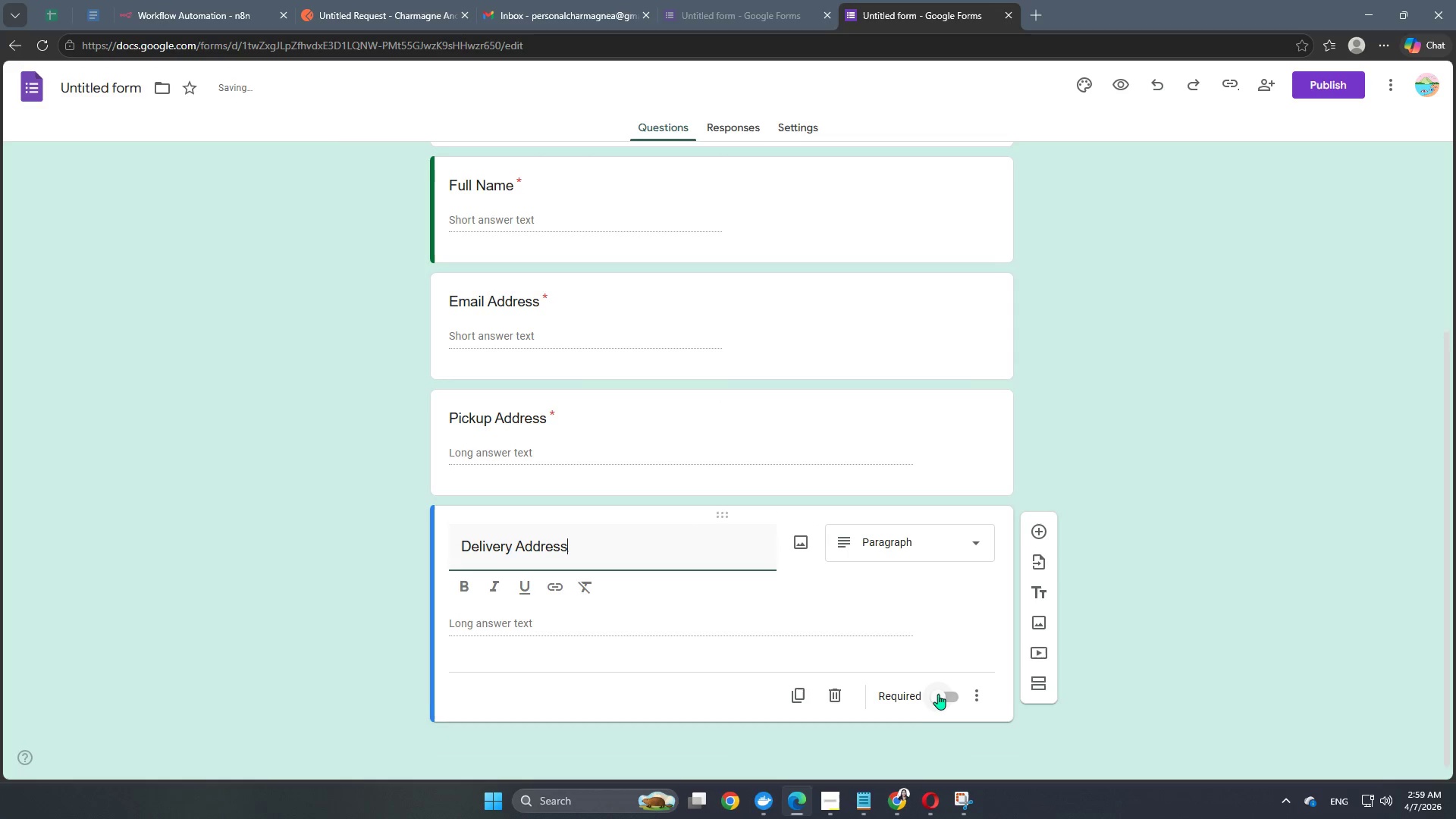 
left_click([949, 694])
 